 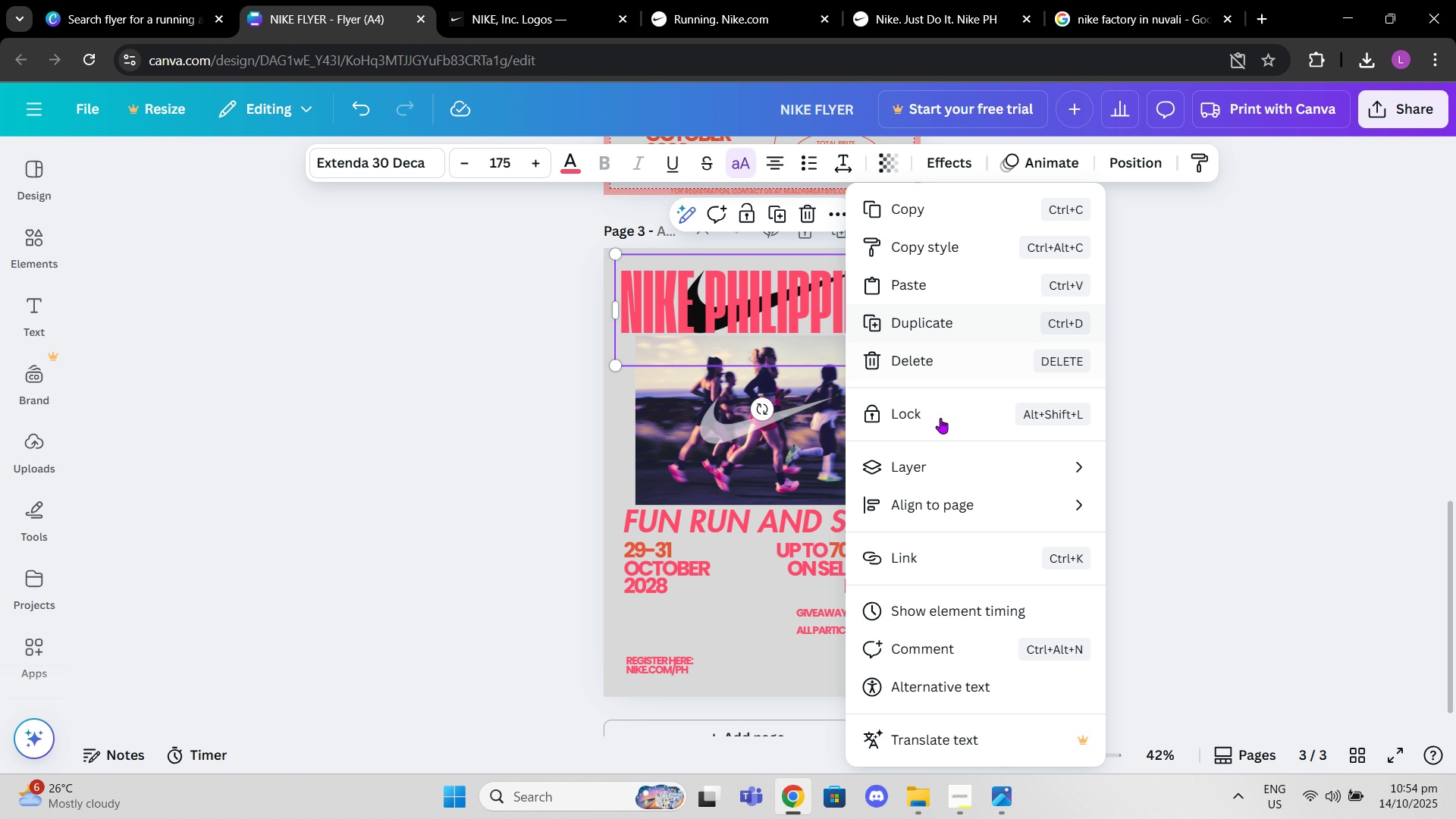 
left_click([947, 500])
 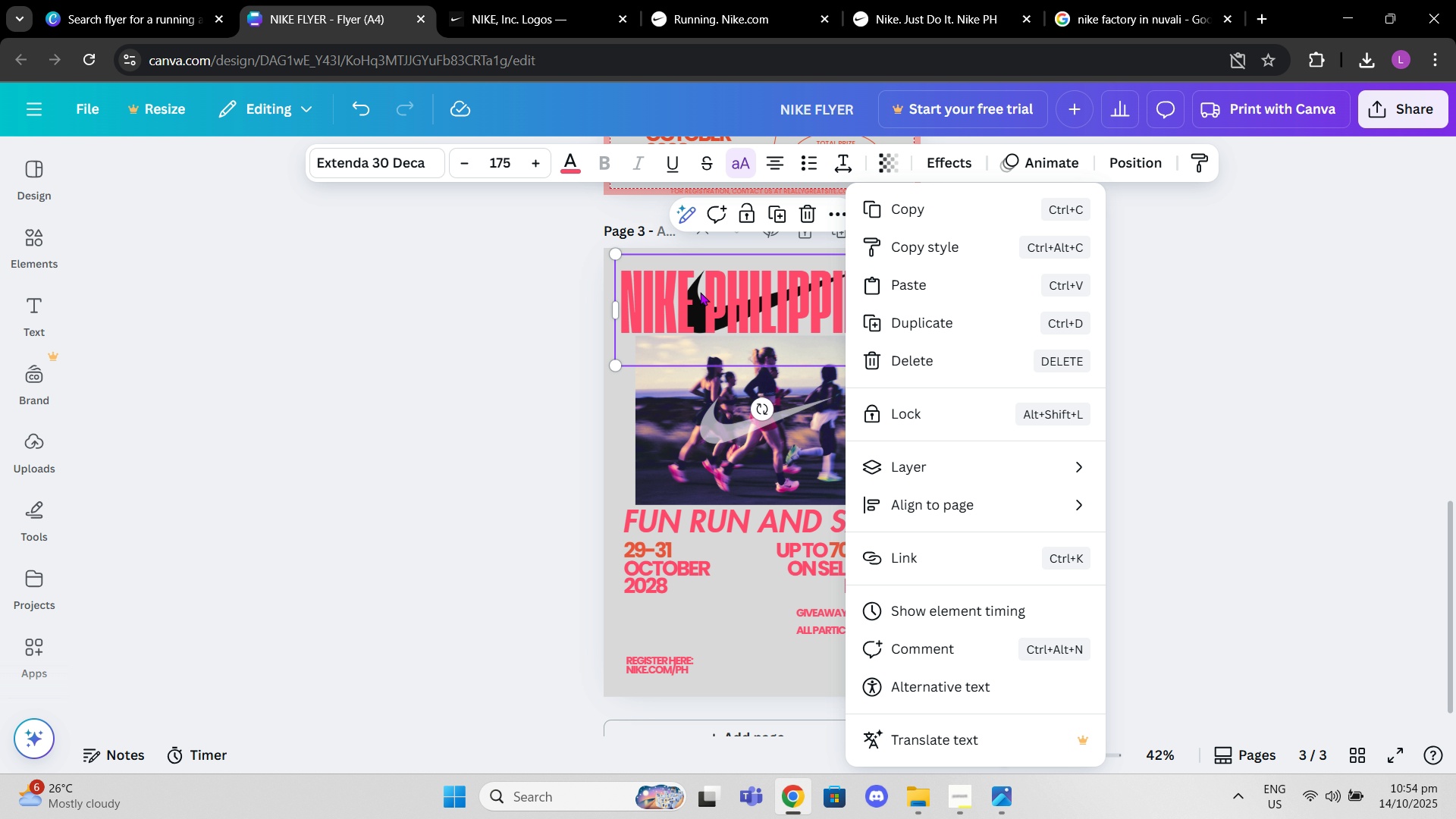 
left_click([701, 293])
 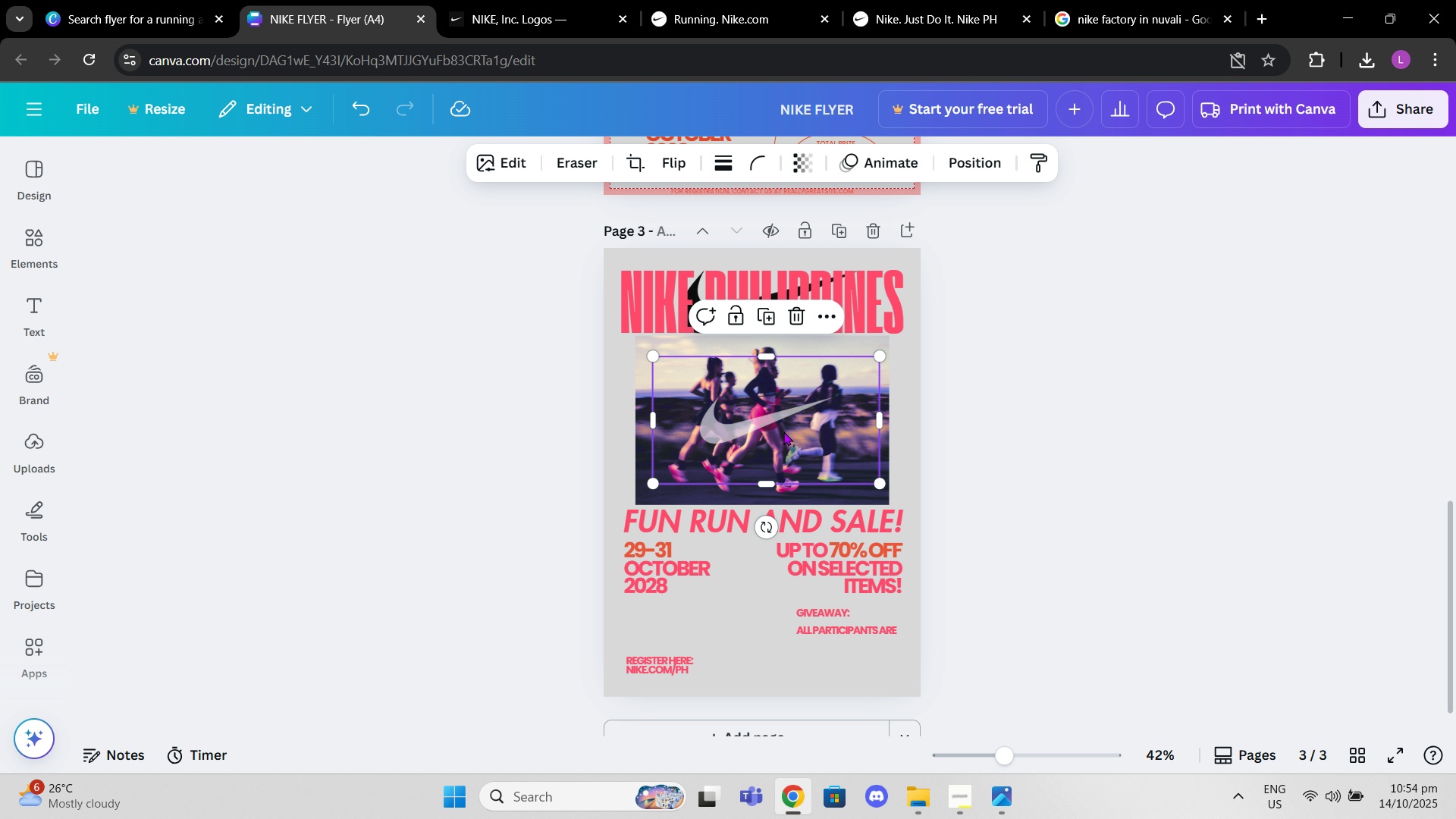 
left_click([785, 433])
 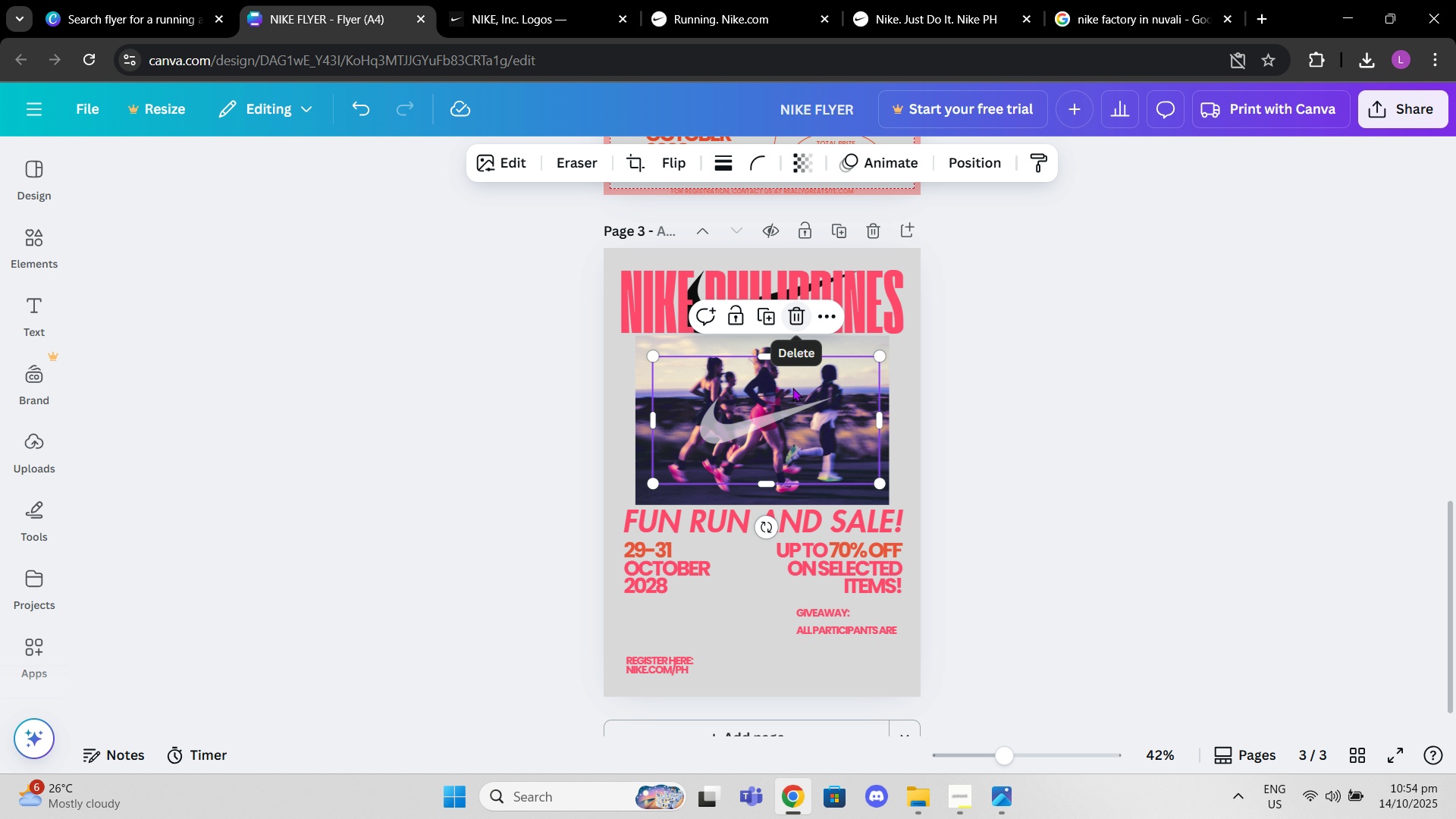 
left_click_drag(start_coordinate=[761, 440], to_coordinate=[731, 626])
 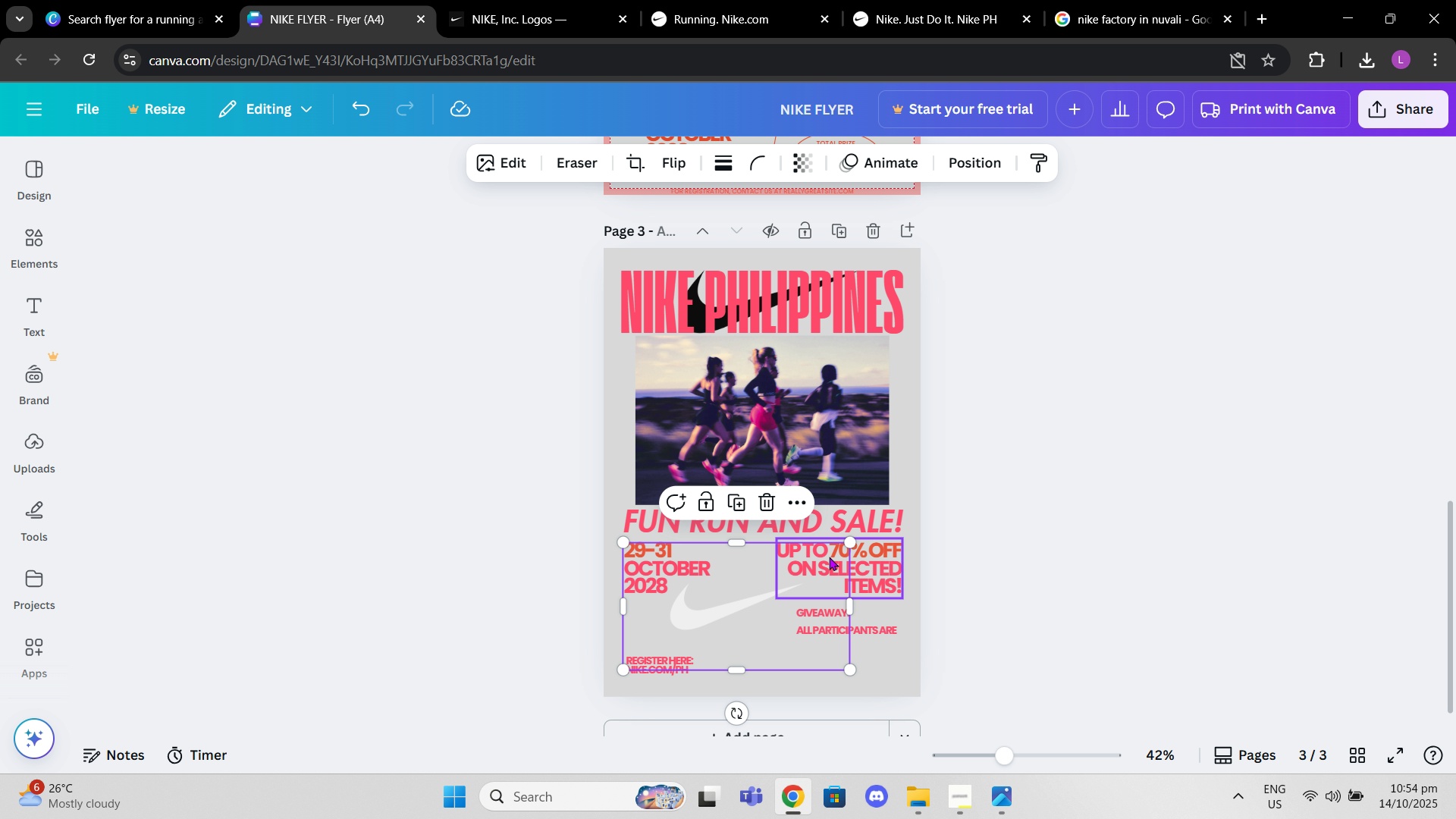 
left_click_drag(start_coordinate=[852, 546], to_coordinate=[915, 524])
 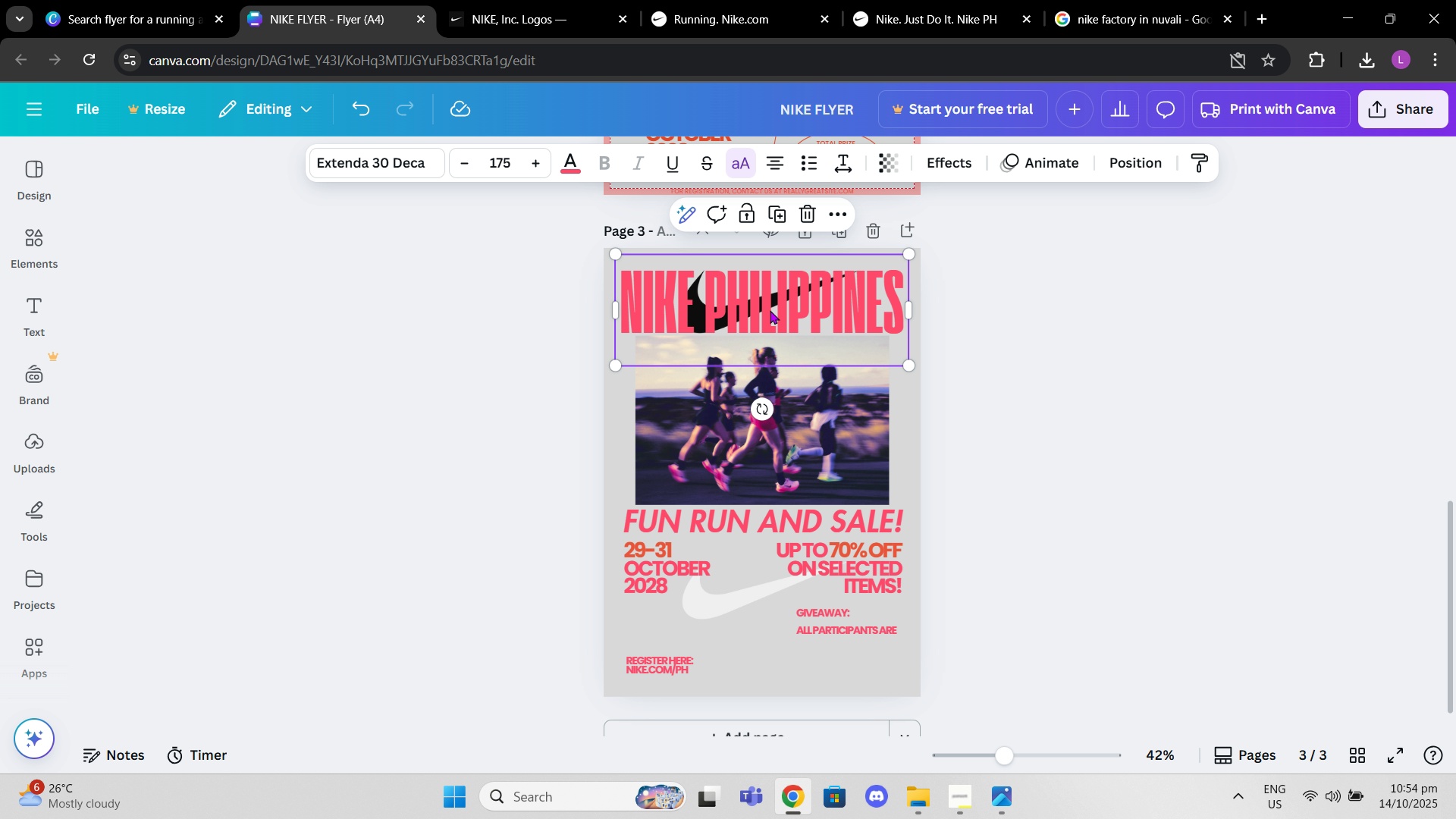 
left_click([770, 310])
 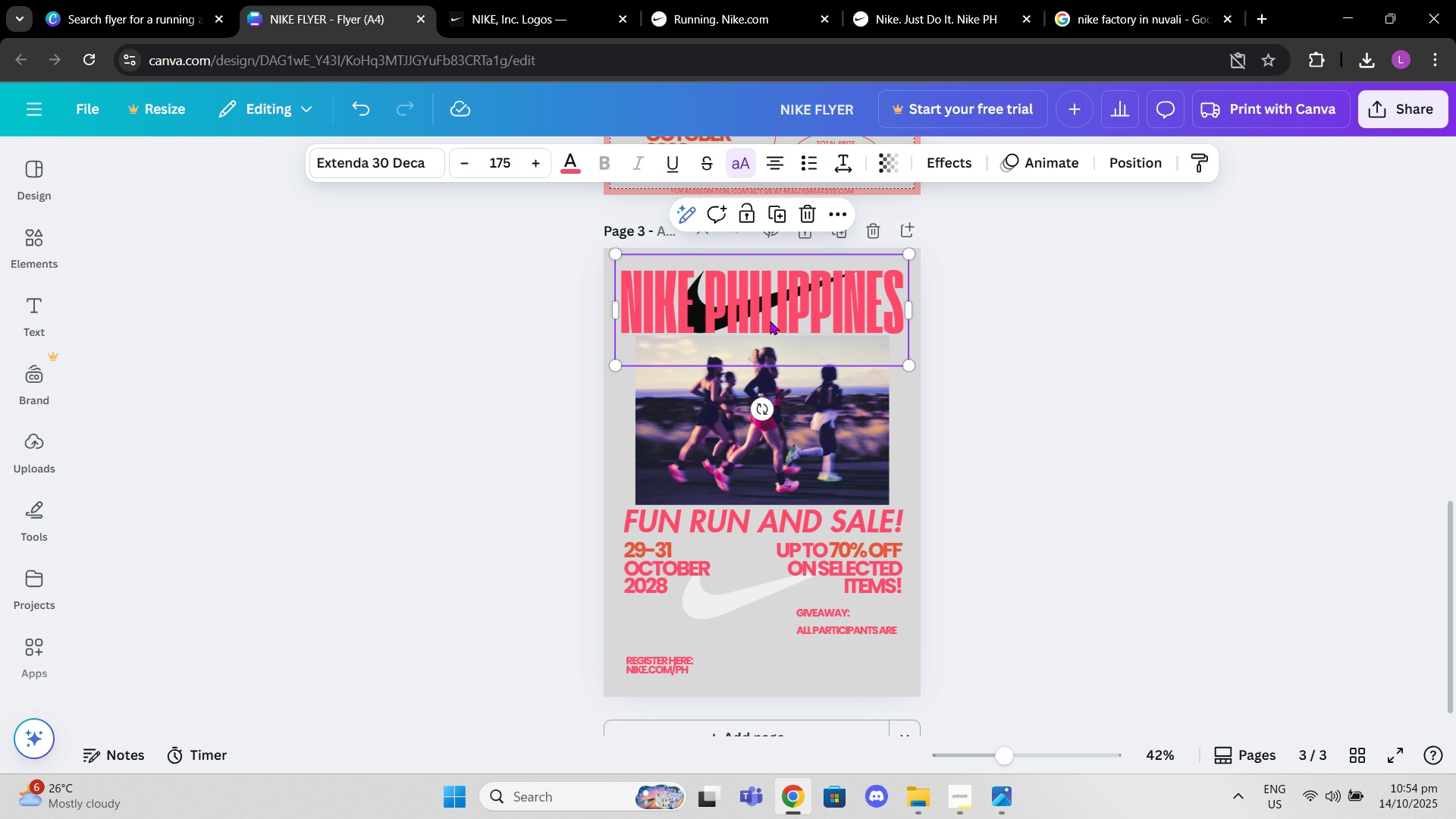 
left_click_drag(start_coordinate=[770, 310], to_coordinate=[768, 347])
 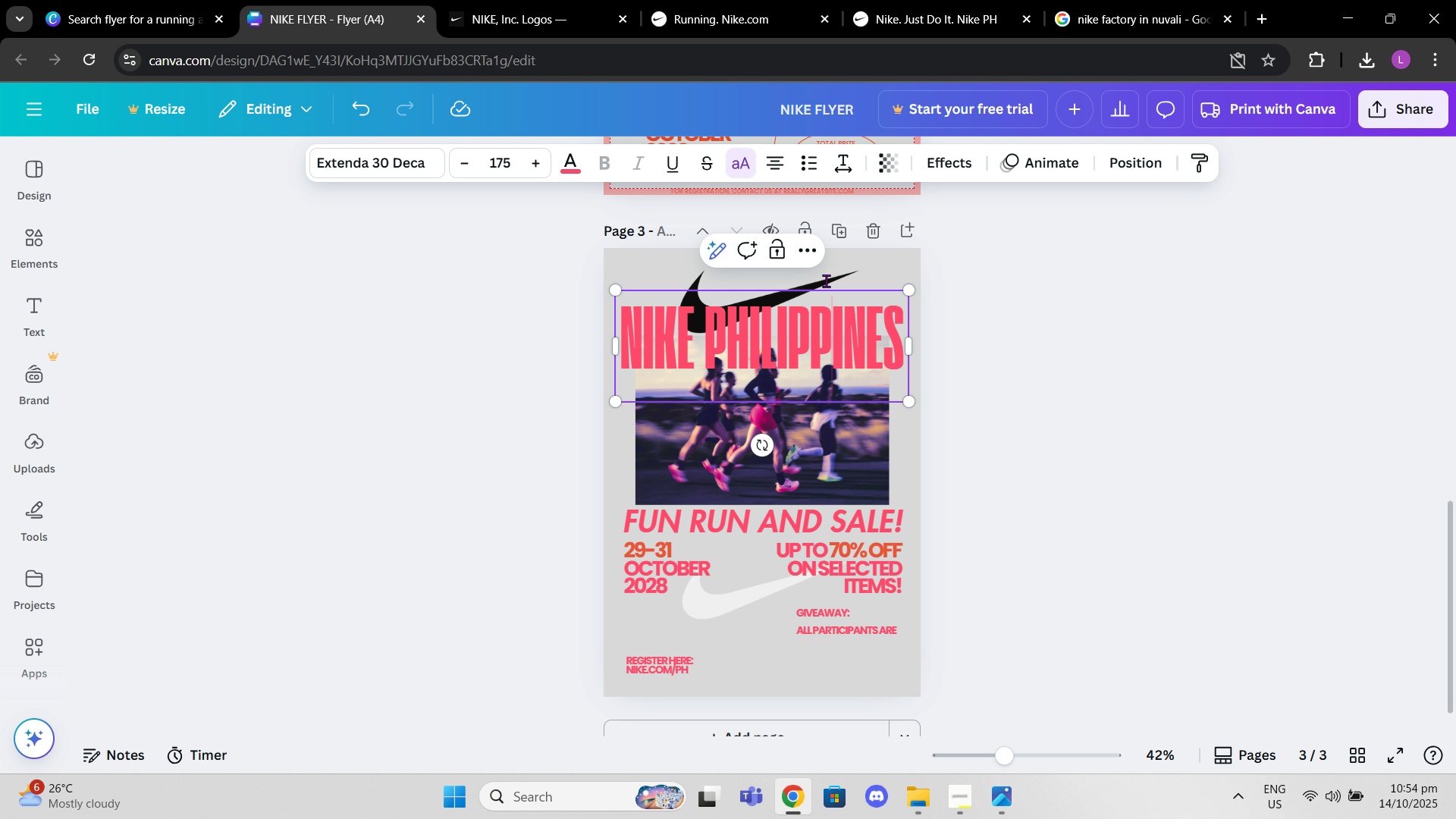 
left_click([838, 274])
 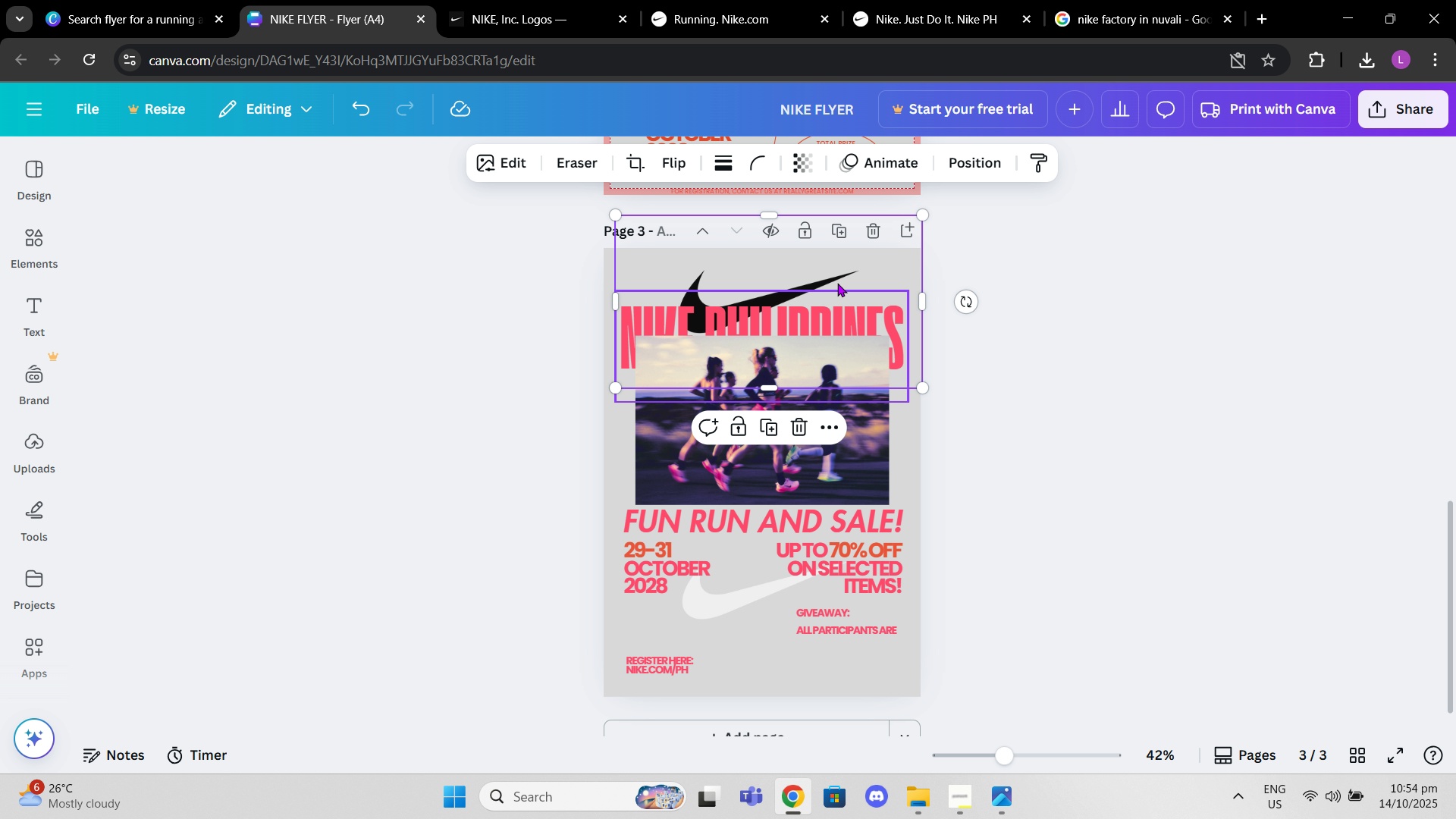 
left_click([837, 283])
 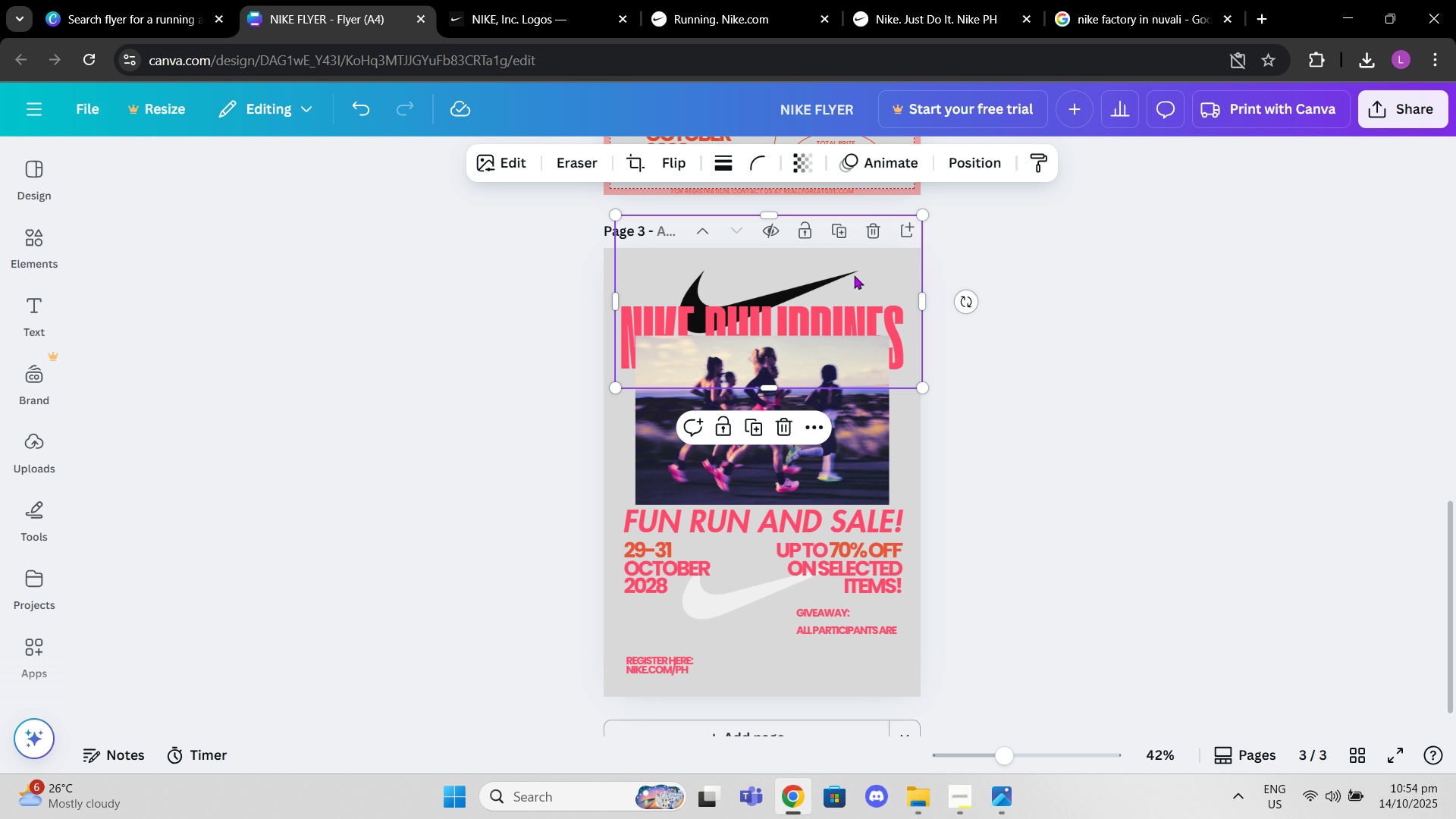 
left_click([854, 275])
 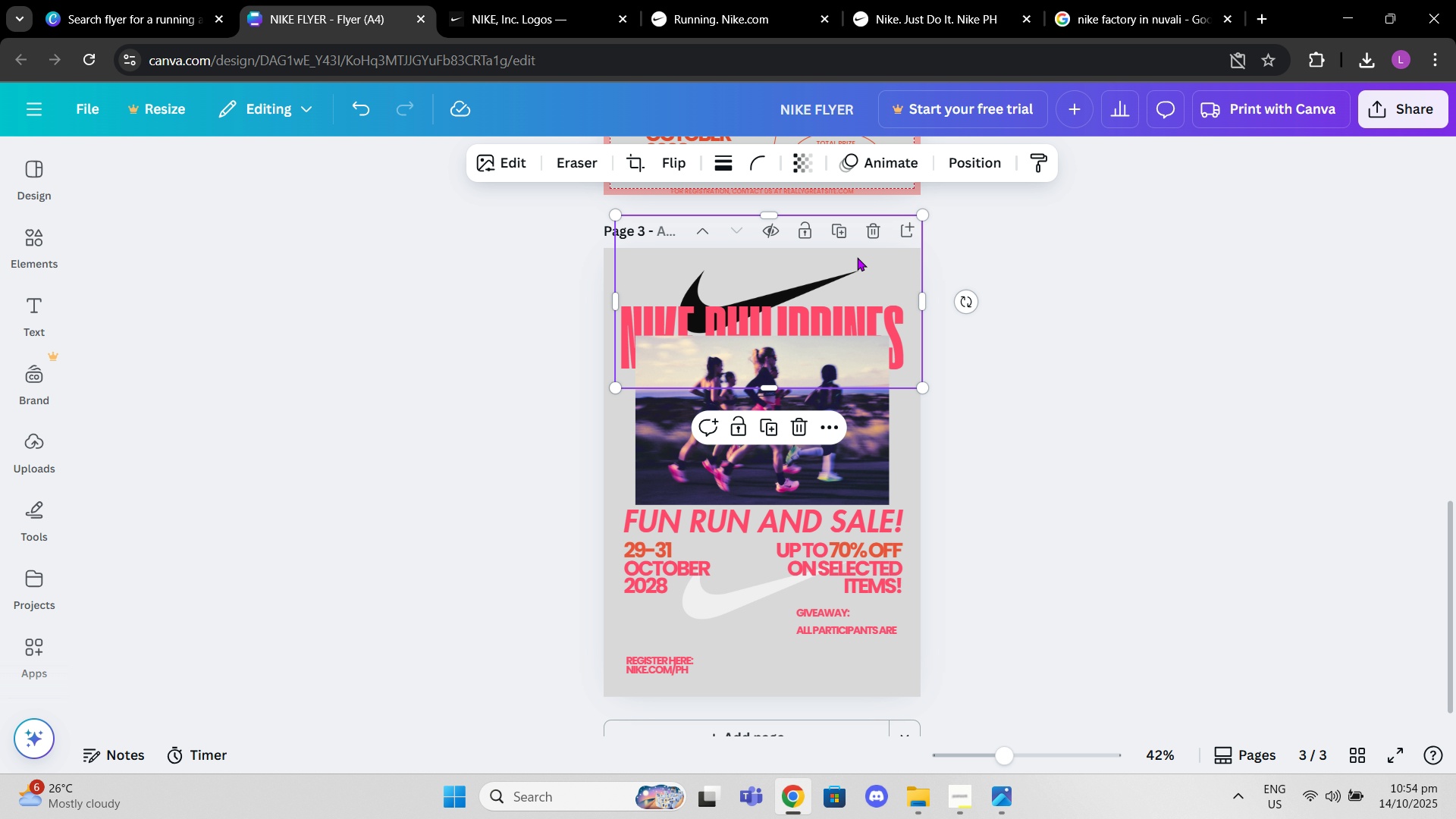 
mouse_move([875, 265])
 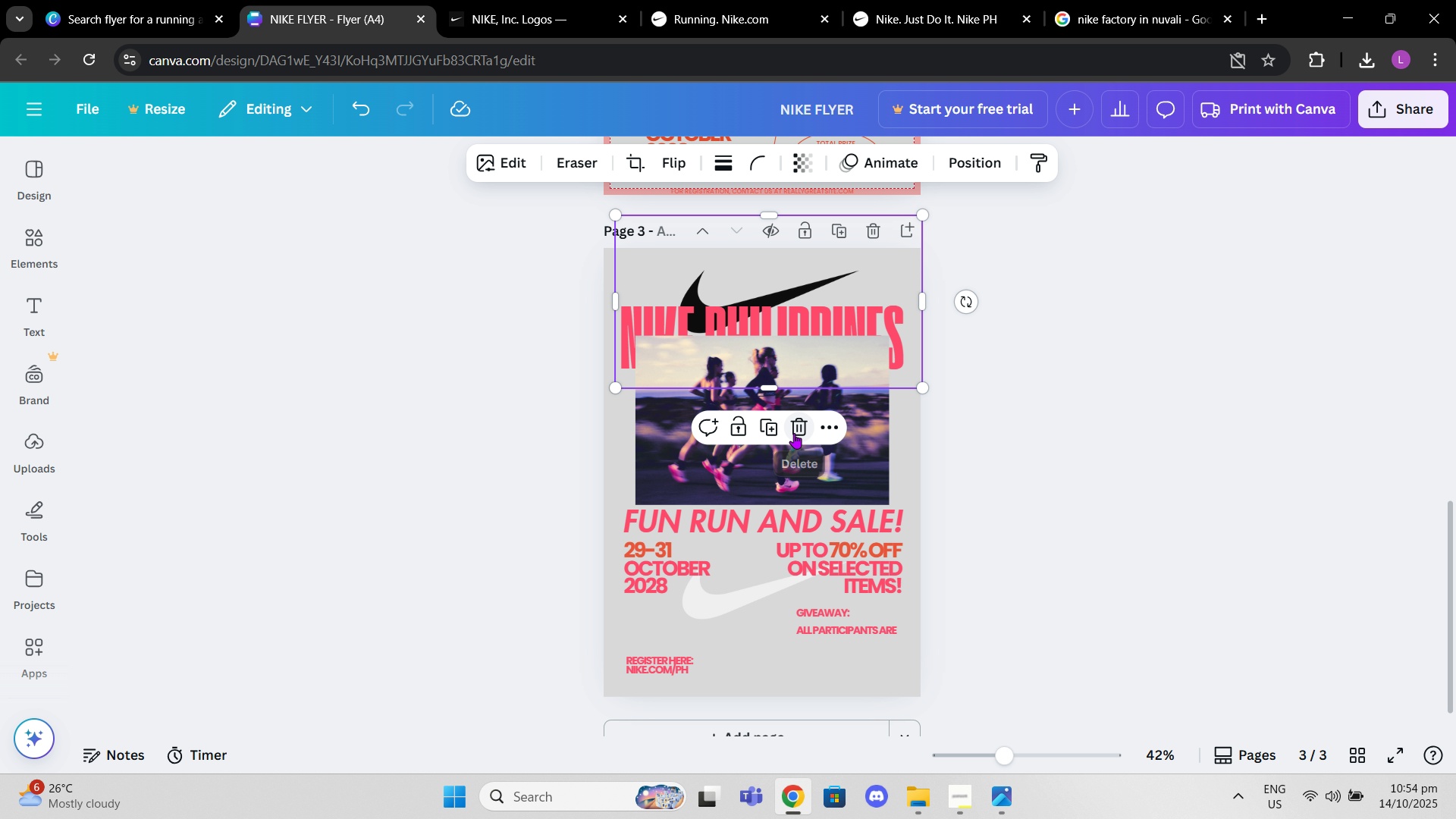 
left_click([794, 433])
 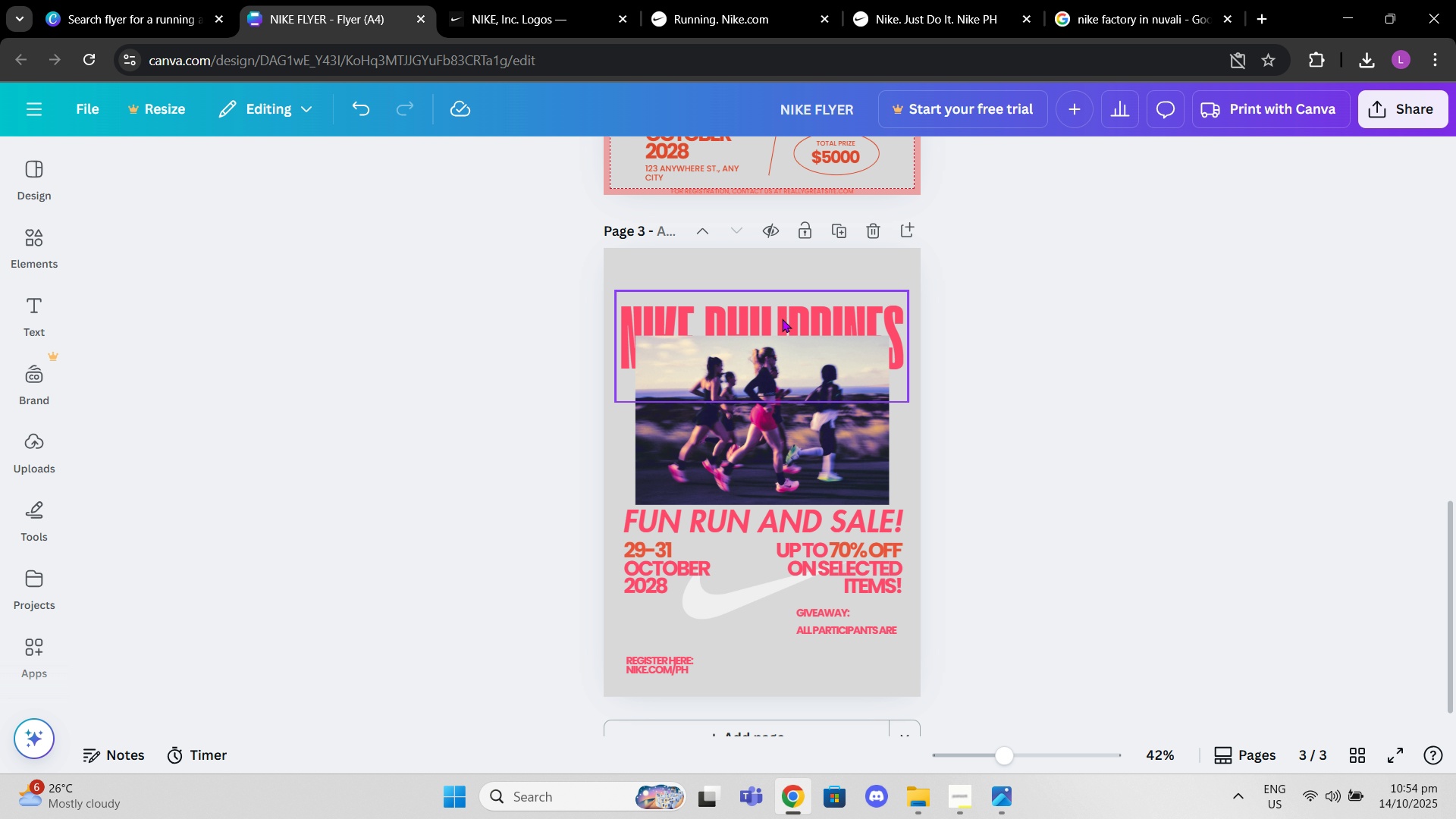 
left_click_drag(start_coordinate=[782, 318], to_coordinate=[781, 287])
 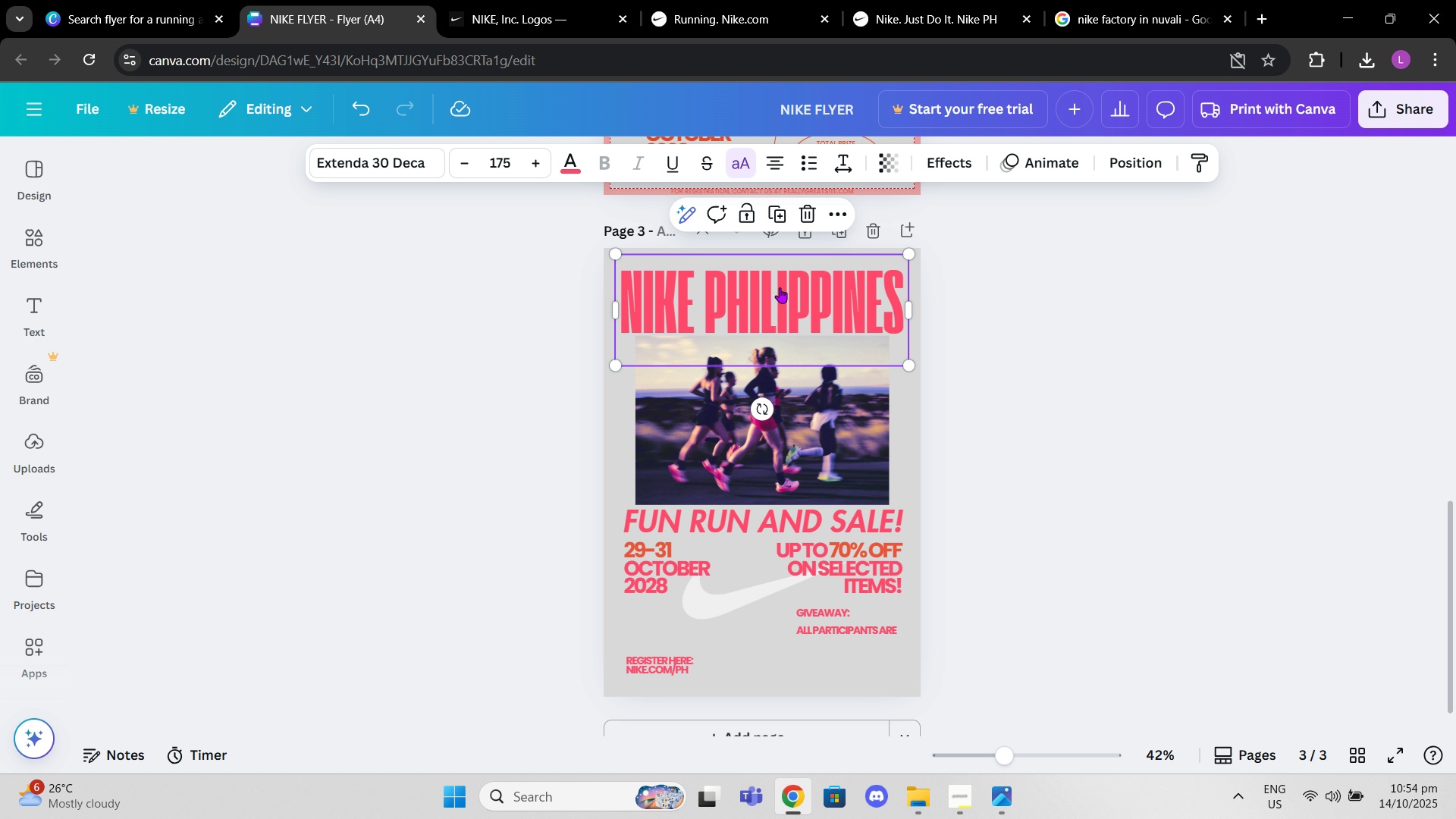 
right_click([780, 287])
 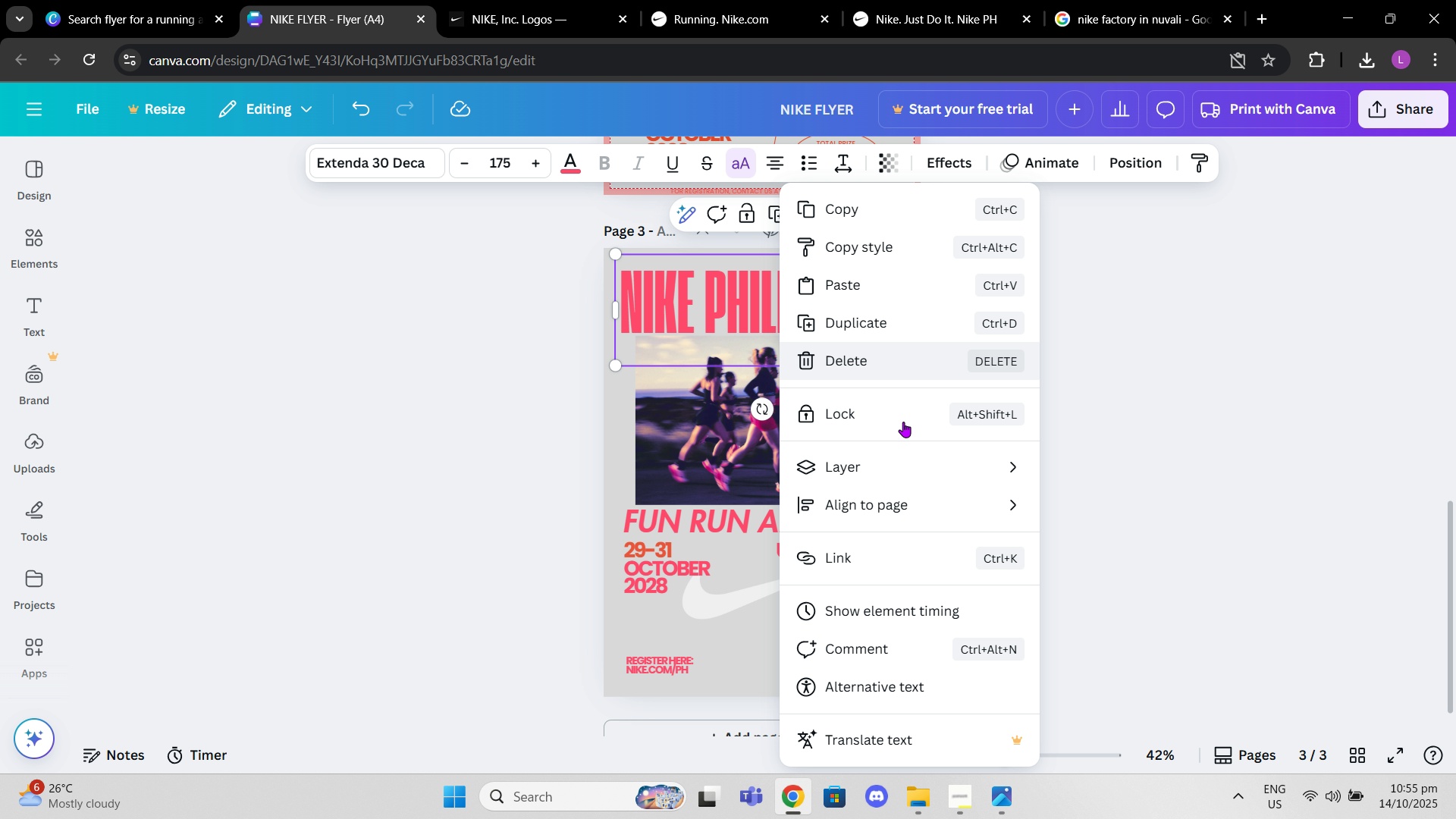 
left_click([911, 509])
 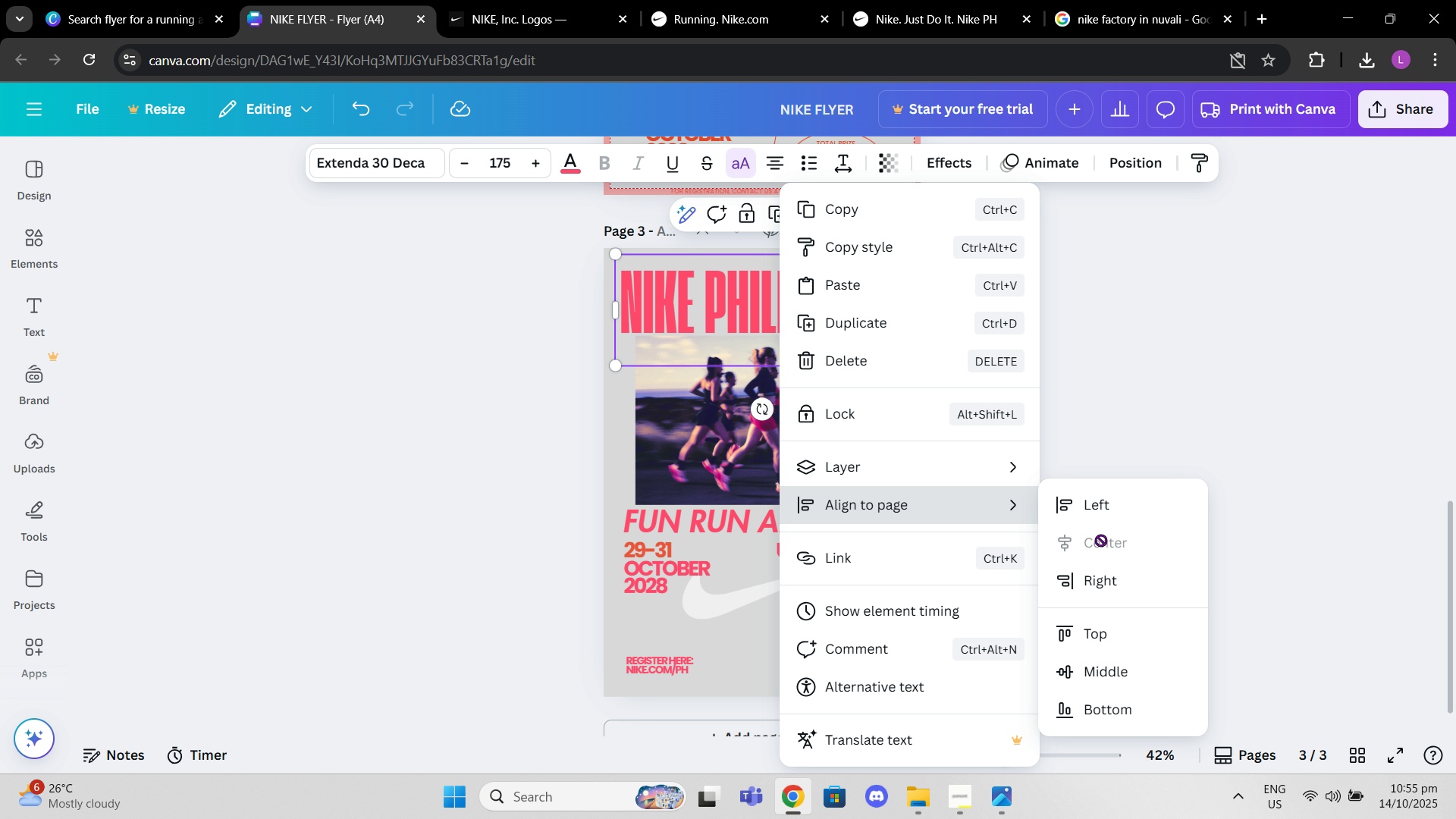 
left_click([1101, 540])
 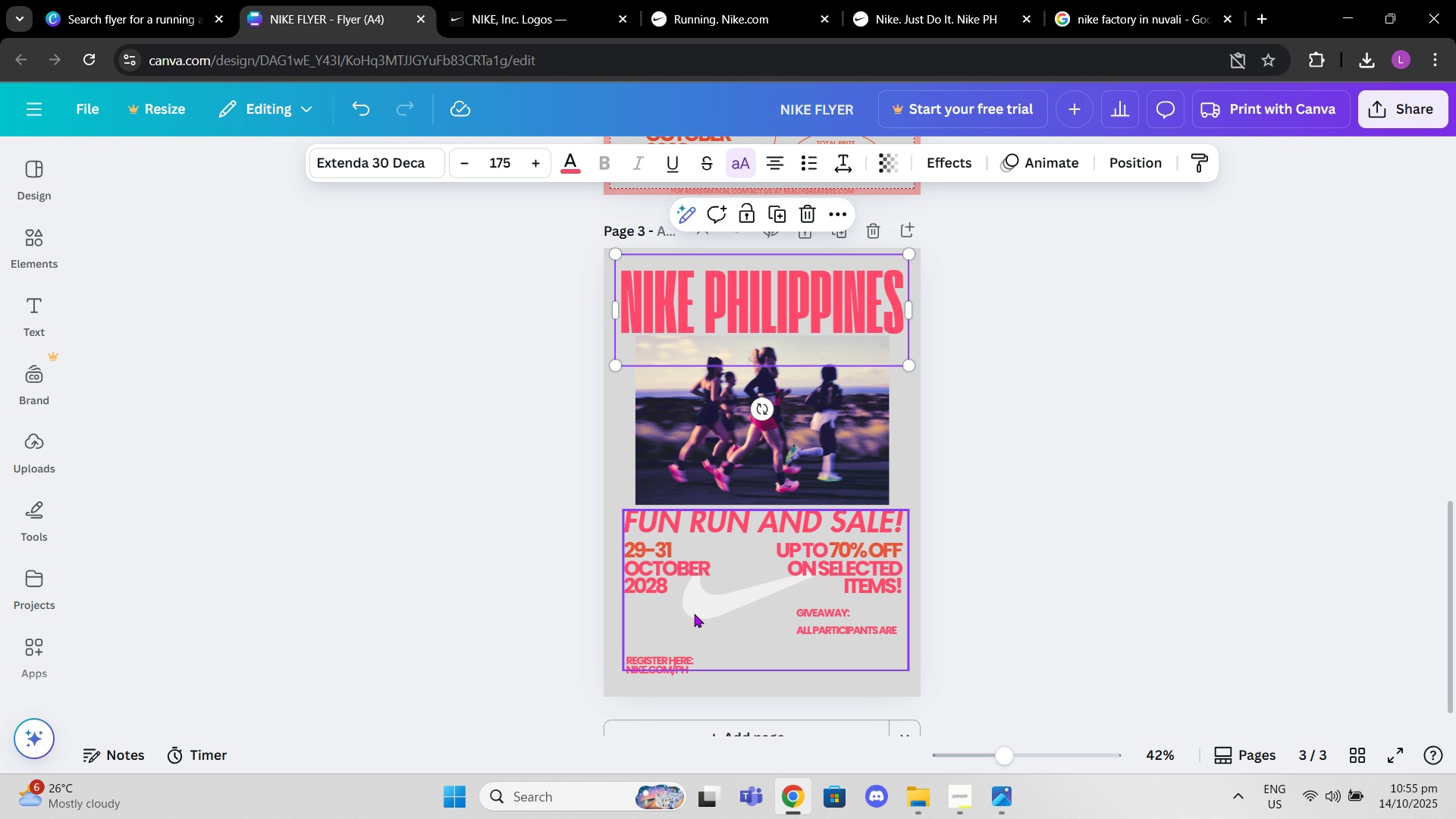 
left_click_drag(start_coordinate=[713, 604], to_coordinate=[720, 316])
 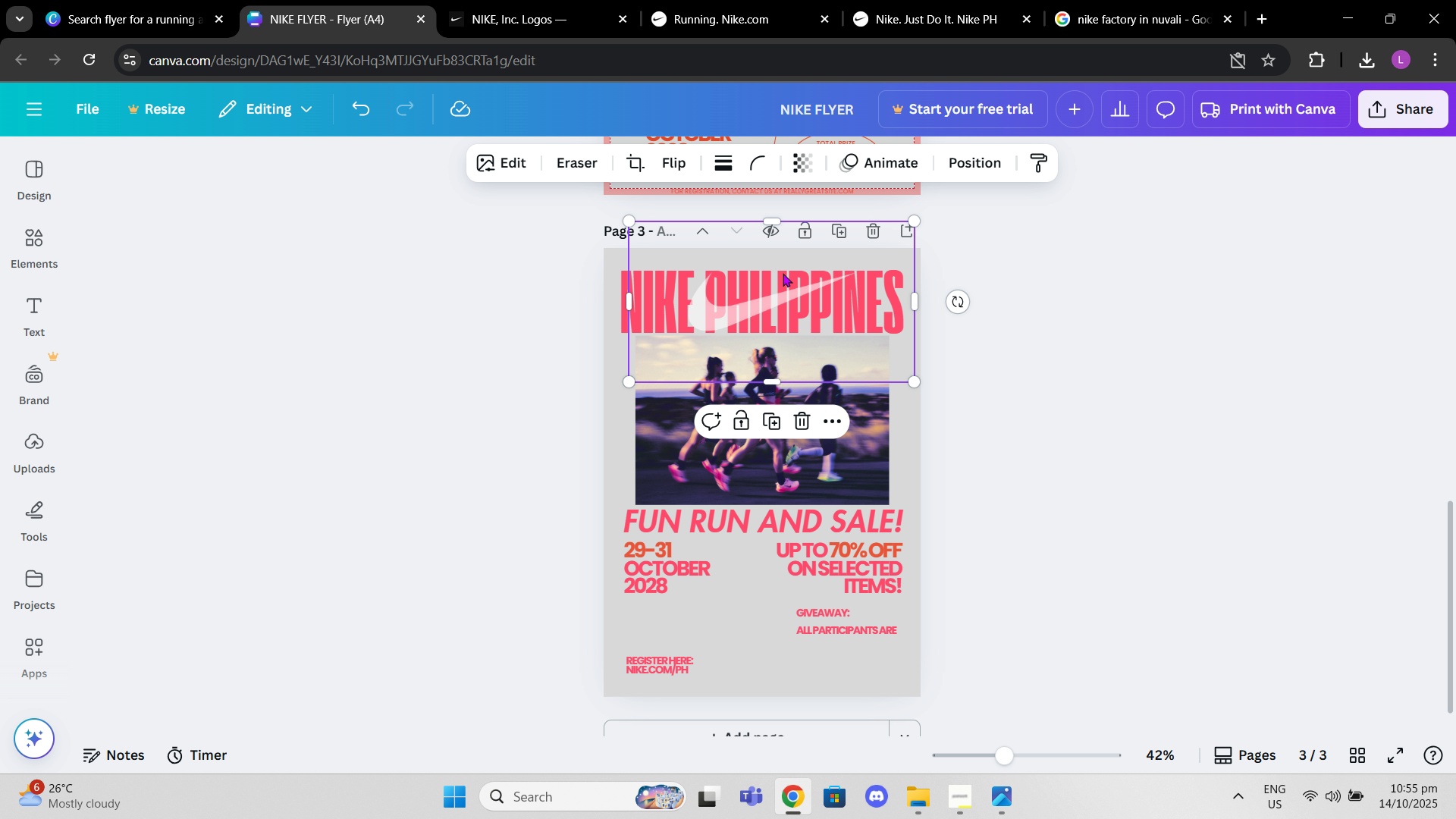 
wait(5.83)
 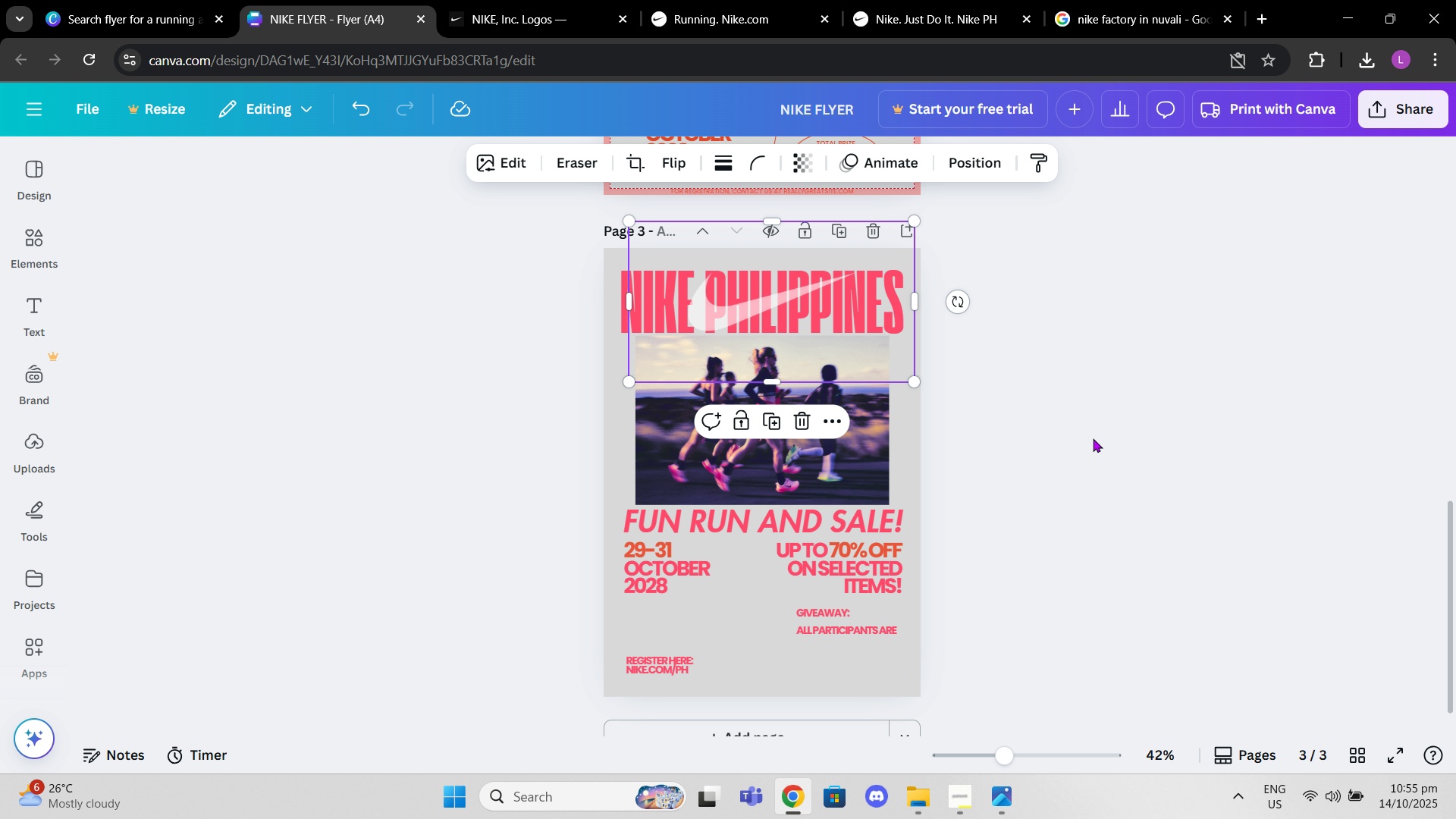 
left_click([799, 165])
 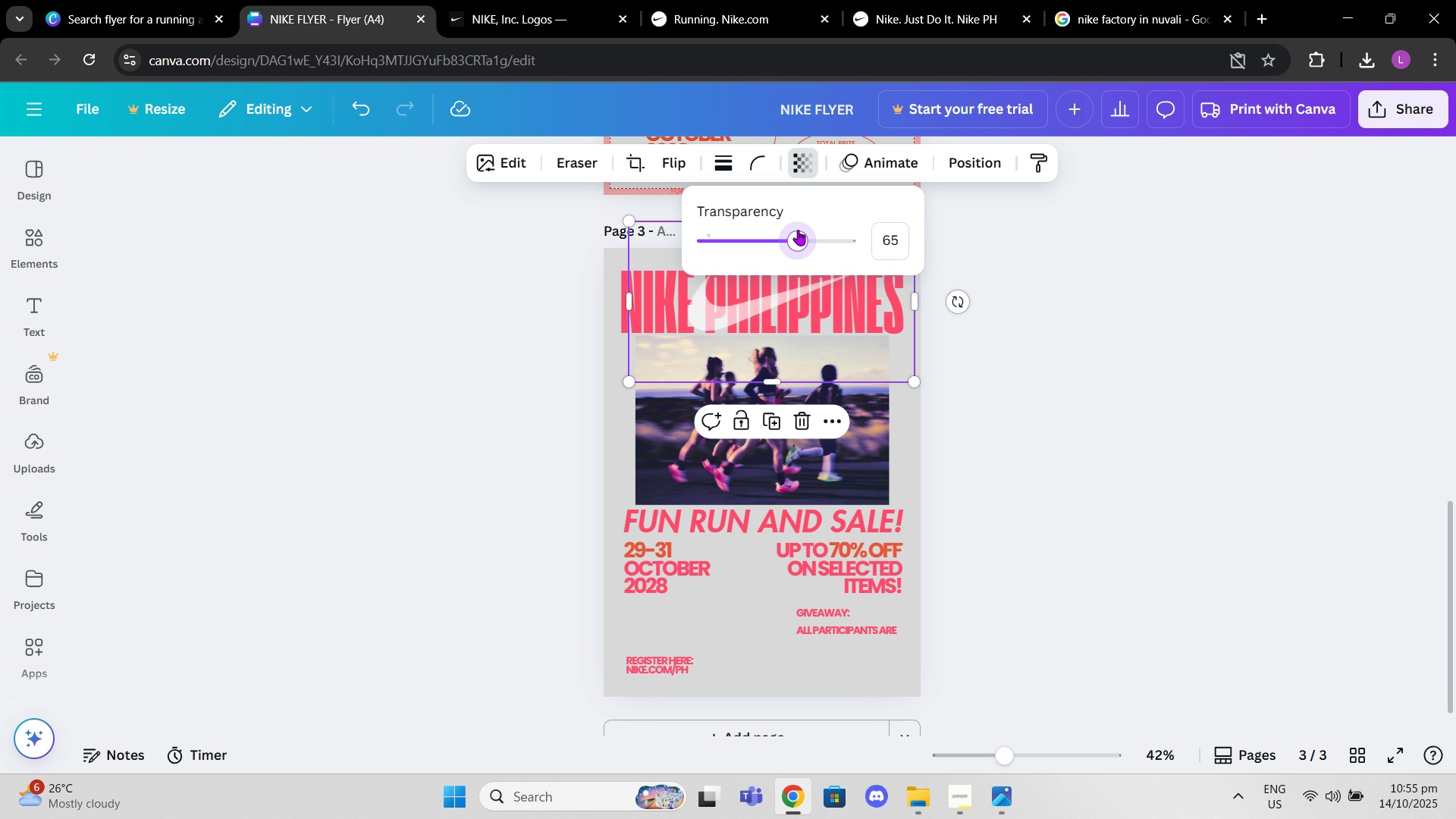 
double_click([1179, 413])
 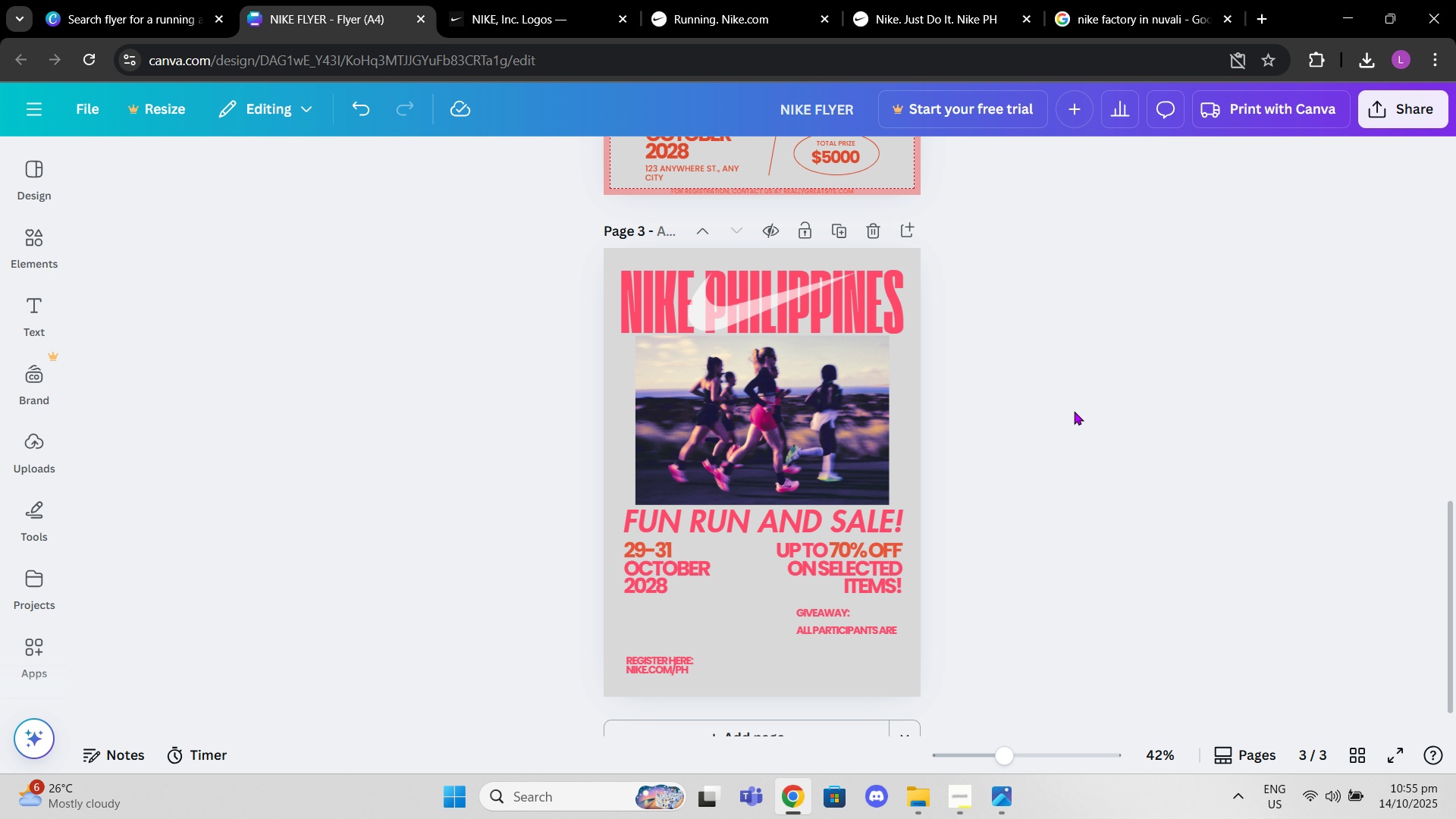 
scroll: coordinate [993, 421], scroll_direction: down, amount: 1.0
 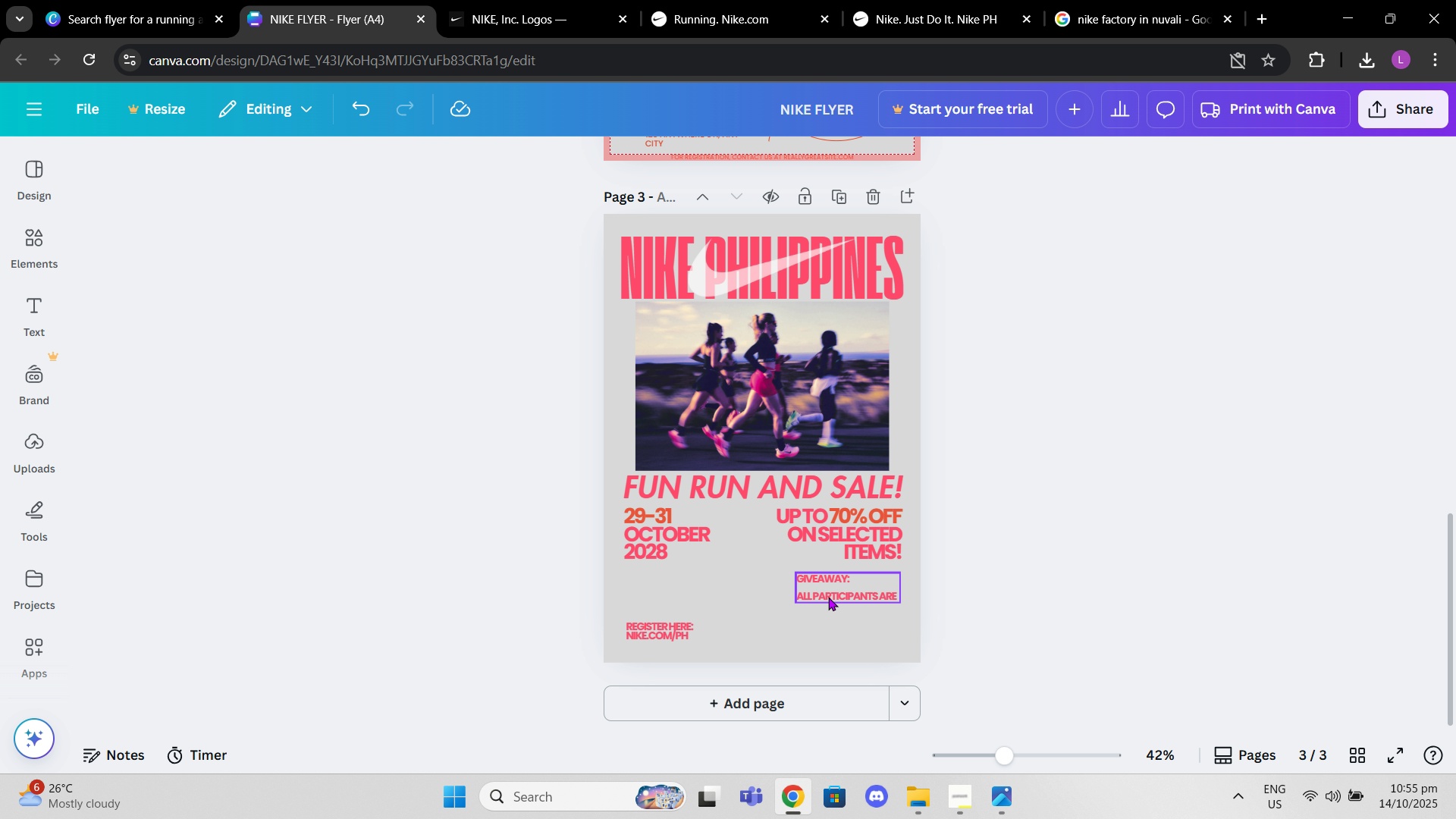 
left_click([828, 597])
 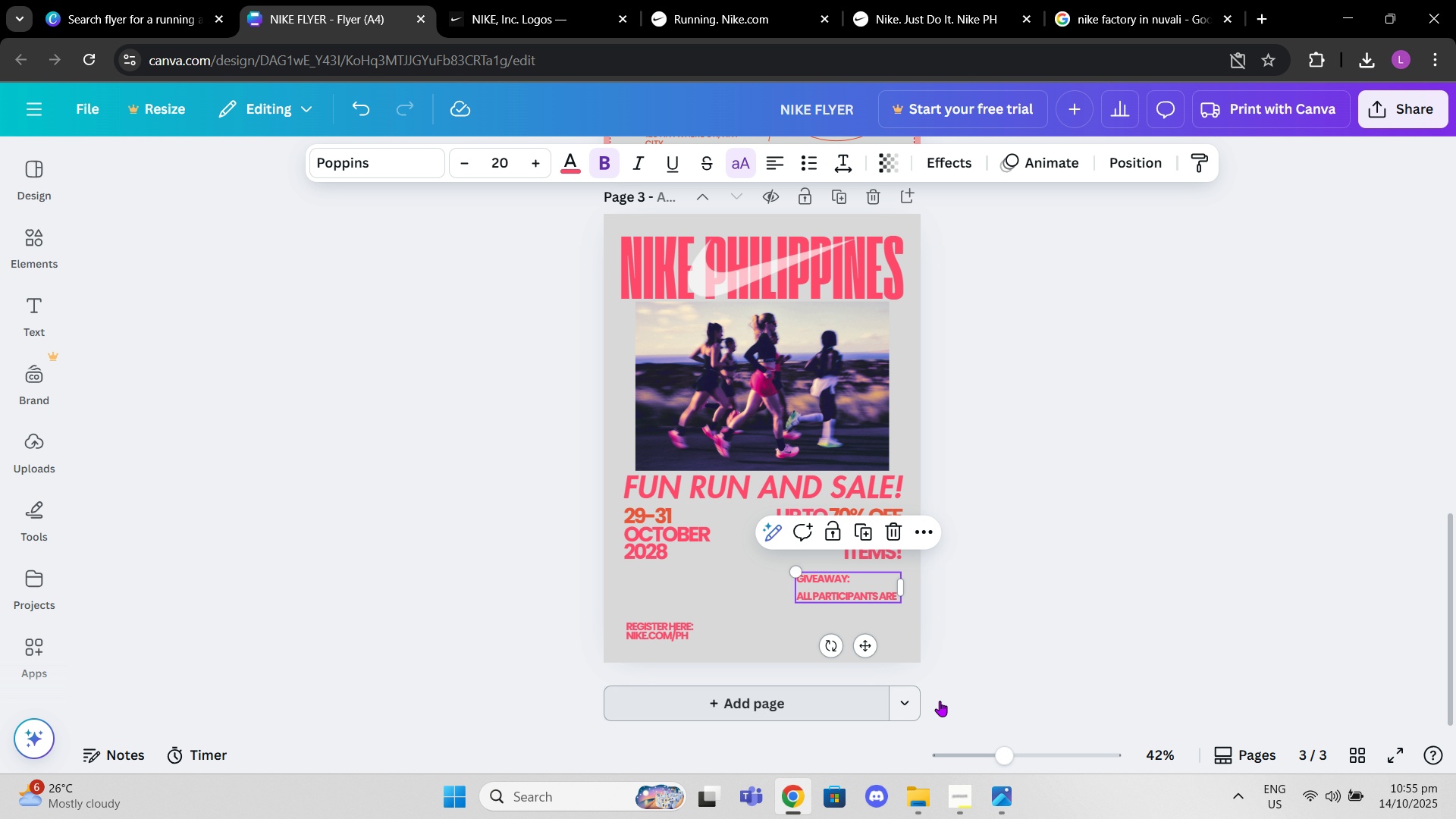 
left_click_drag(start_coordinate=[1009, 758], to_coordinate=[1046, 755])
 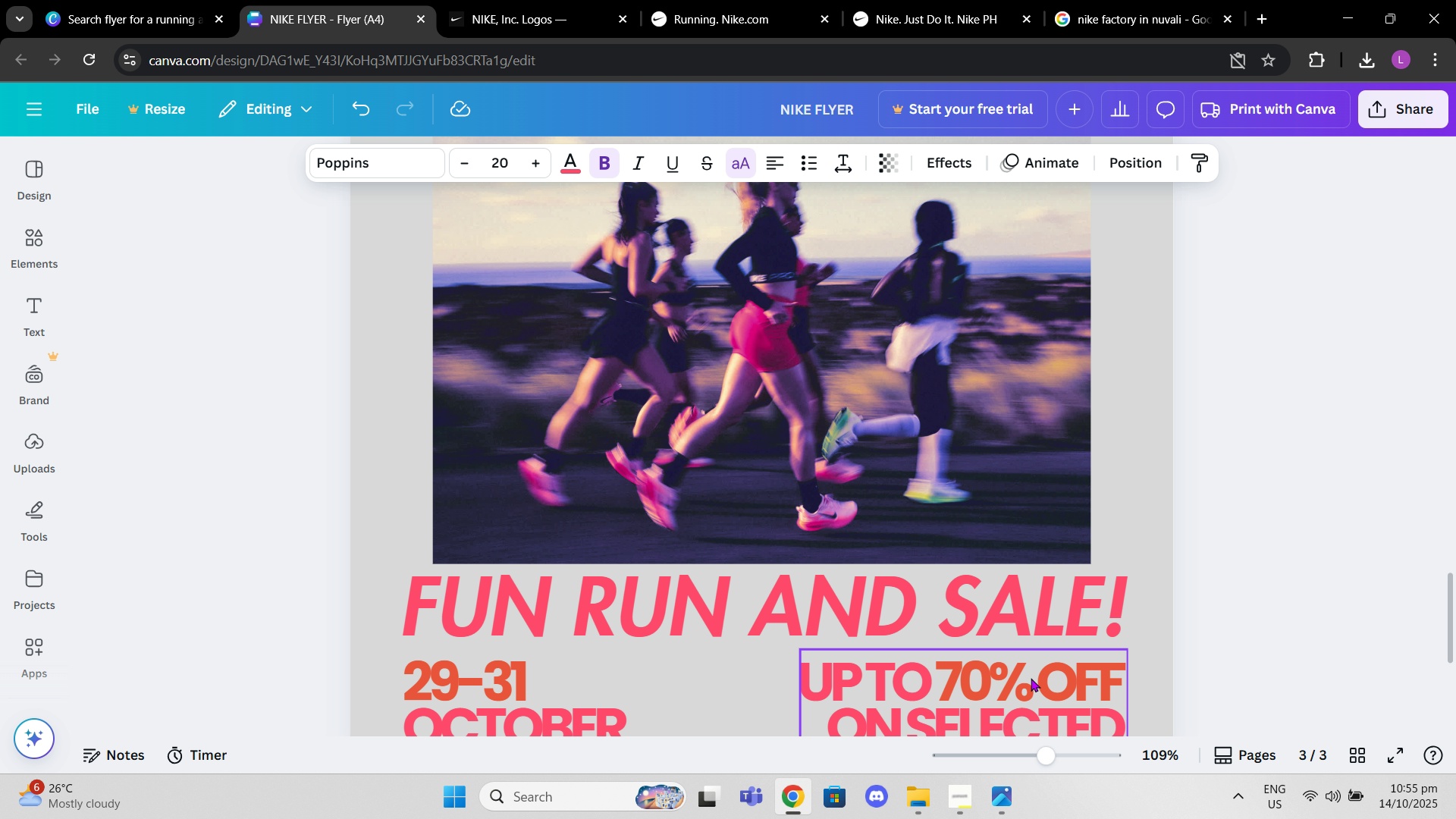 
scroll: coordinate [1007, 592], scroll_direction: down, amount: 4.0
 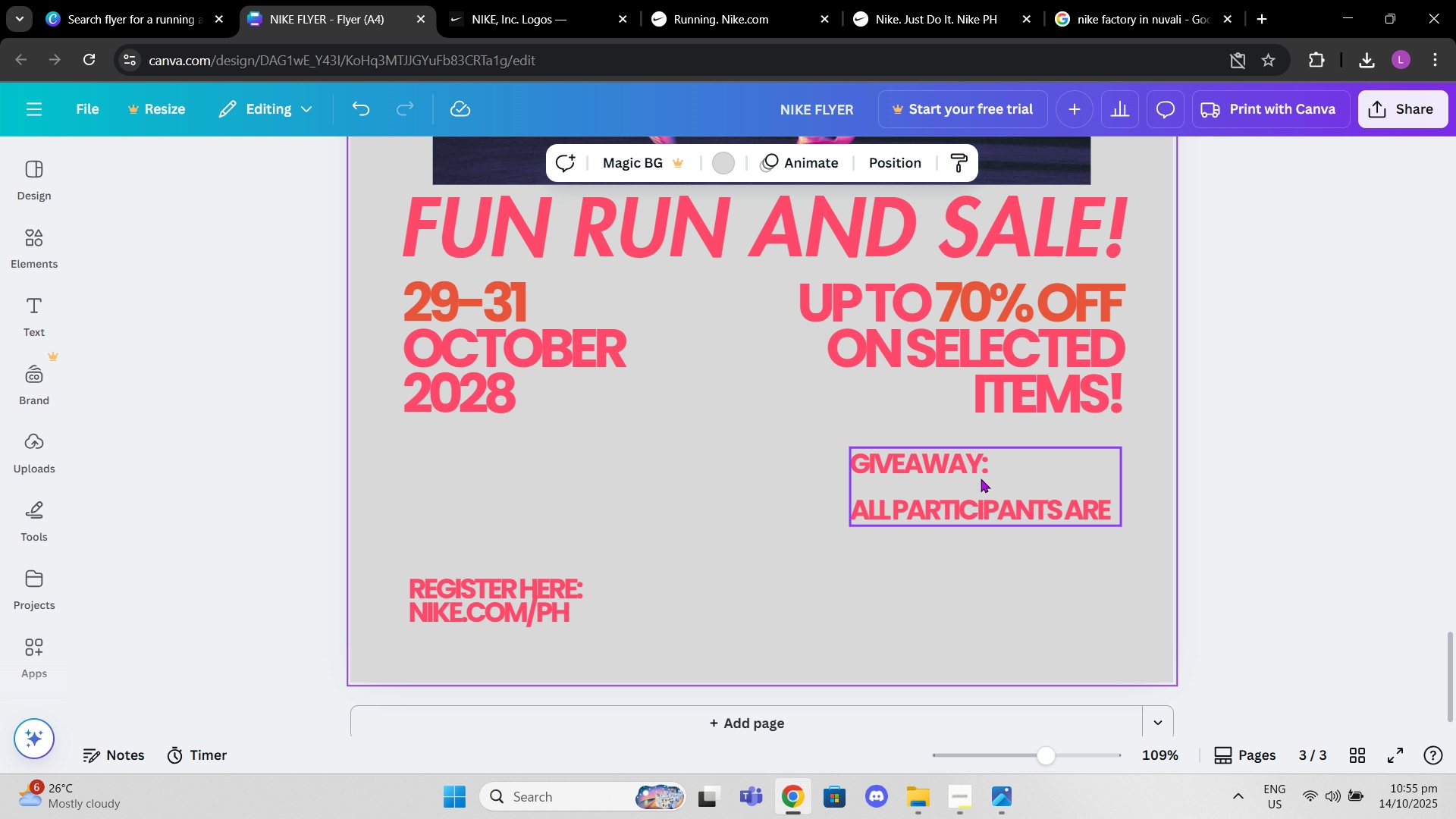 
double_click([982, 479])
 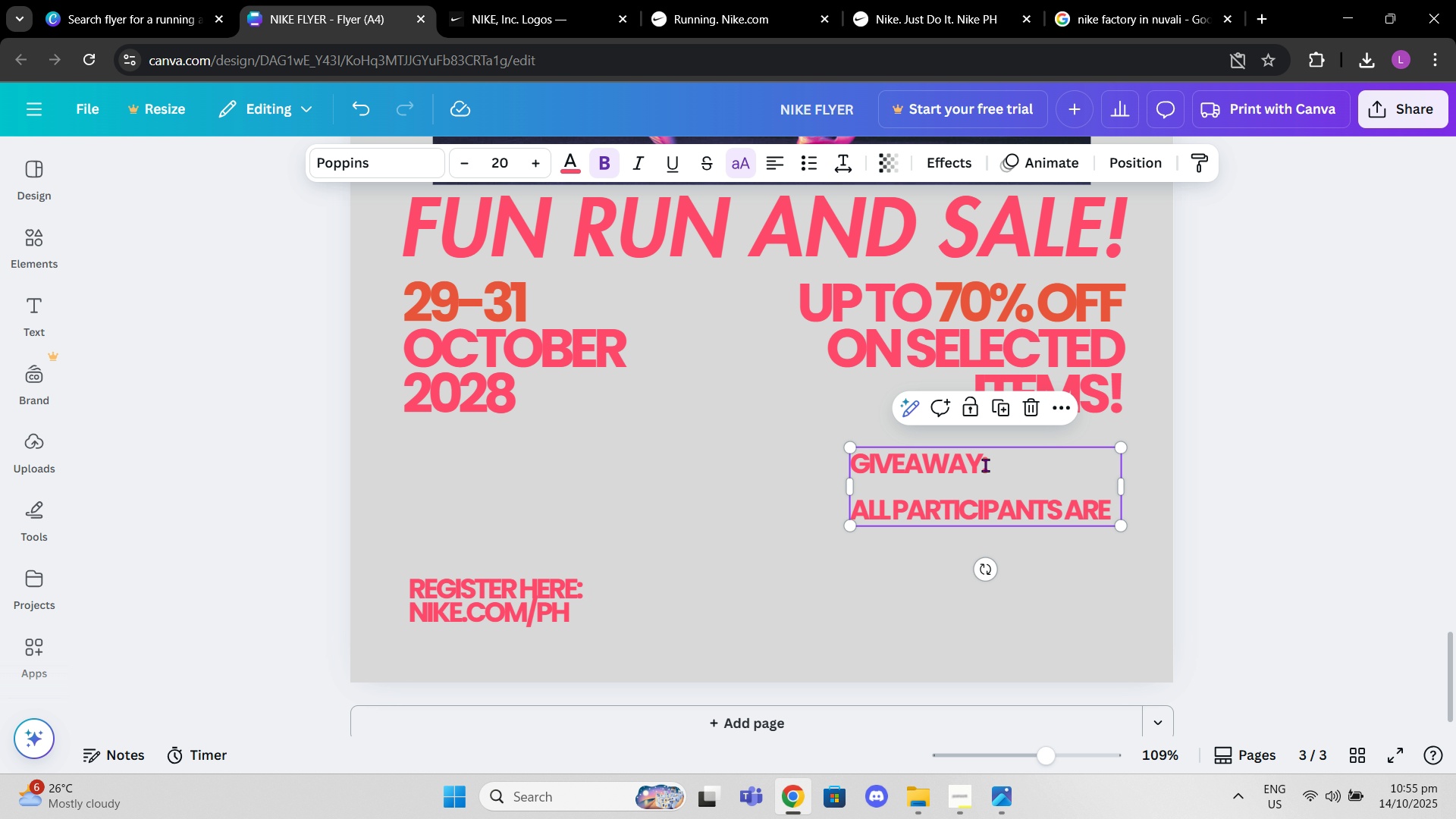 
triple_click([985, 465])
 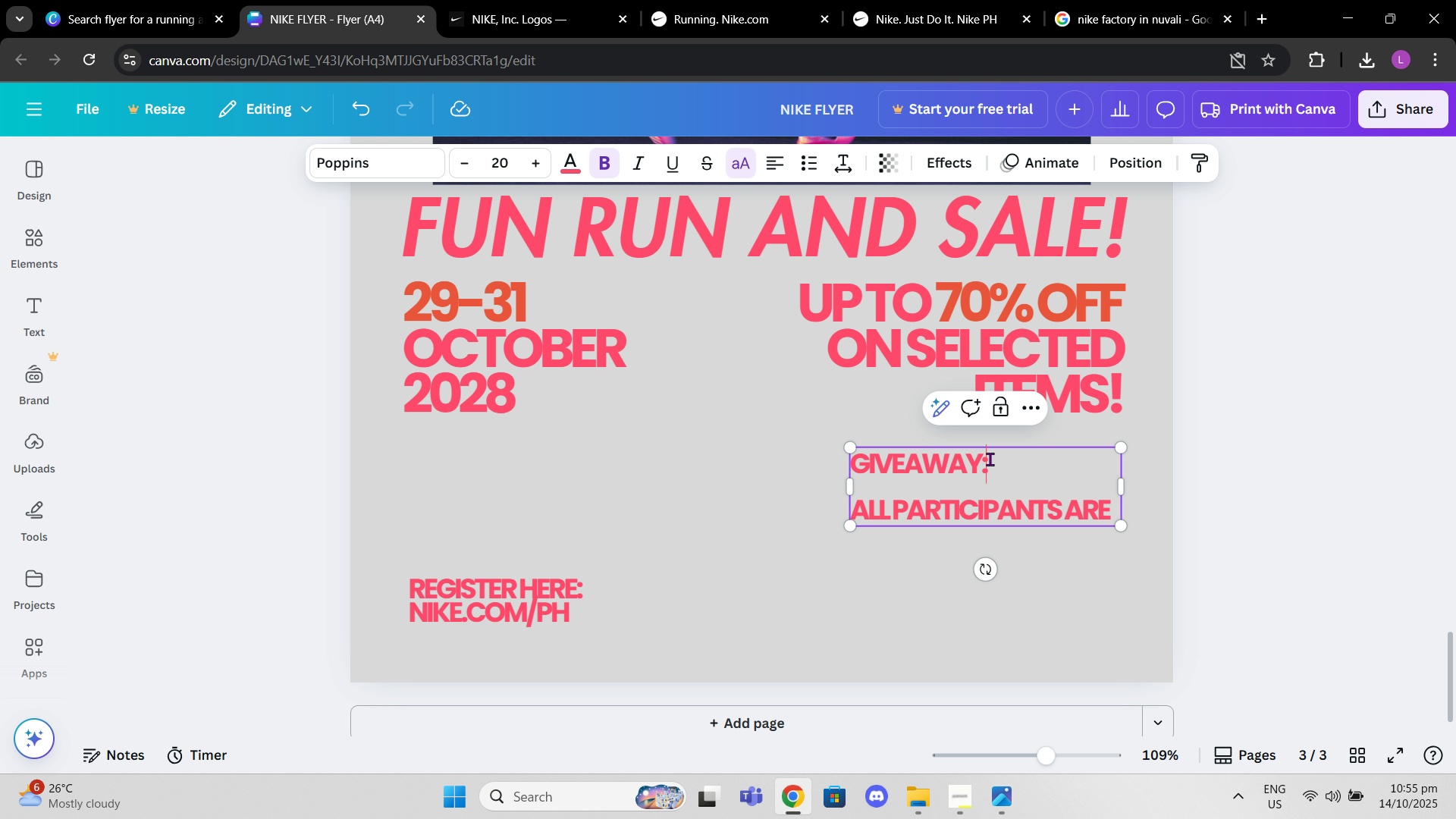 
left_click_drag(start_coordinate=[994, 459], to_coordinate=[846, 461])
 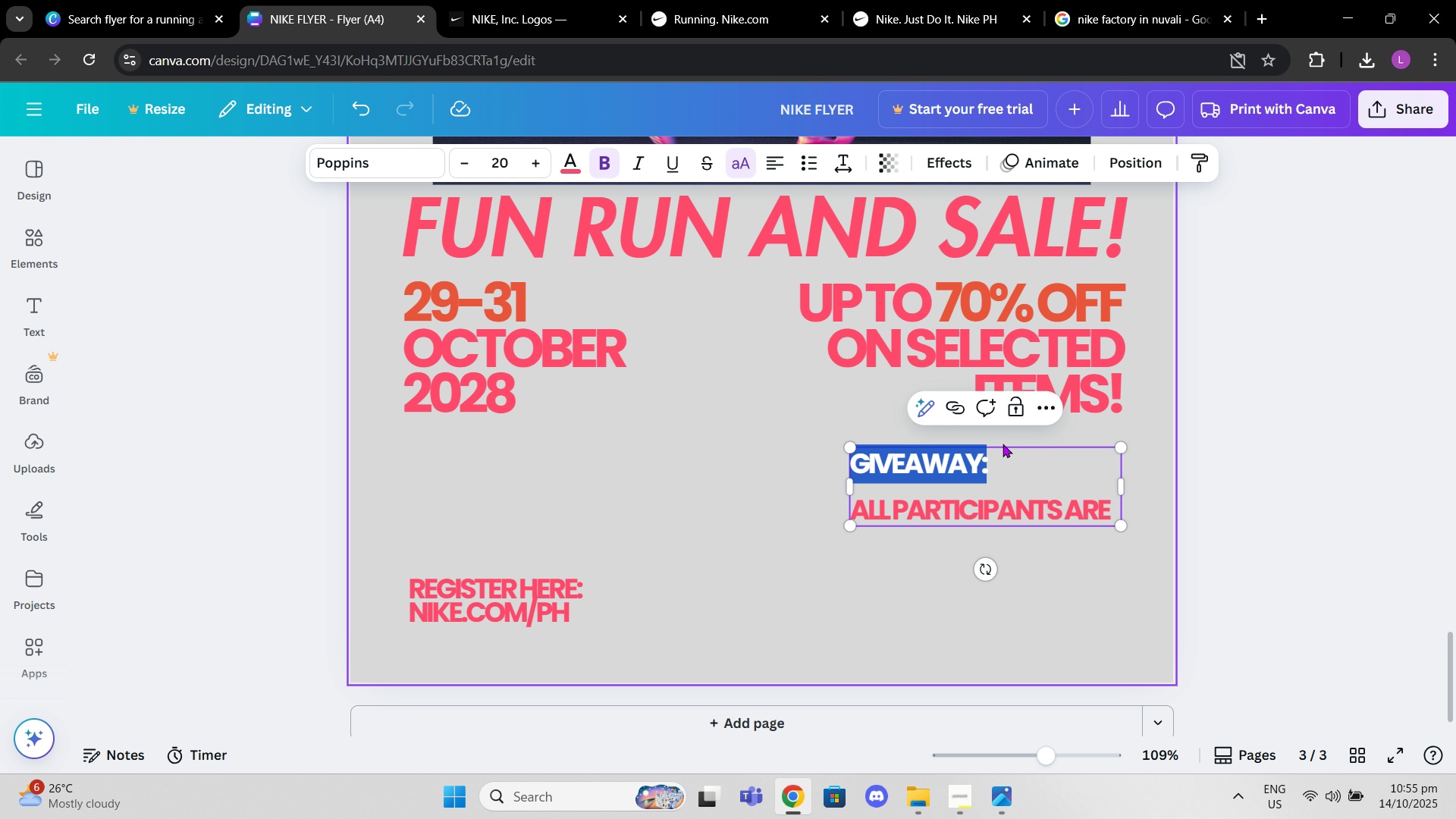 
left_click([1033, 492])
 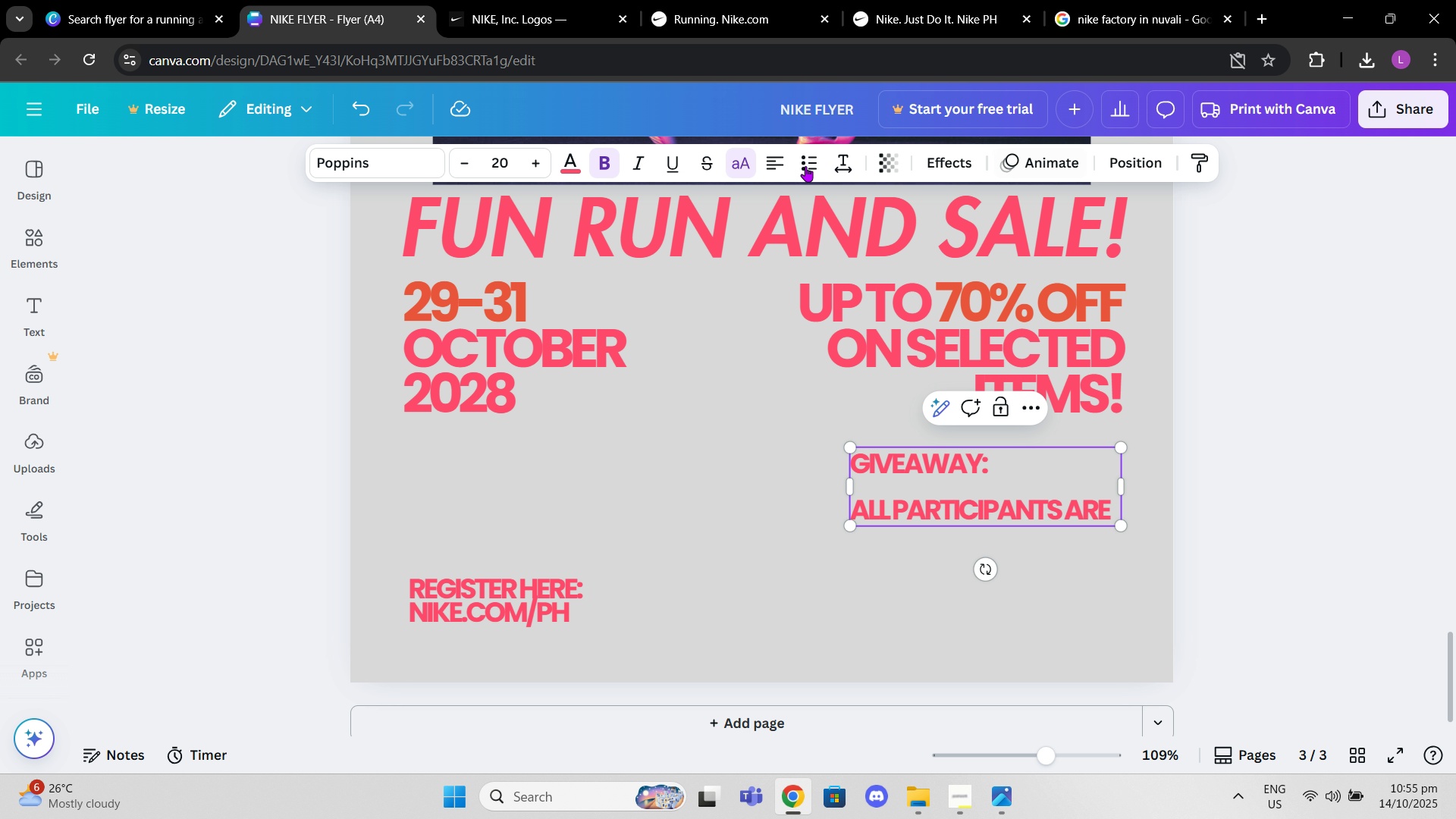 
left_click([909, 531])
 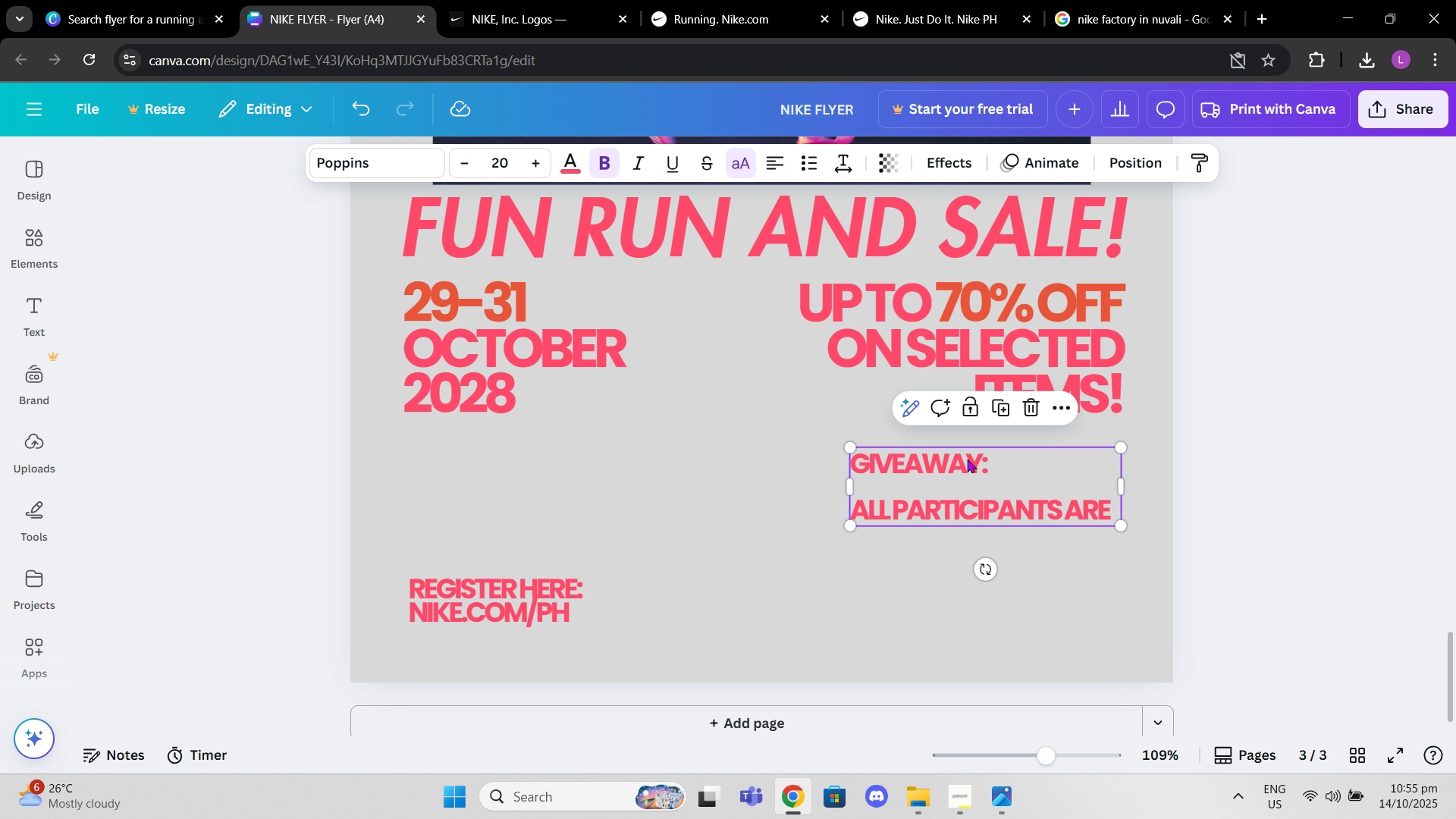 
double_click([968, 459])
 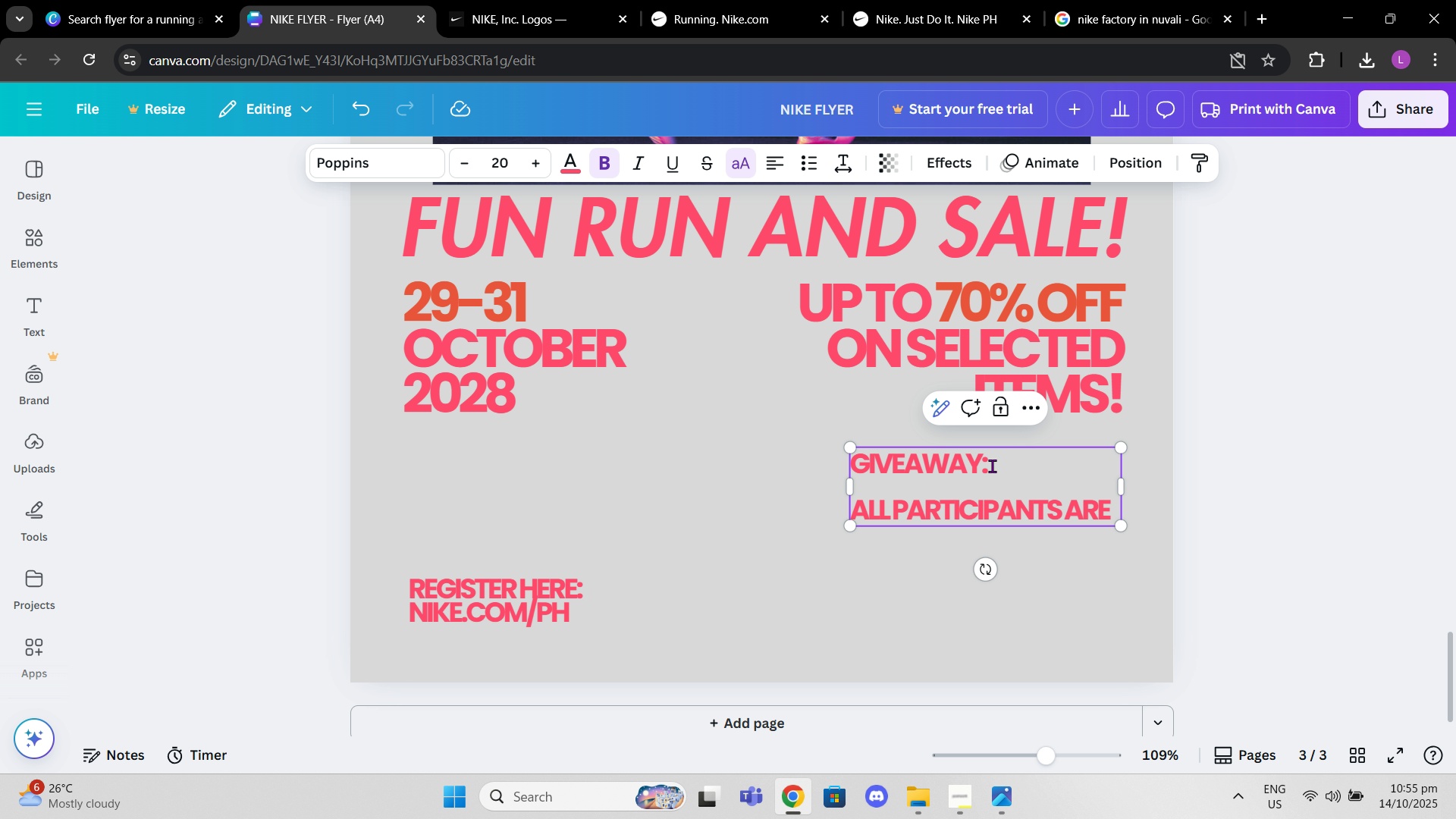 
left_click([992, 466])
 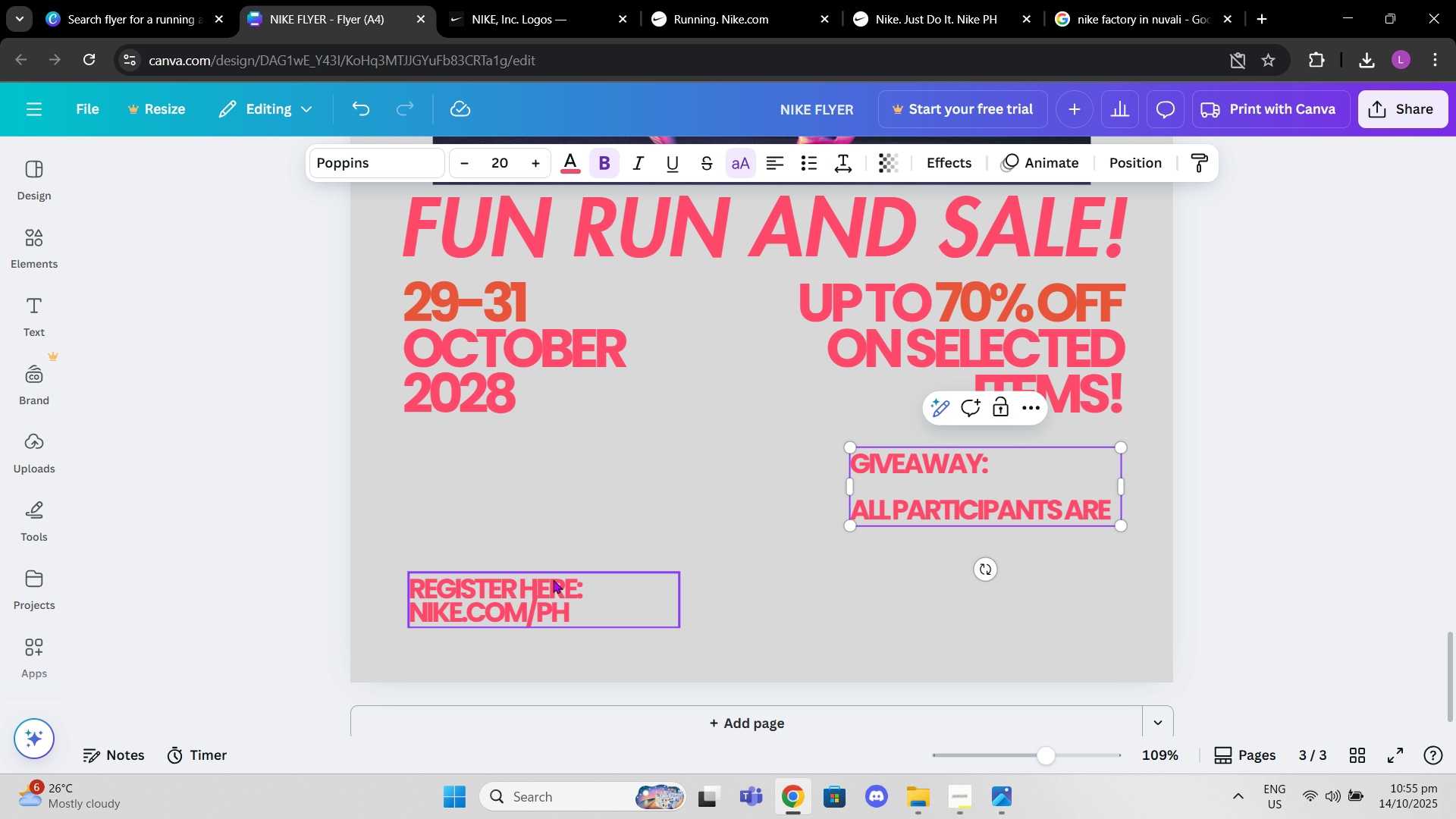 
left_click([553, 579])
 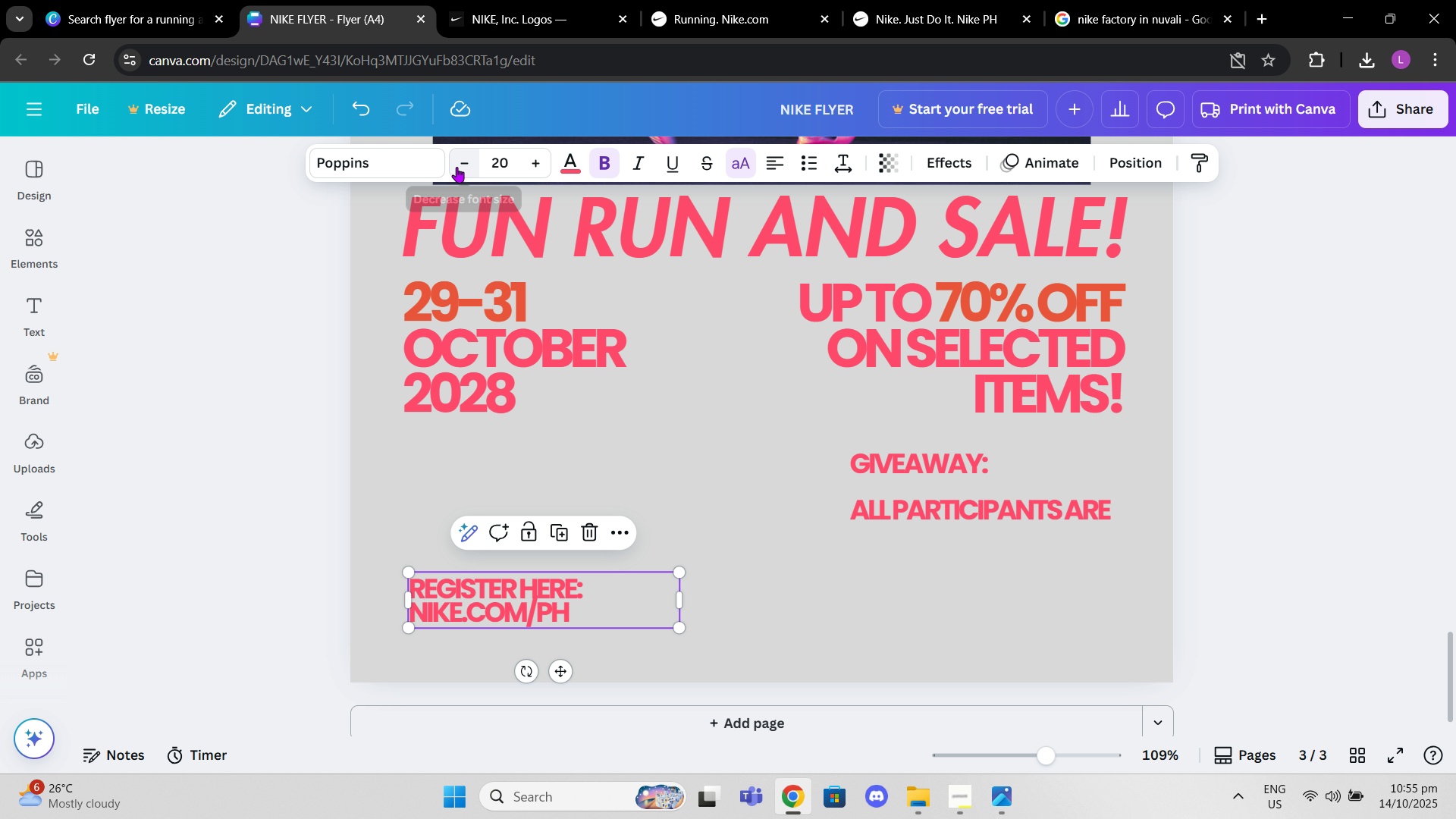 
double_click([457, 167])
 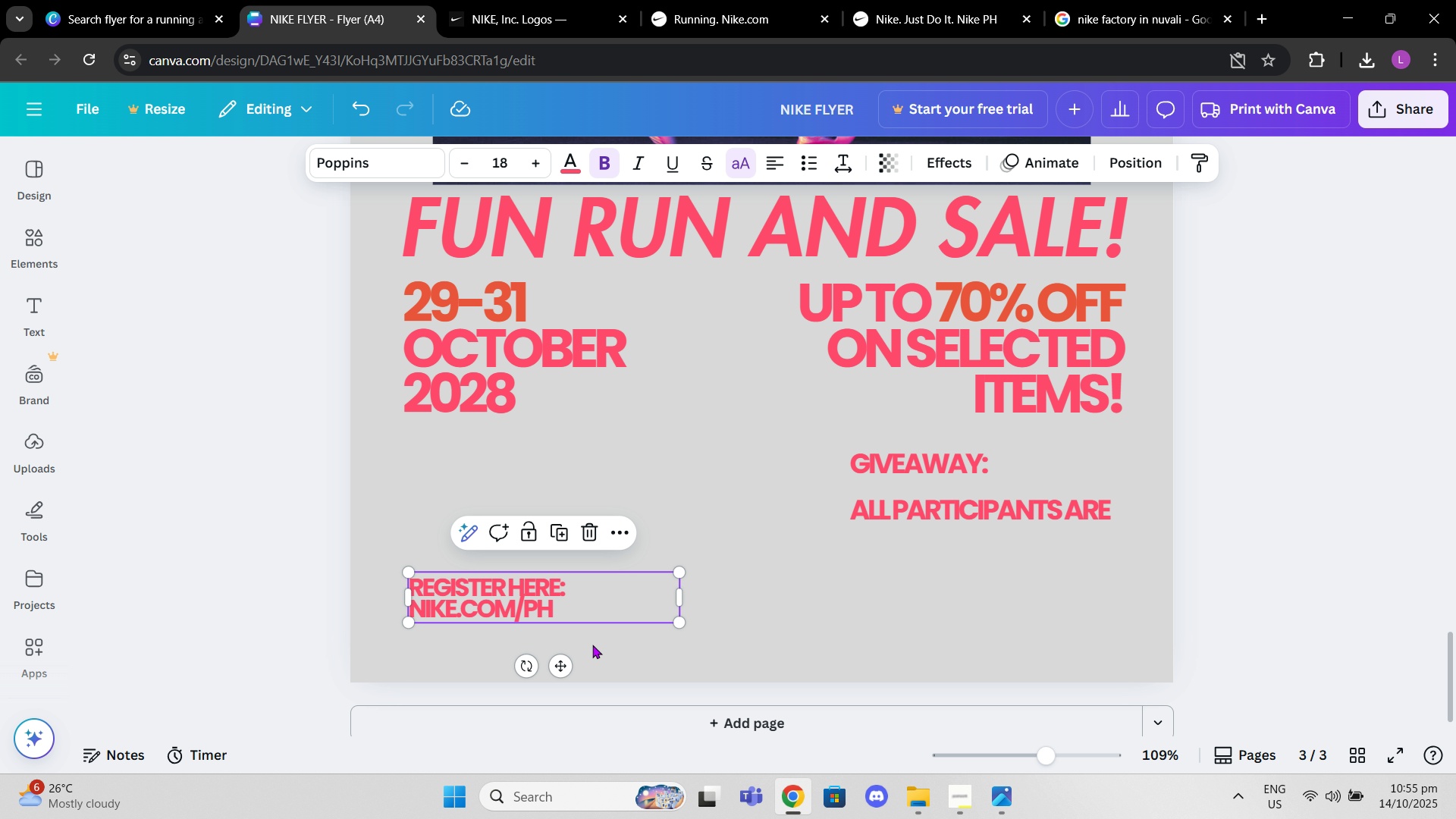 
left_click_drag(start_coordinate=[566, 670], to_coordinate=[555, 679])
 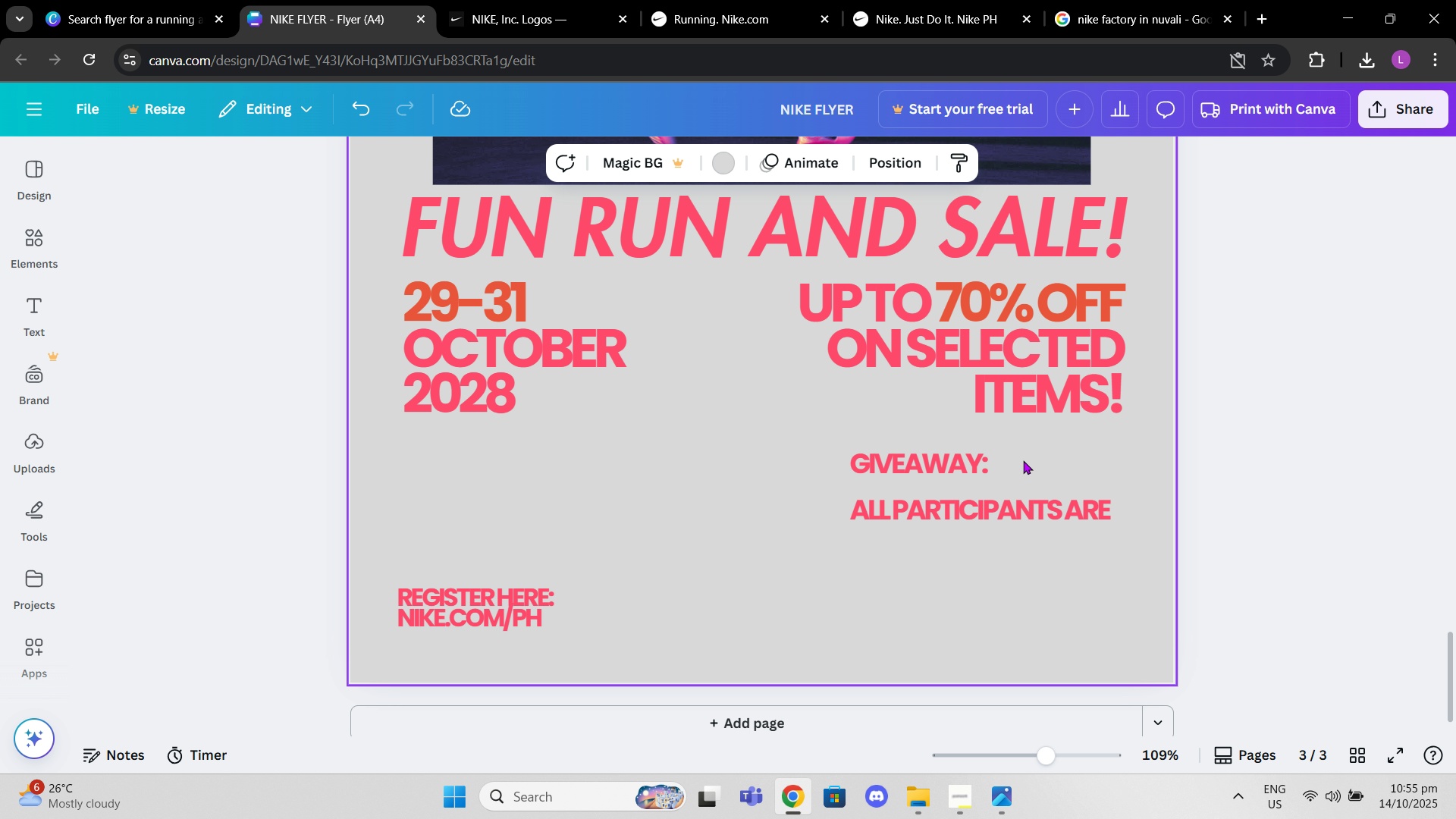 
triple_click([1018, 462])
 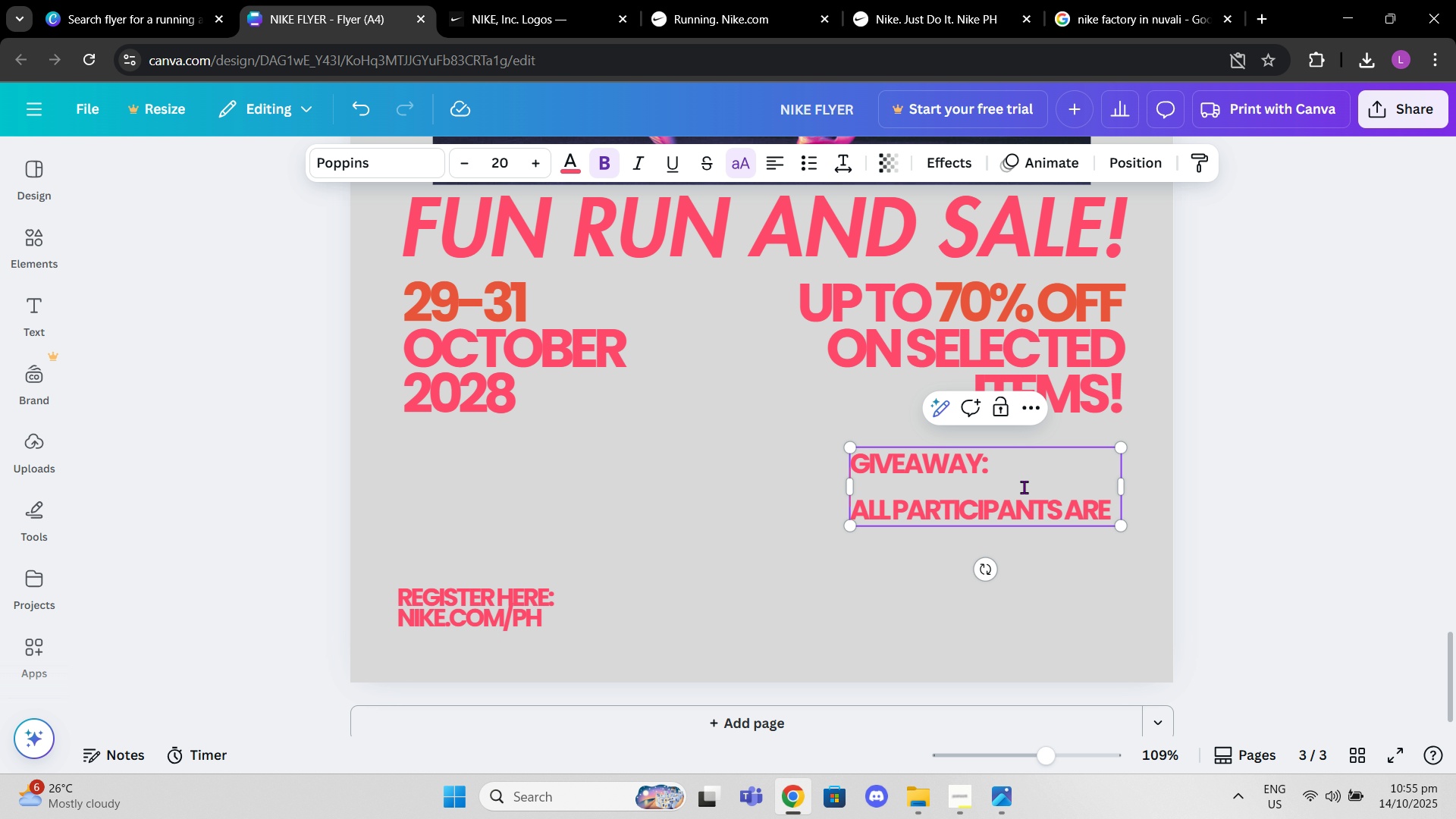 
triple_click([1024, 487])
 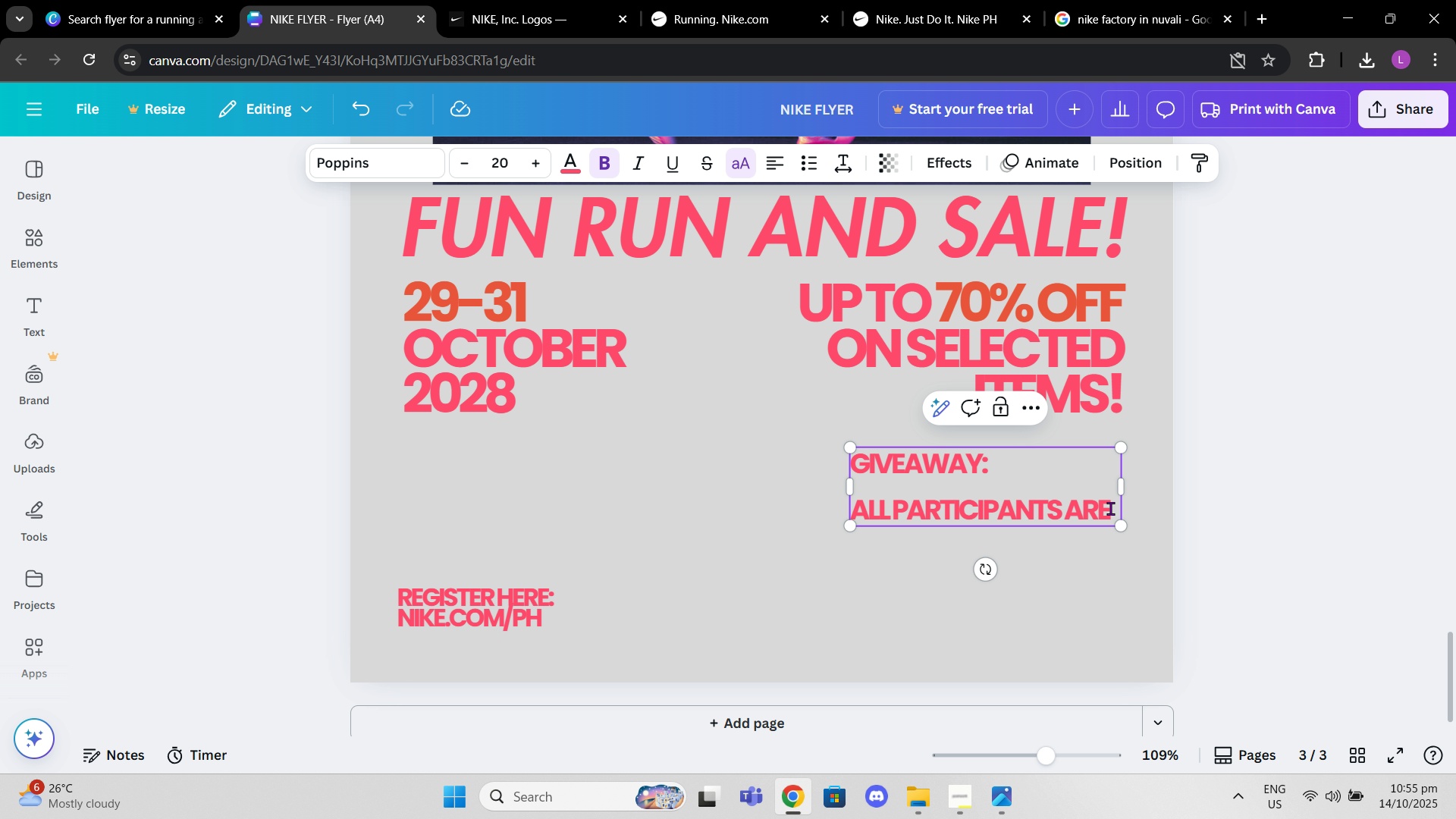 
left_click_drag(start_coordinate=[1110, 508], to_coordinate=[853, 500])
 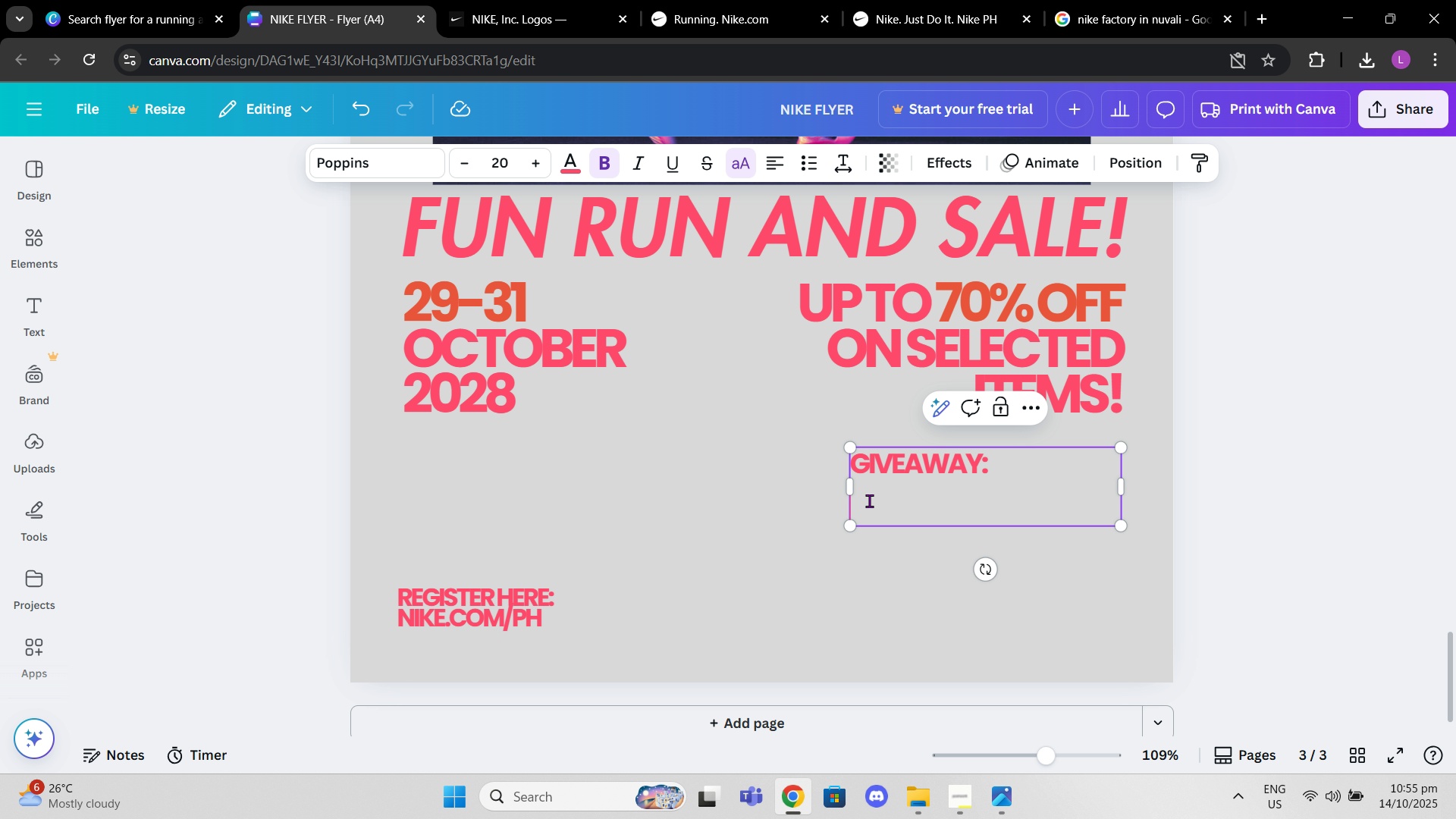 
key(Backspace)
 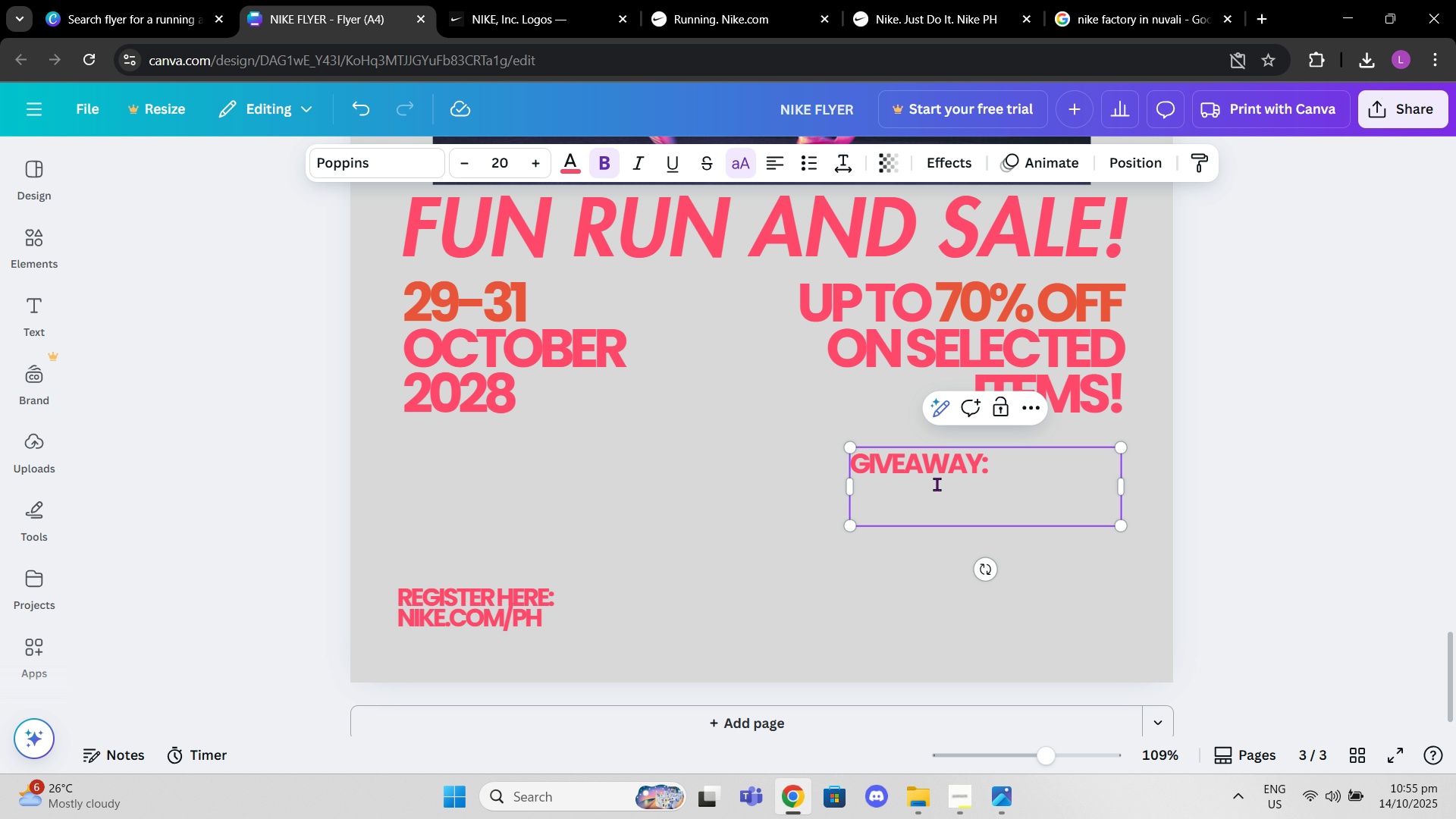 
left_click([950, 483])
 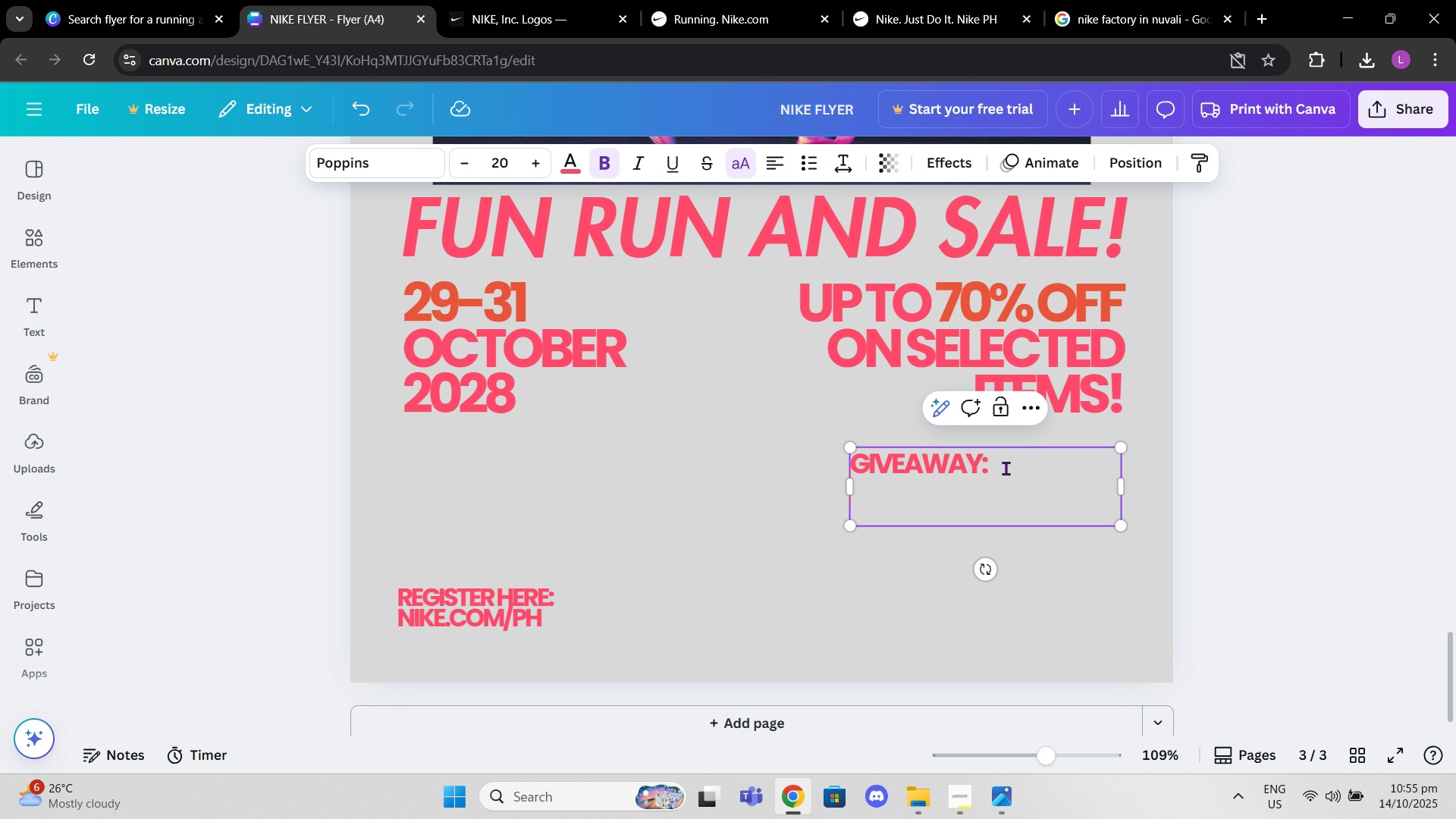 
left_click_drag(start_coordinate=[1006, 468], to_coordinate=[836, 455])
 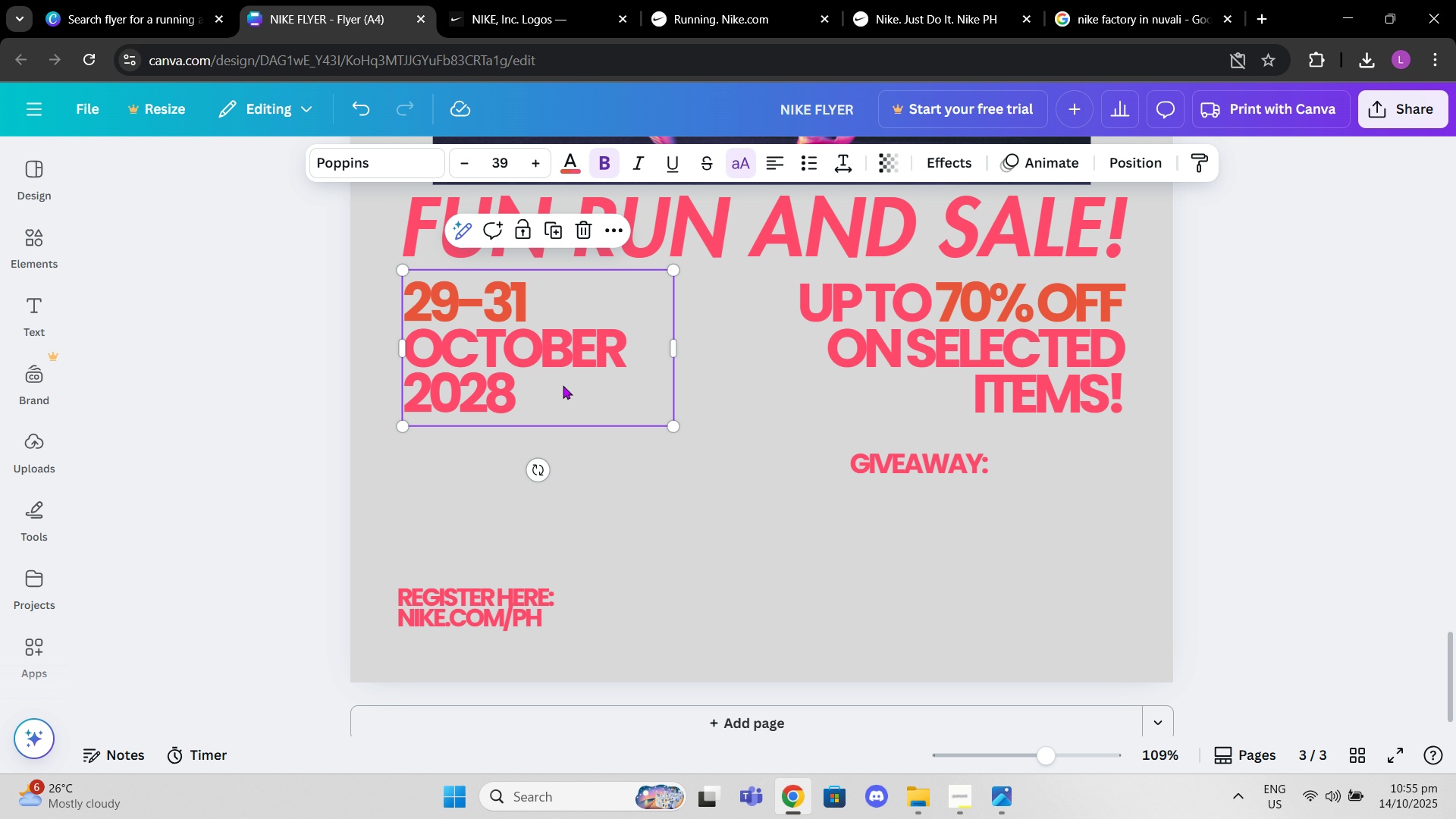 
double_click([523, 394])
 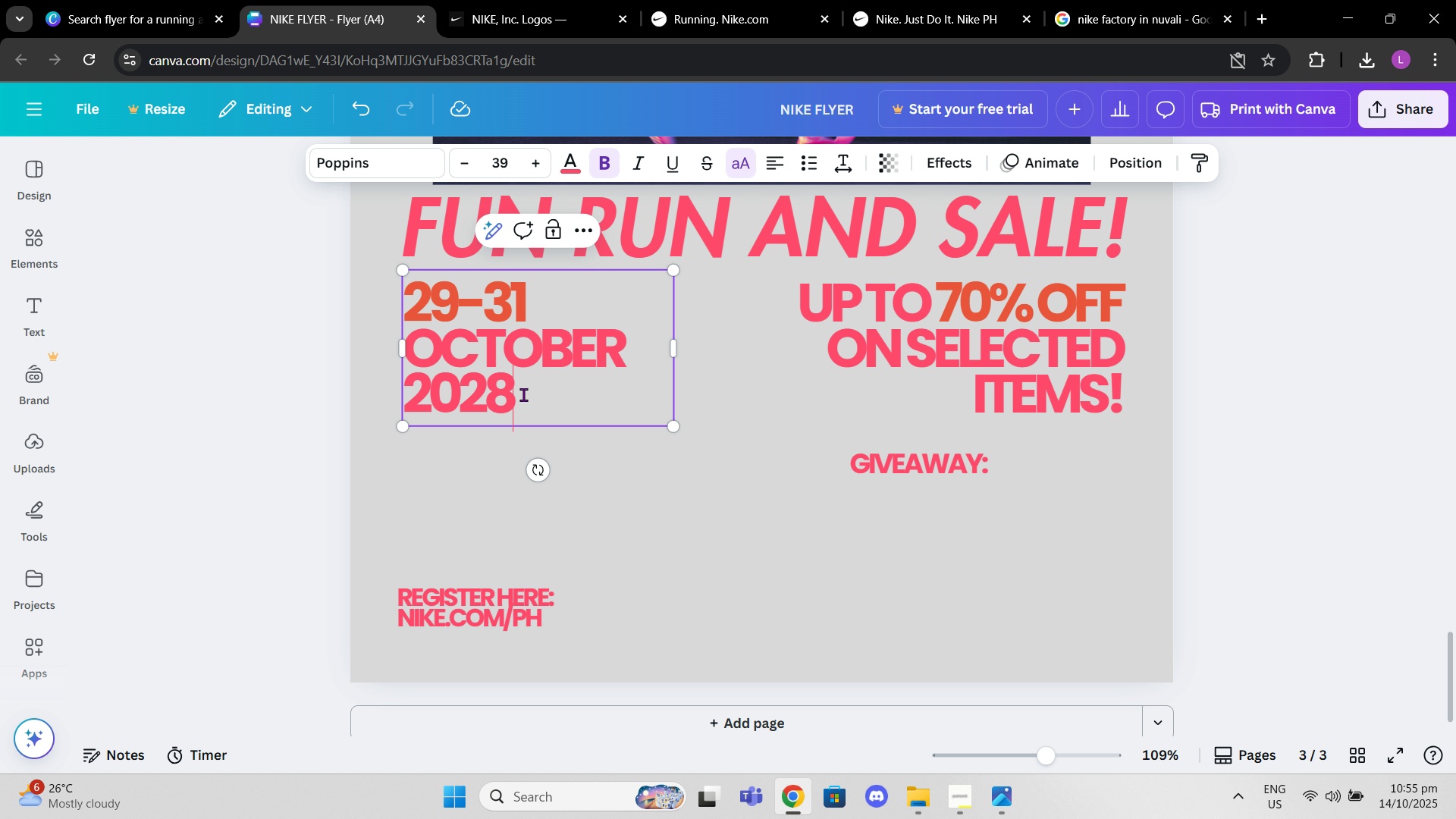 
left_click([523, 394])
 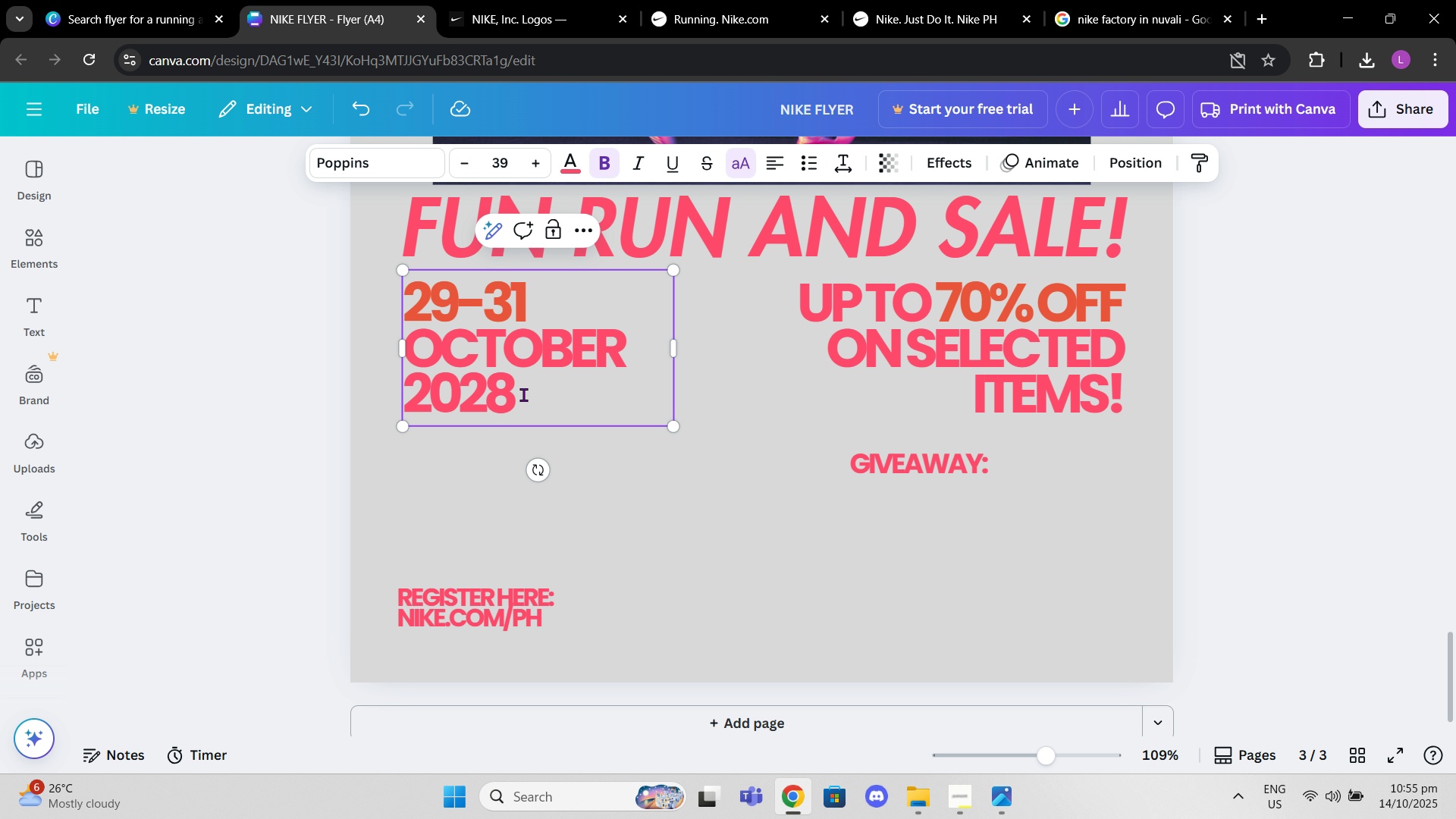 
key(Backspace)
 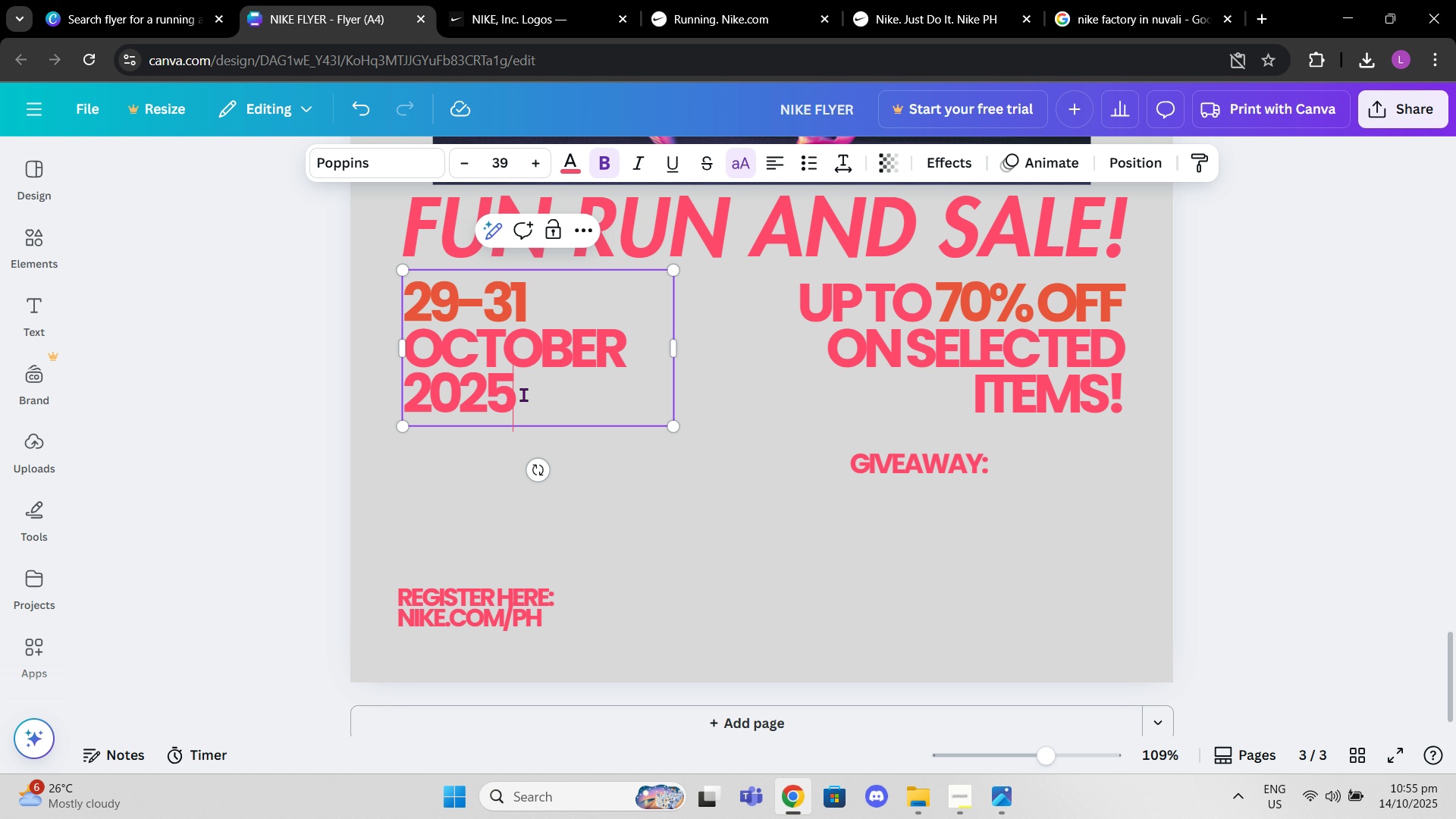 
key(5)
 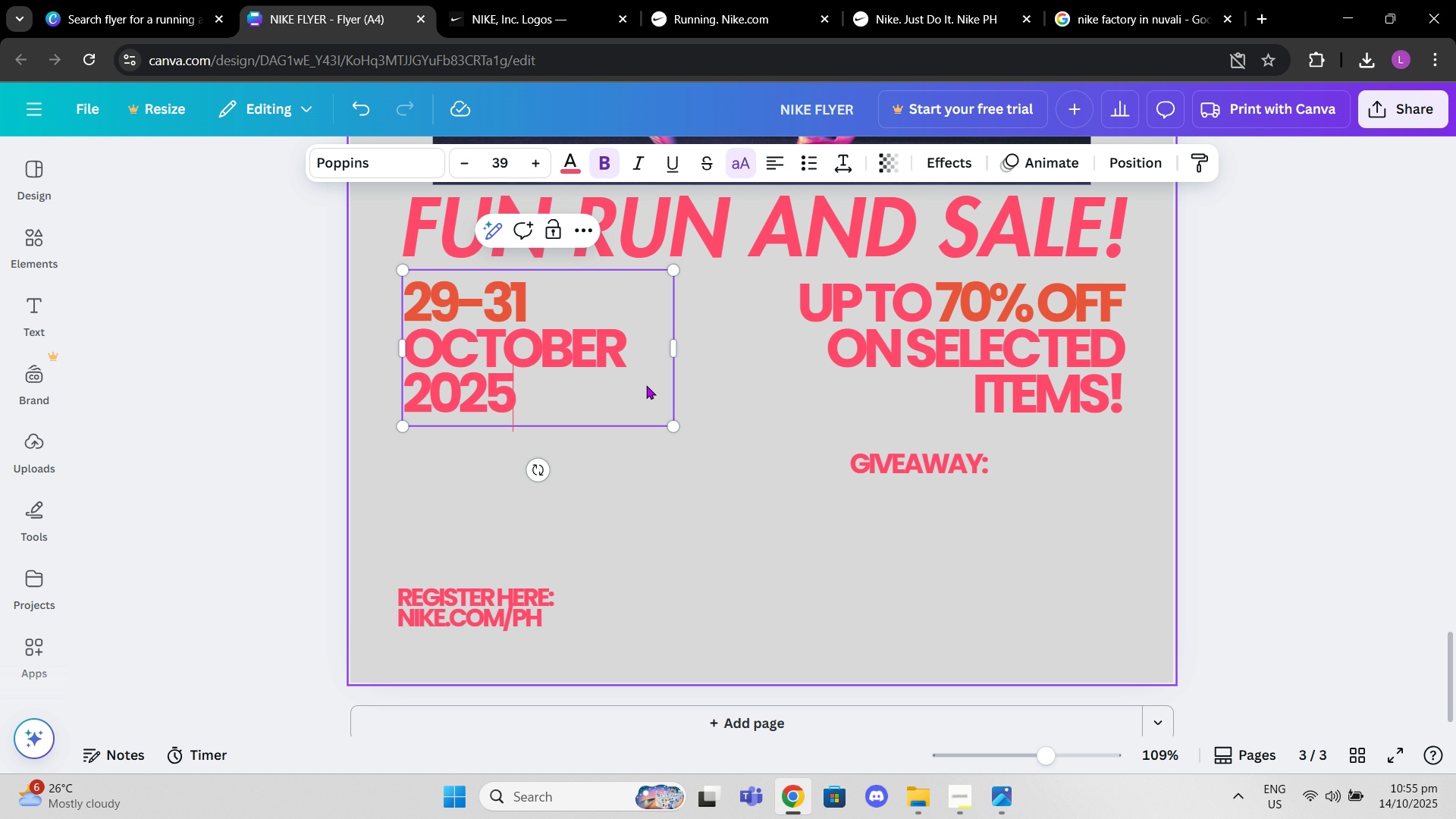 
left_click_drag(start_coordinate=[528, 347], to_coordinate=[528, 359])
 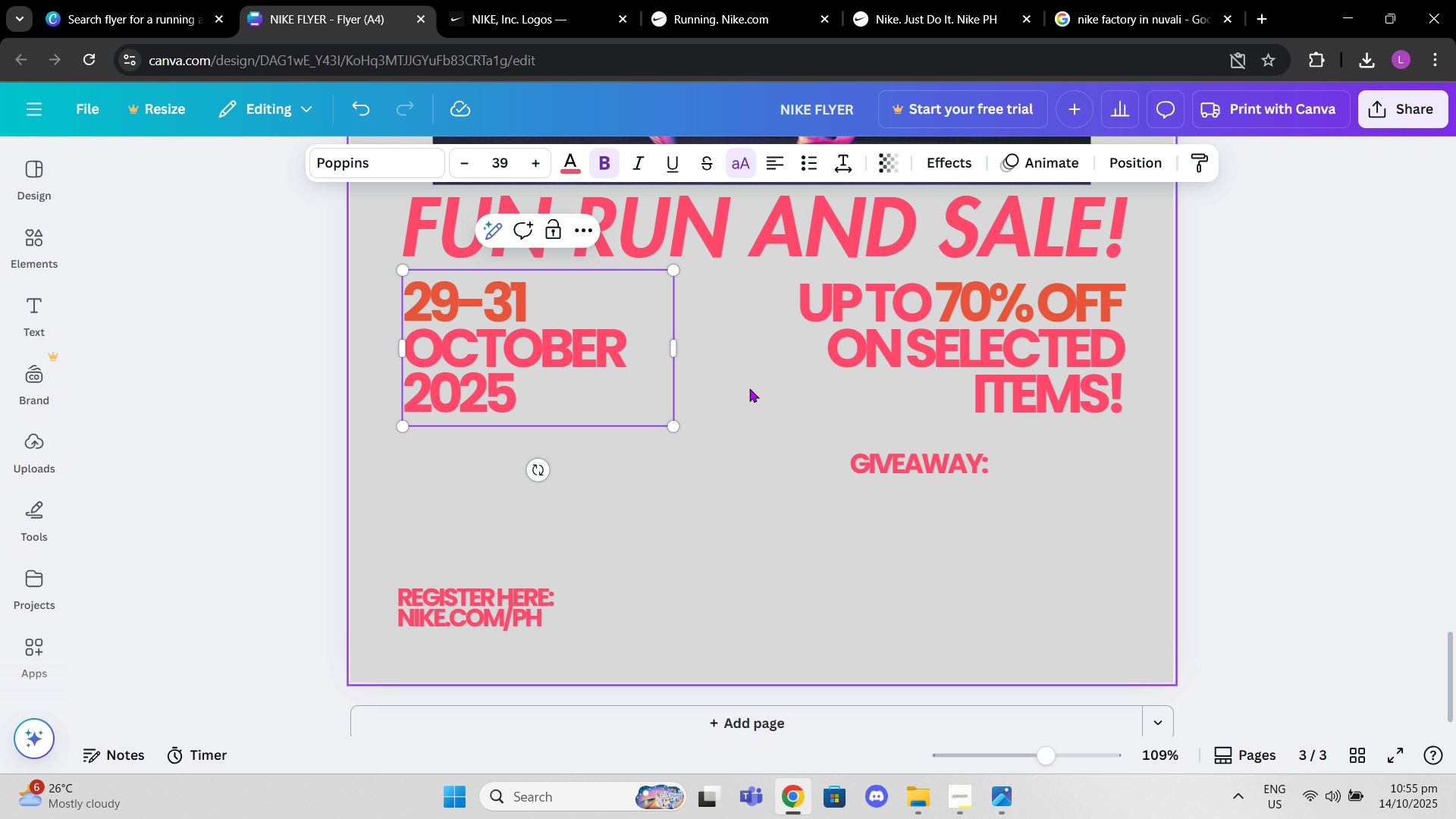 
double_click([749, 388])
 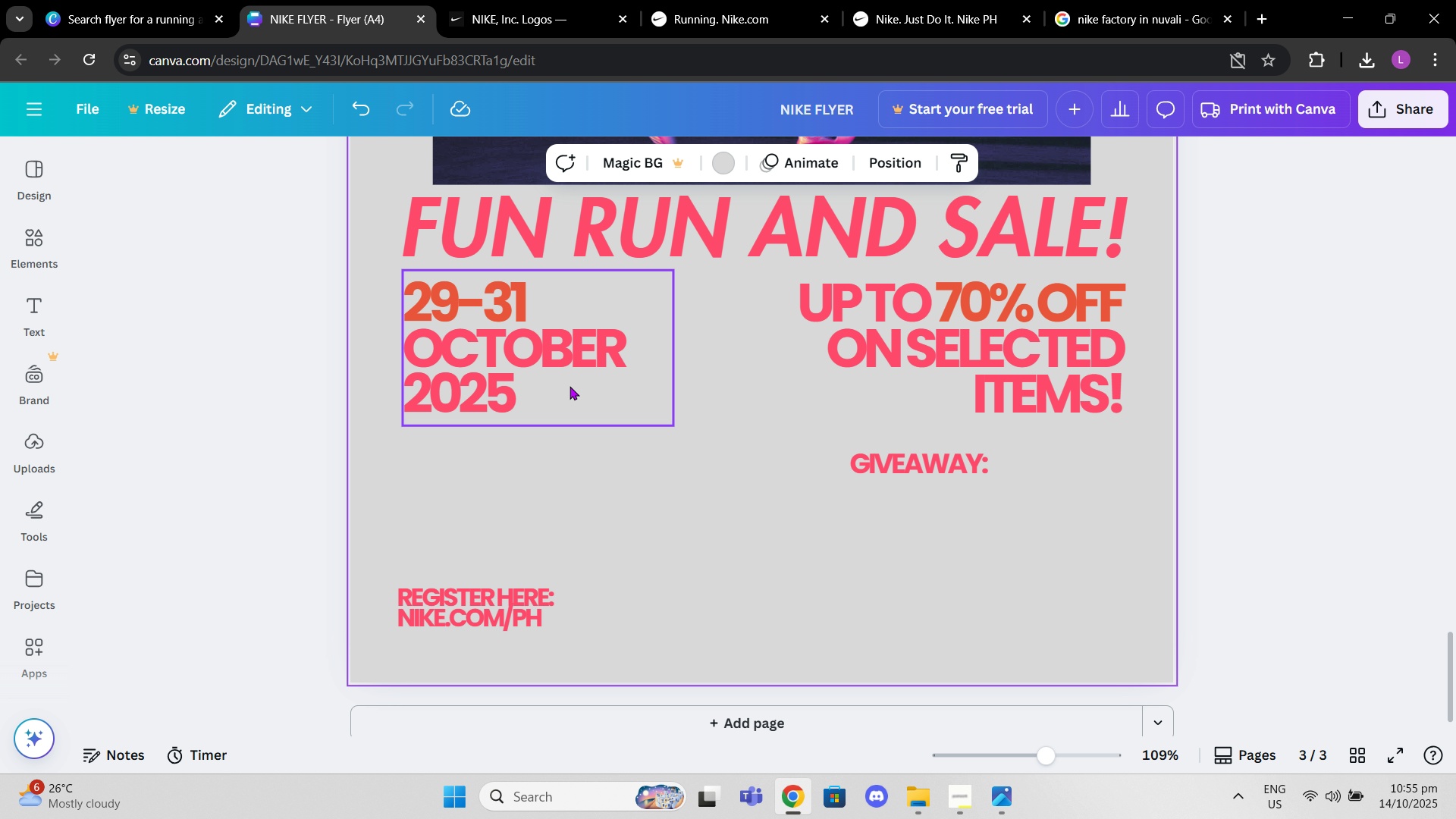 
left_click_drag(start_coordinate=[570, 386], to_coordinate=[567, 394])
 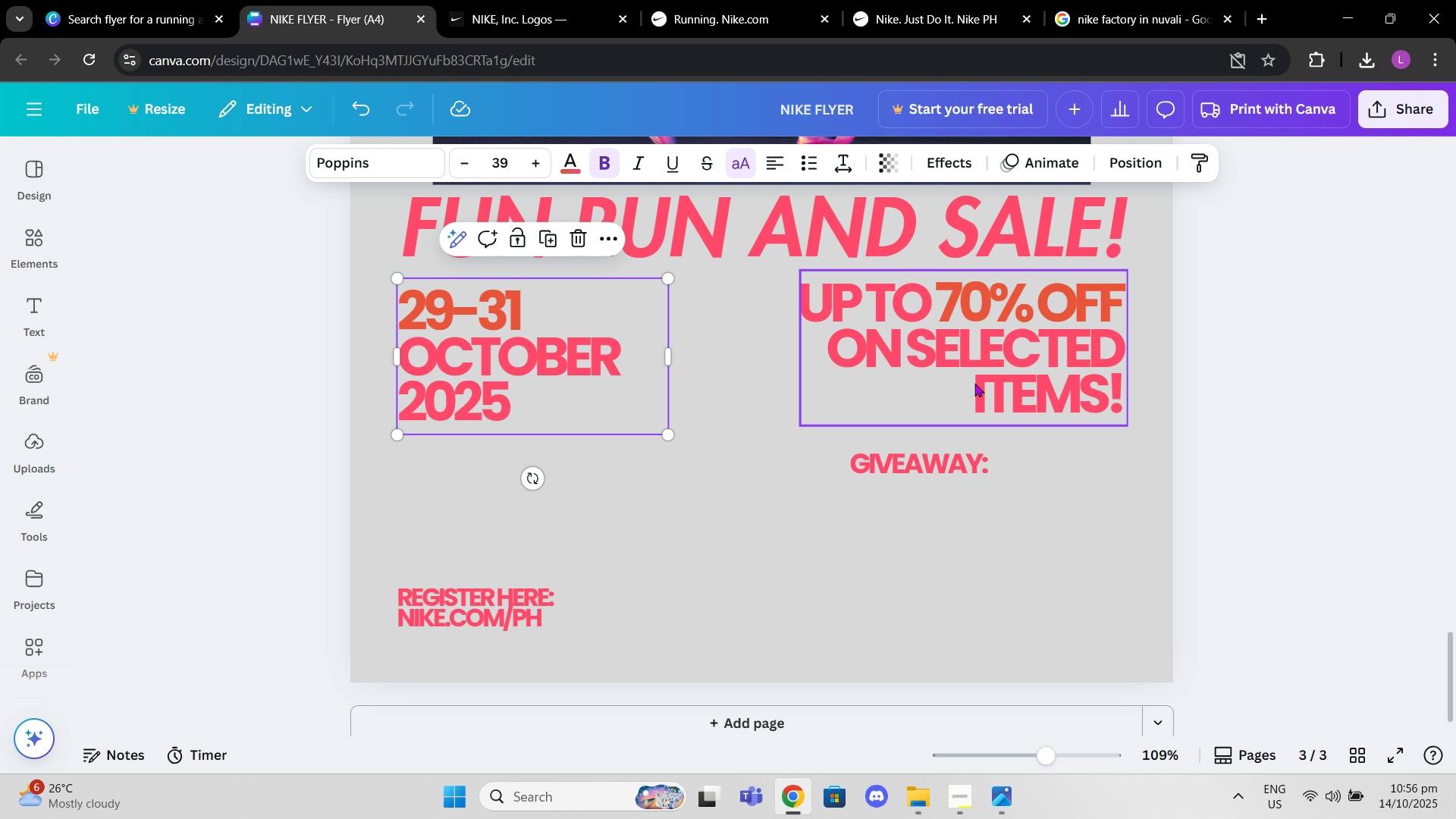 
left_click_drag(start_coordinate=[973, 383], to_coordinate=[972, 389])
 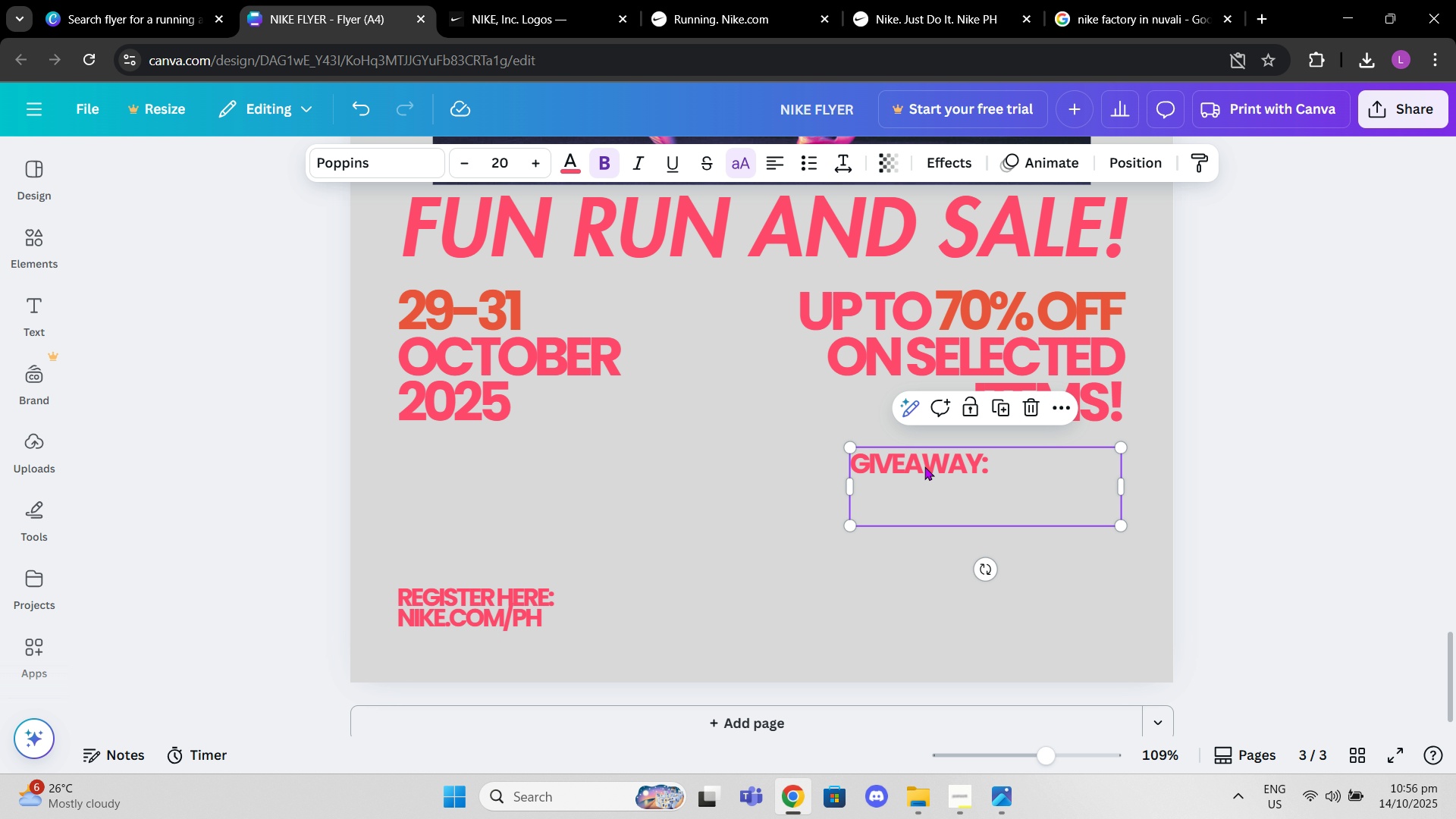 
left_click_drag(start_coordinate=[924, 466], to_coordinate=[899, 485])
 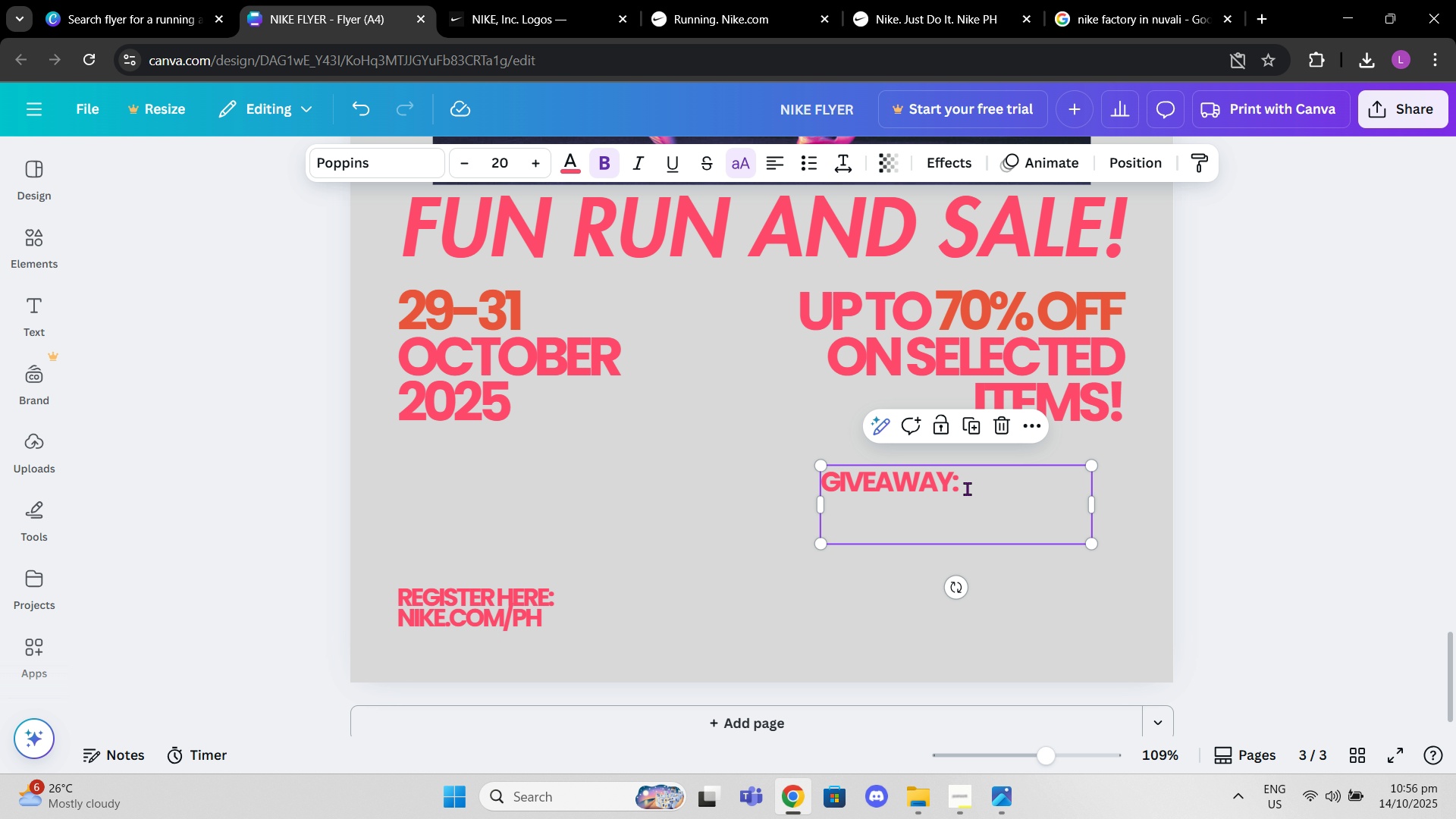 
left_click([967, 488])
 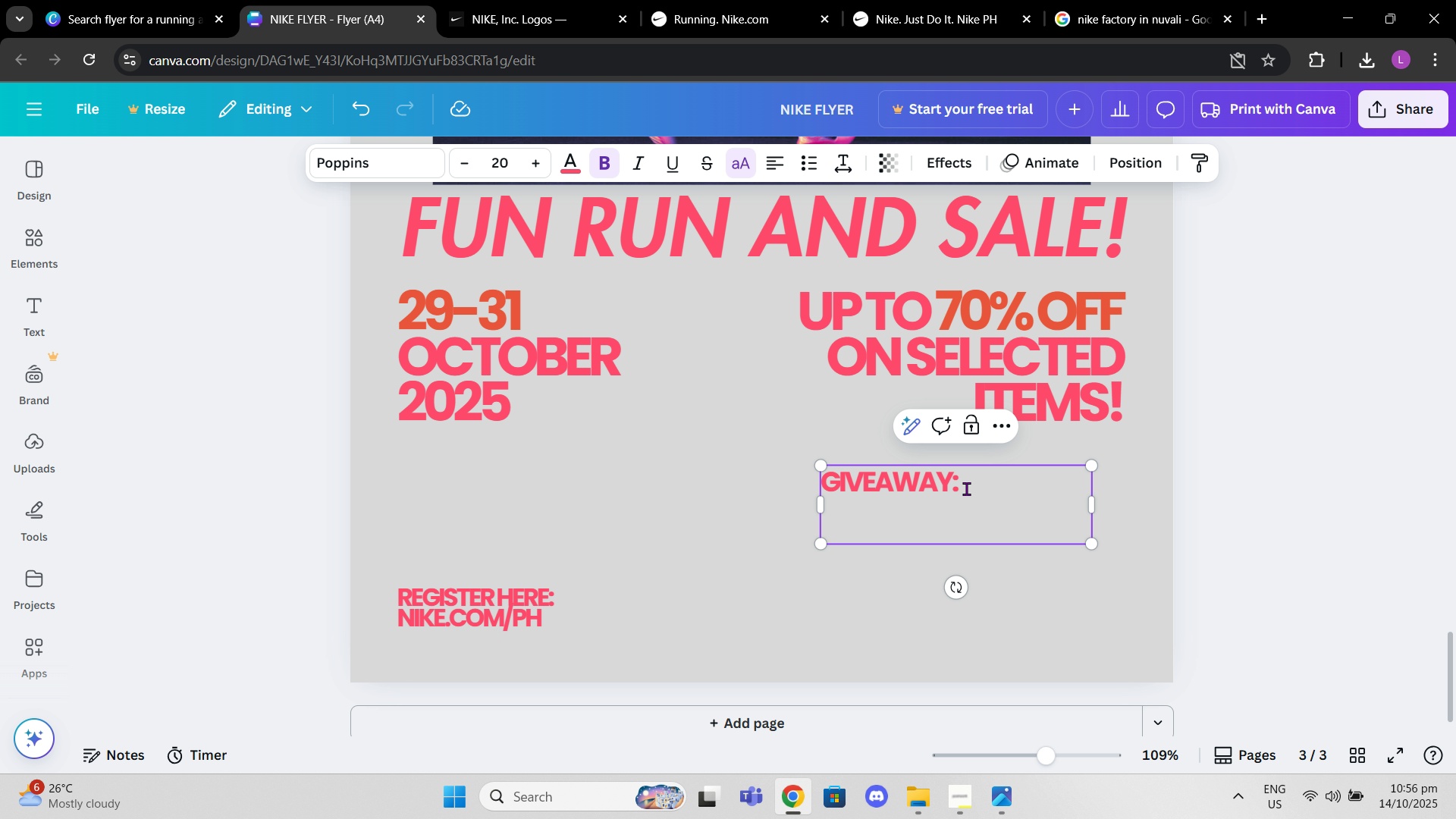 
left_click_drag(start_coordinate=[966, 488], to_coordinate=[827, 490])
 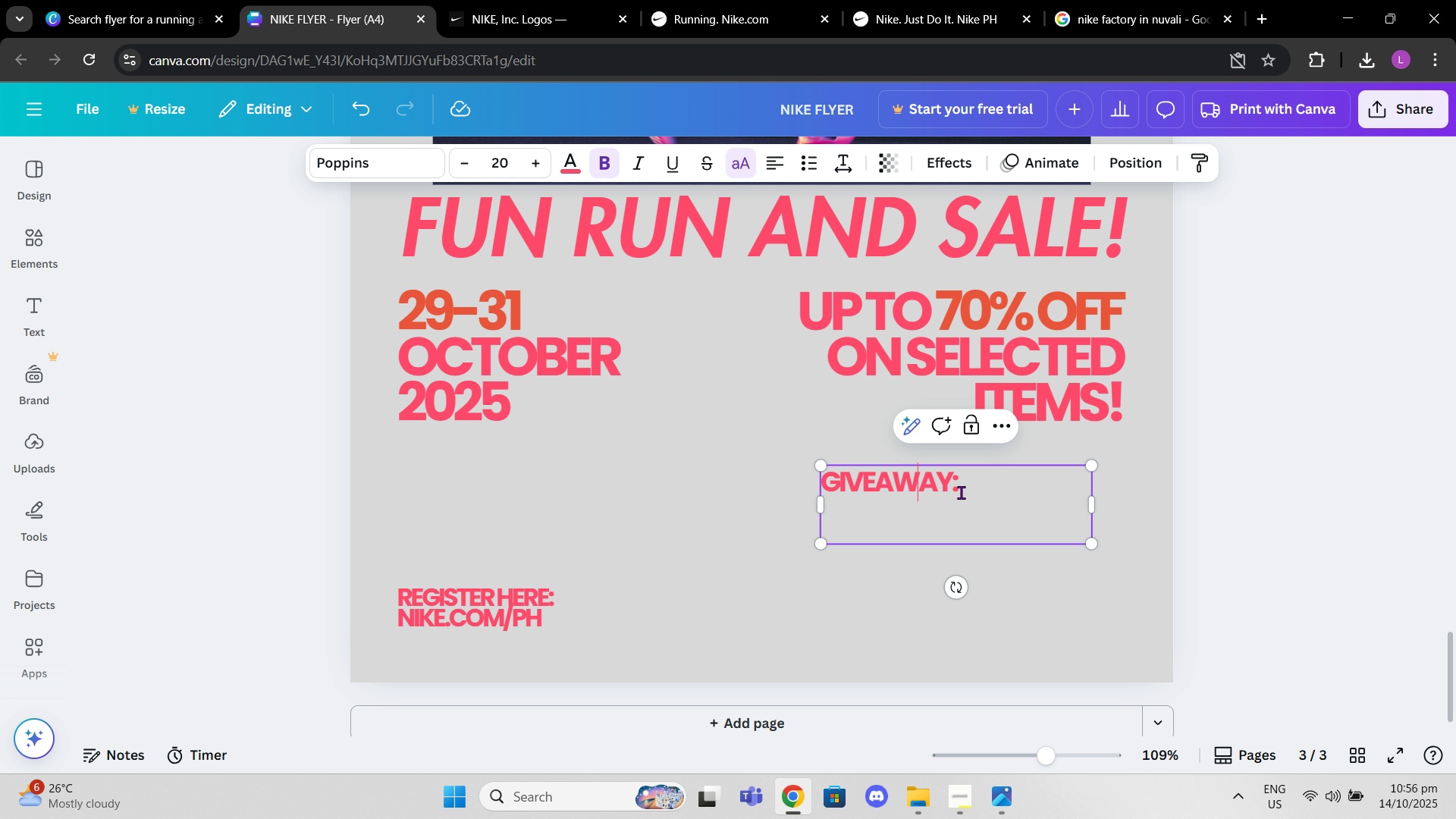 
double_click([965, 491])
 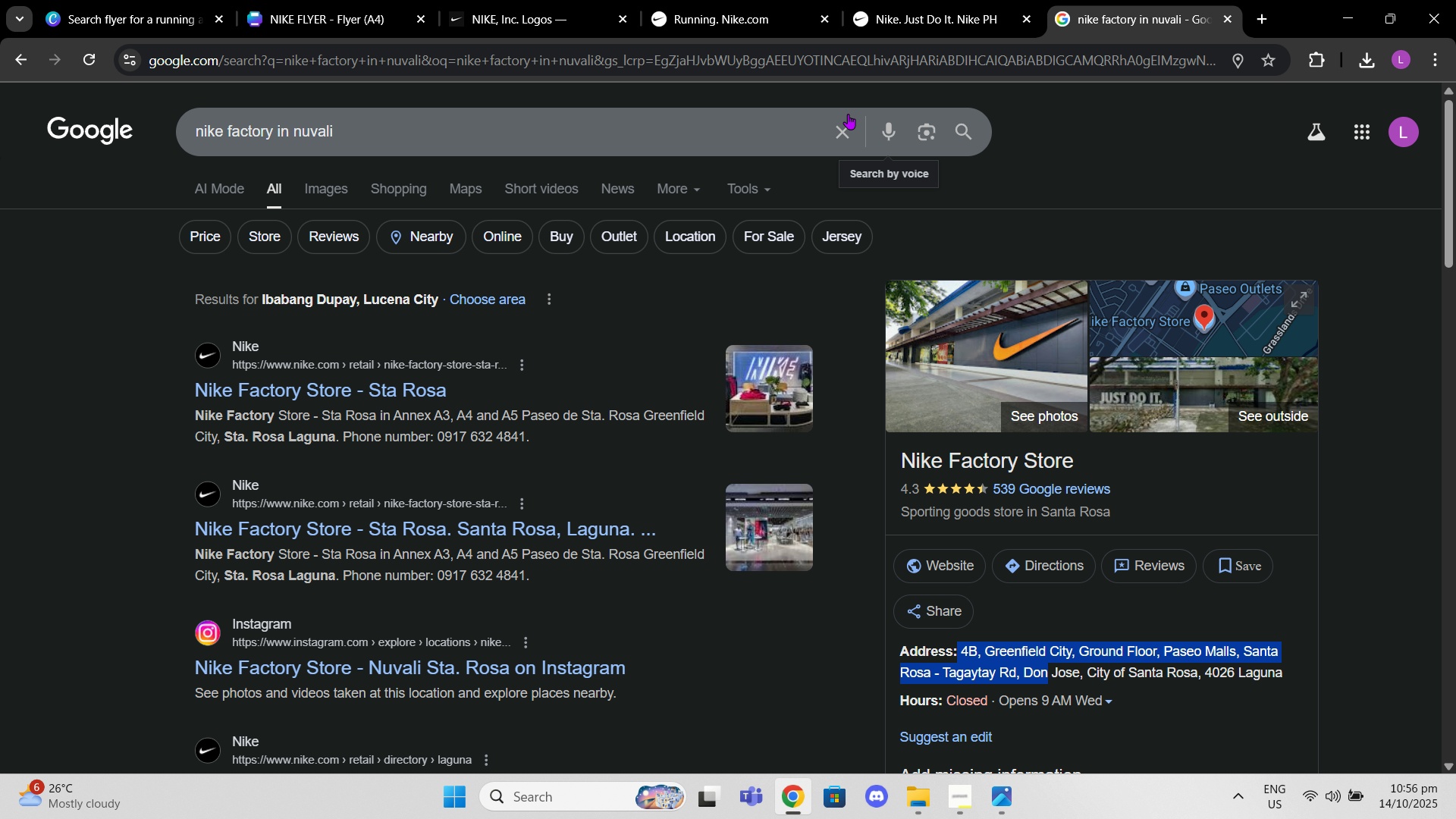 
left_click([846, 127])
 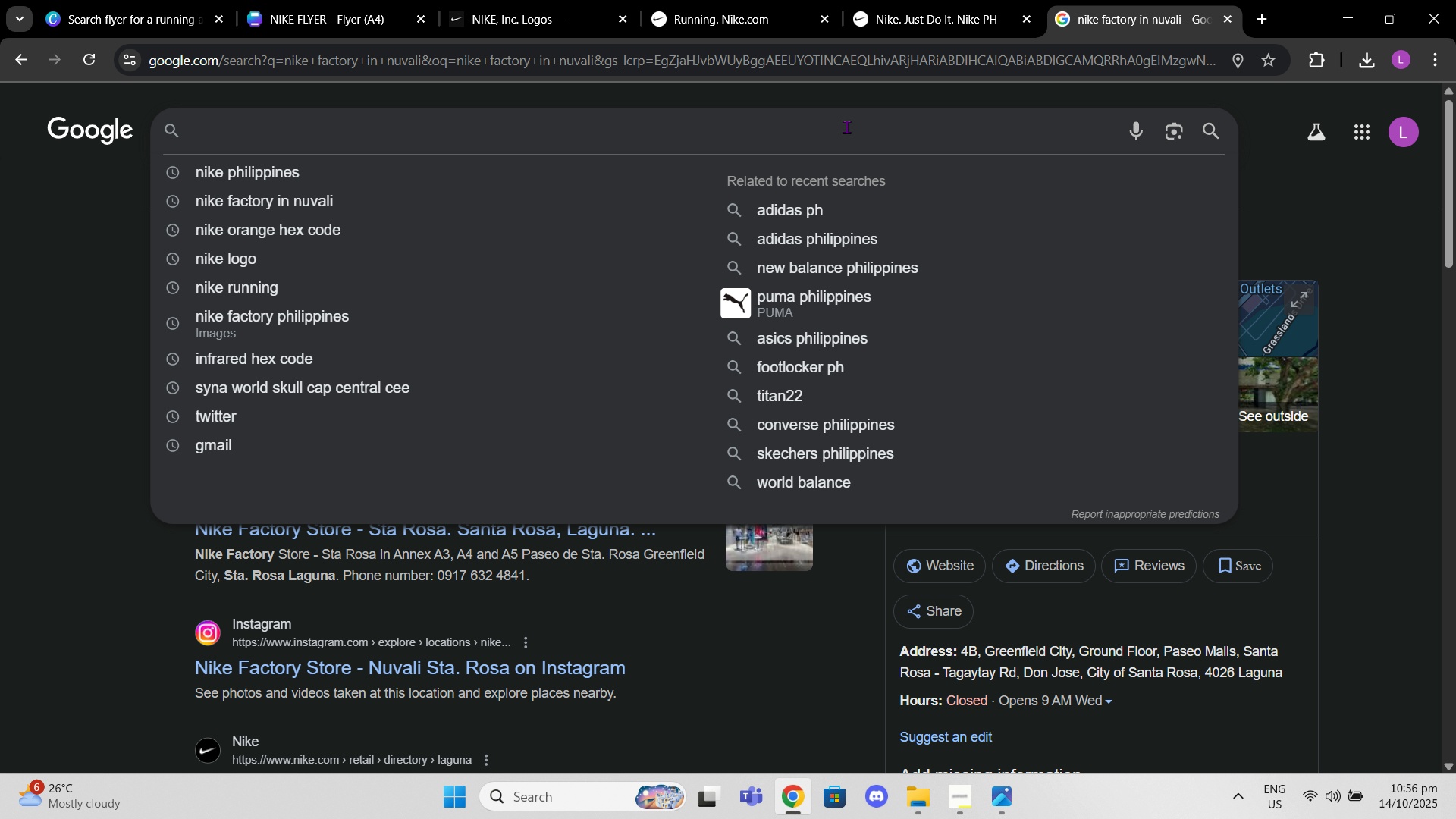 
type(nike giveaway)
 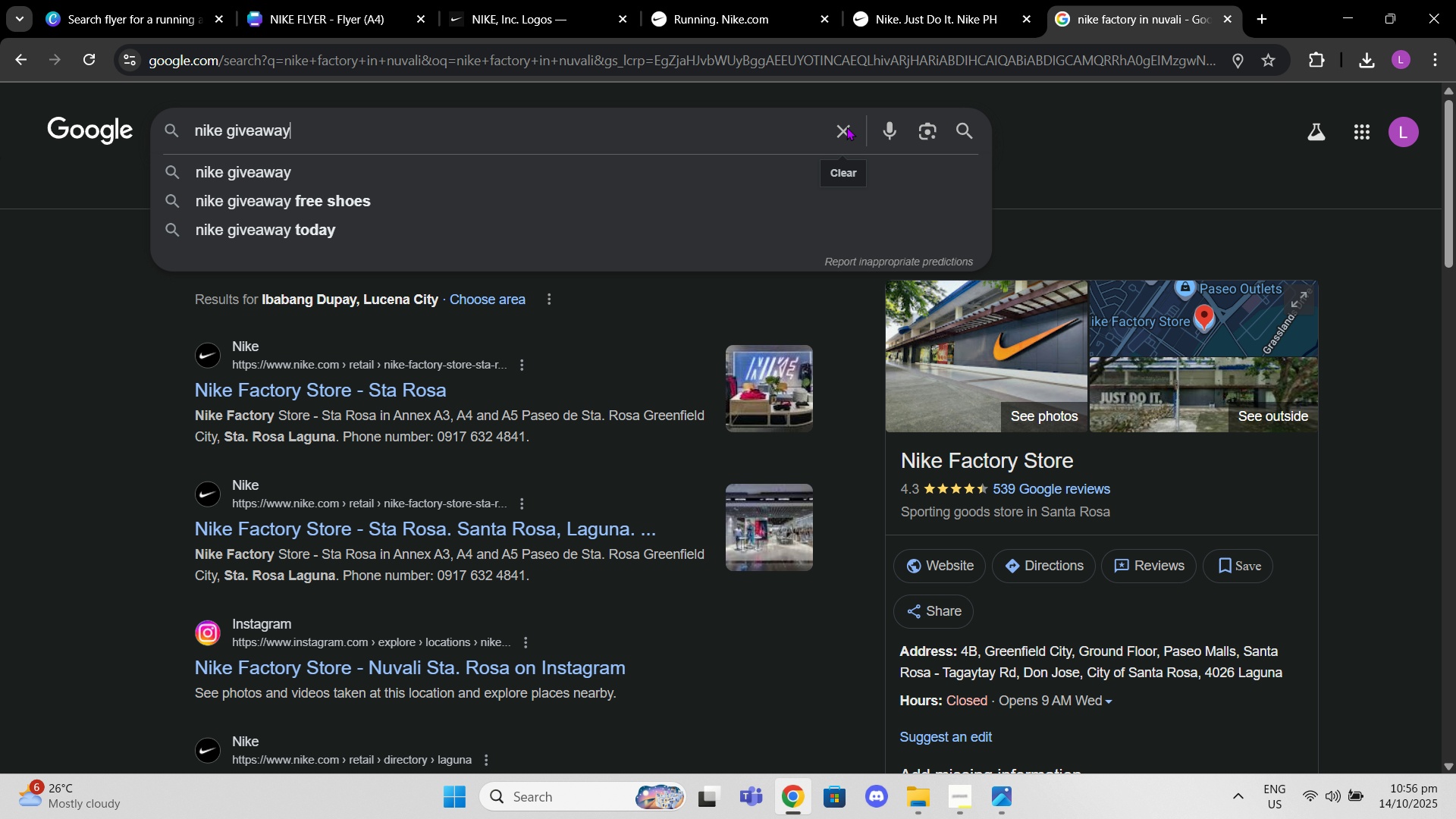 
key(Enter)
 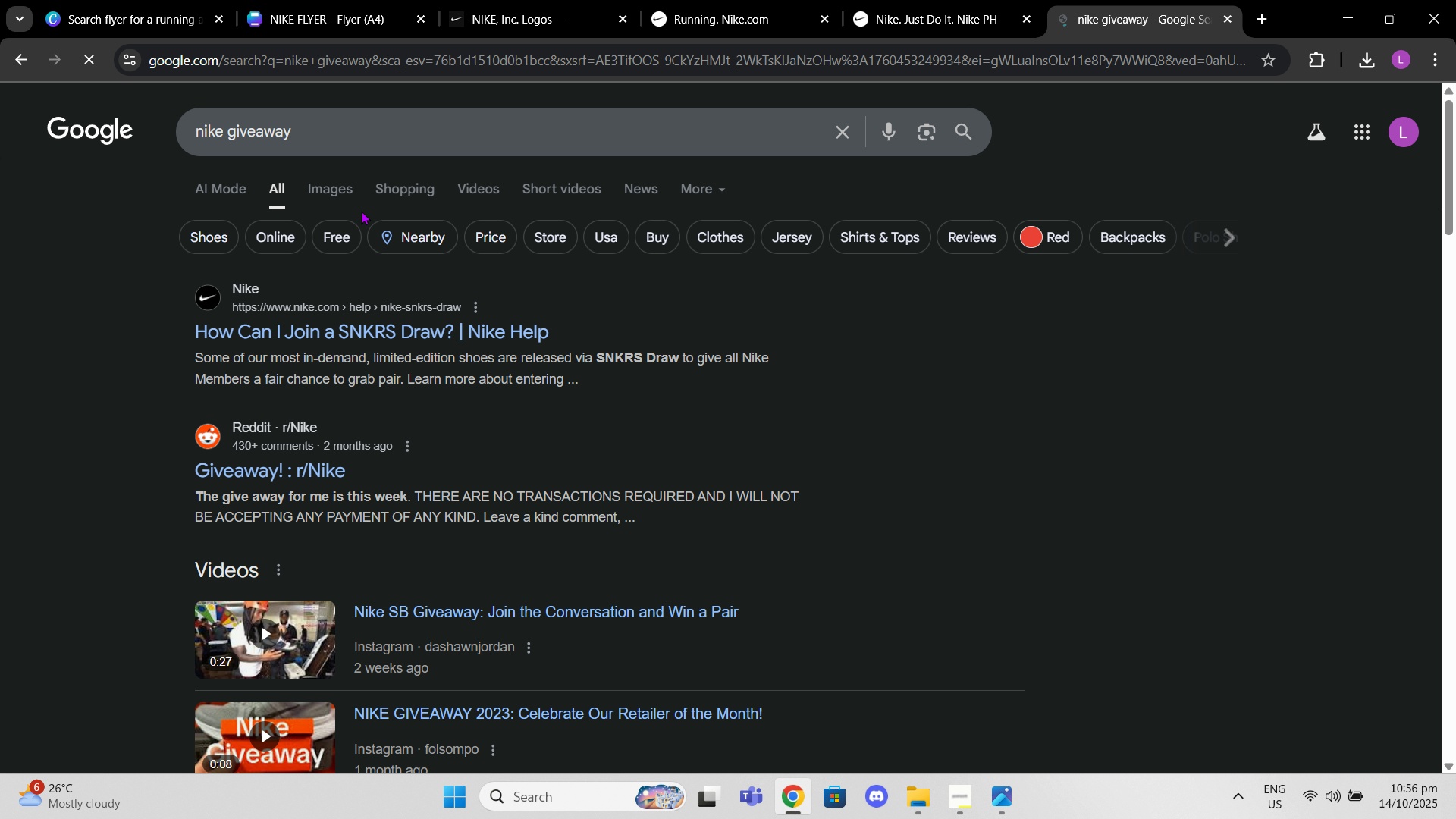 
left_click([311, 180])
 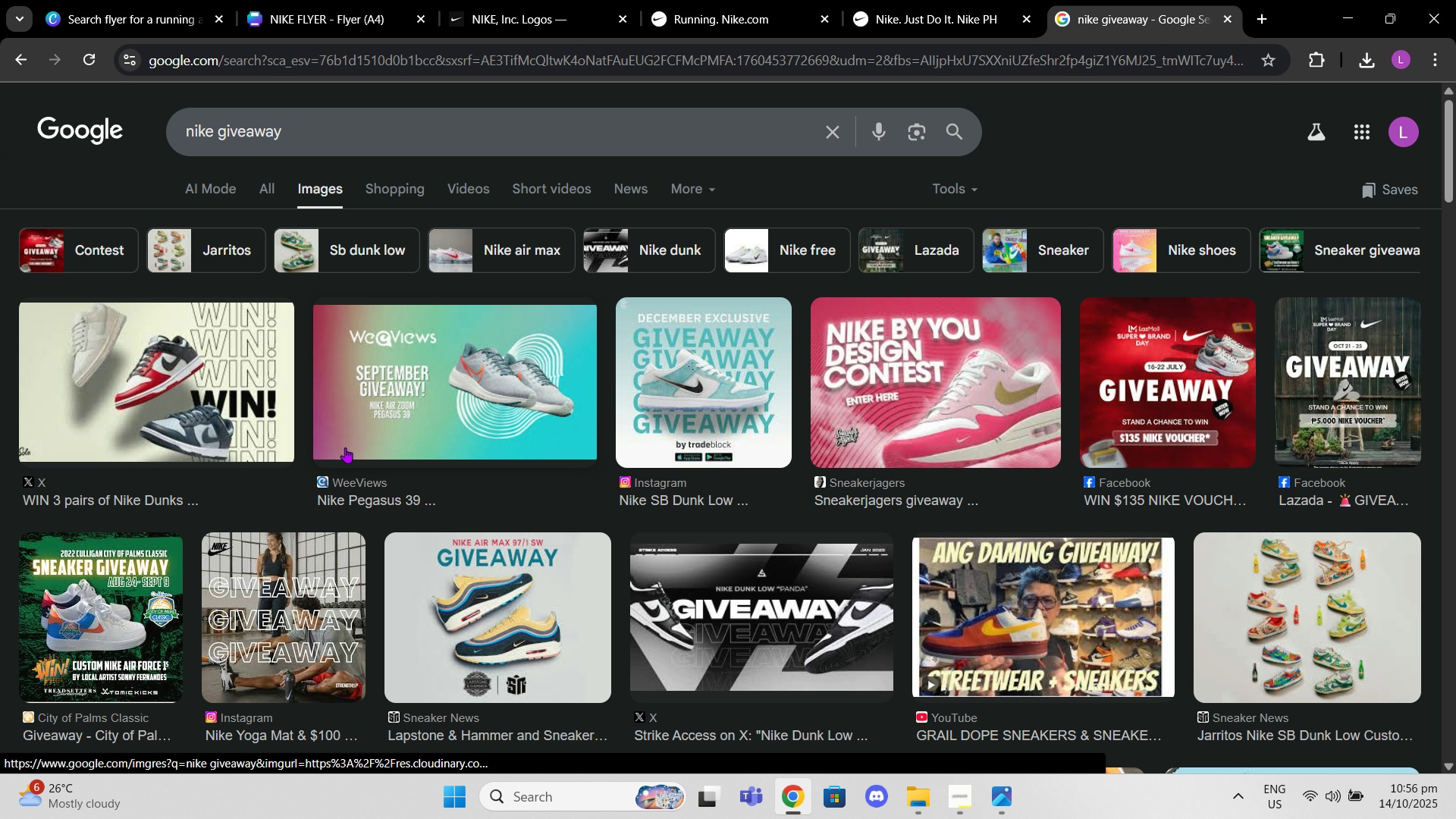 
wait(7.89)
 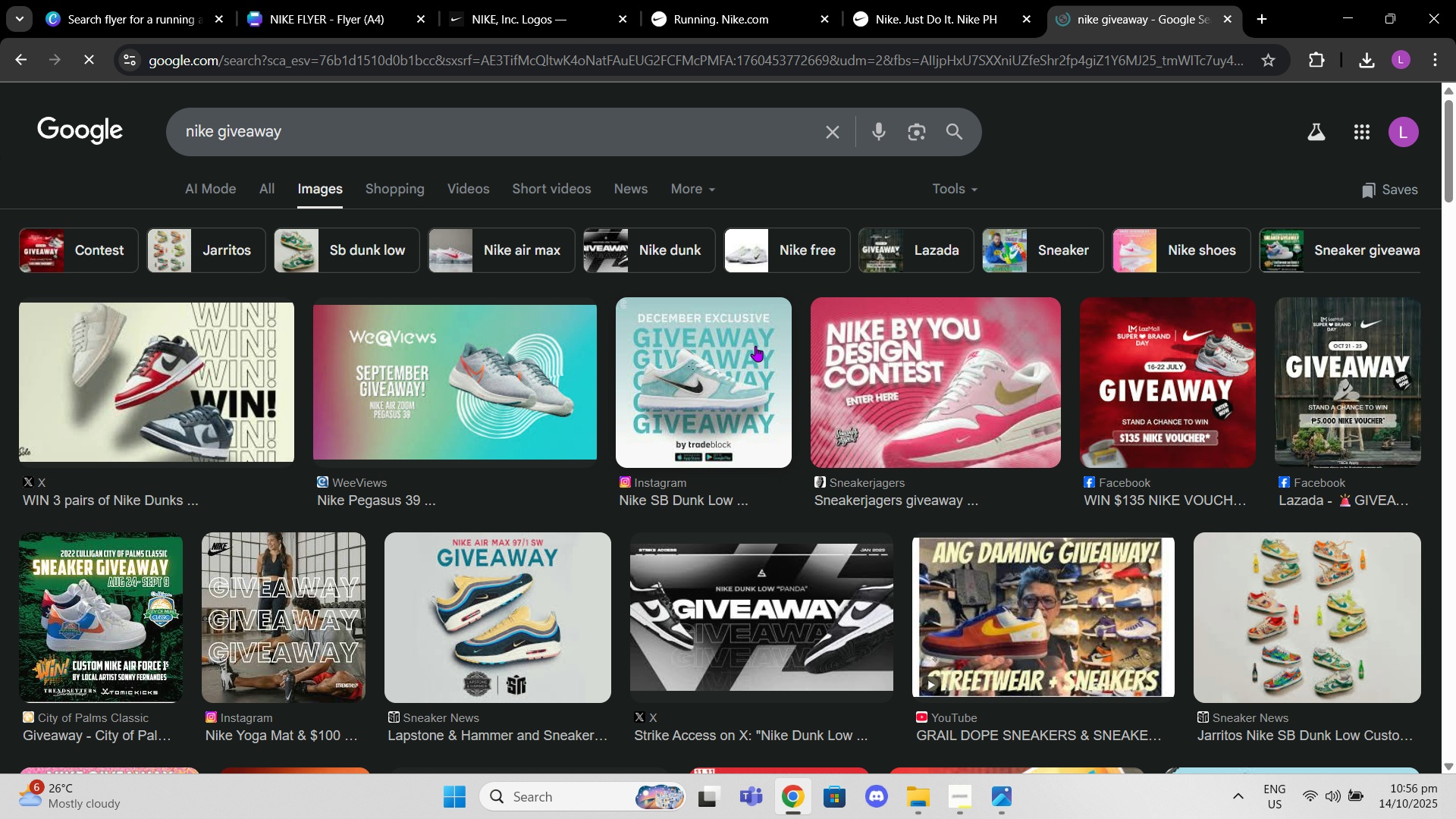 
scroll: coordinate [362, 428], scroll_direction: down, amount: 1.0
 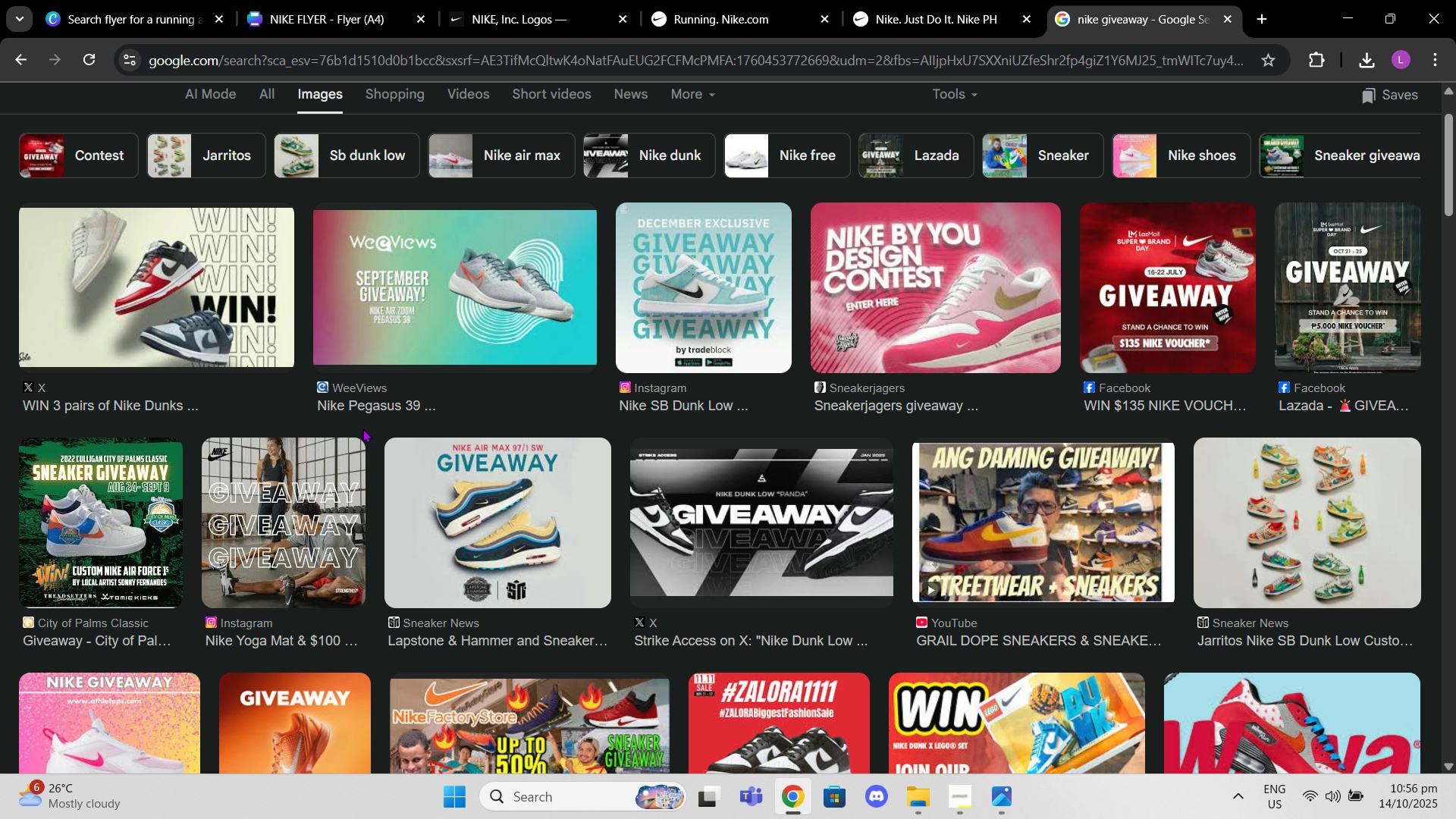 
scroll: coordinate [362, 428], scroll_direction: up, amount: 2.0
 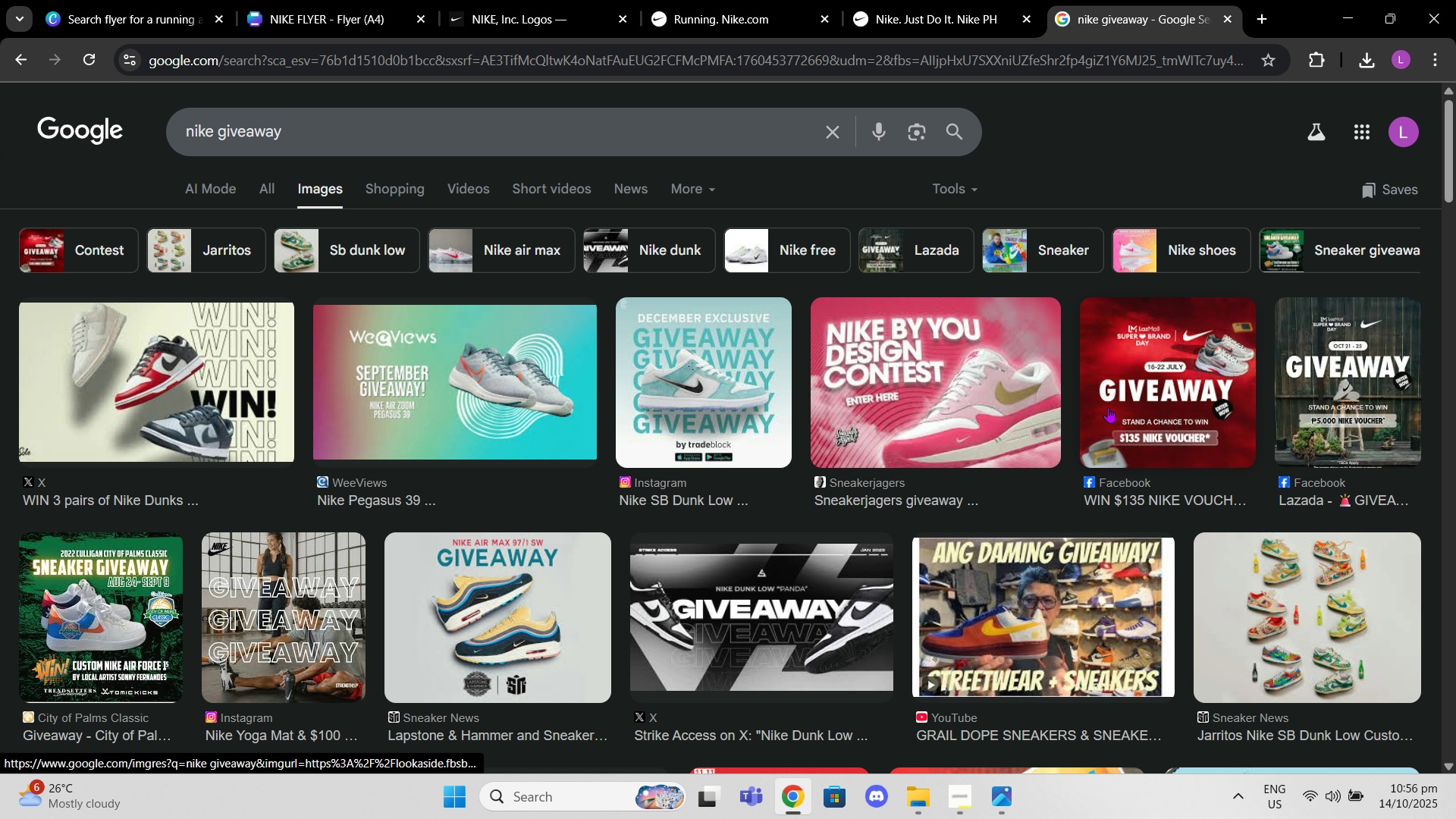 
left_click([1126, 400])
 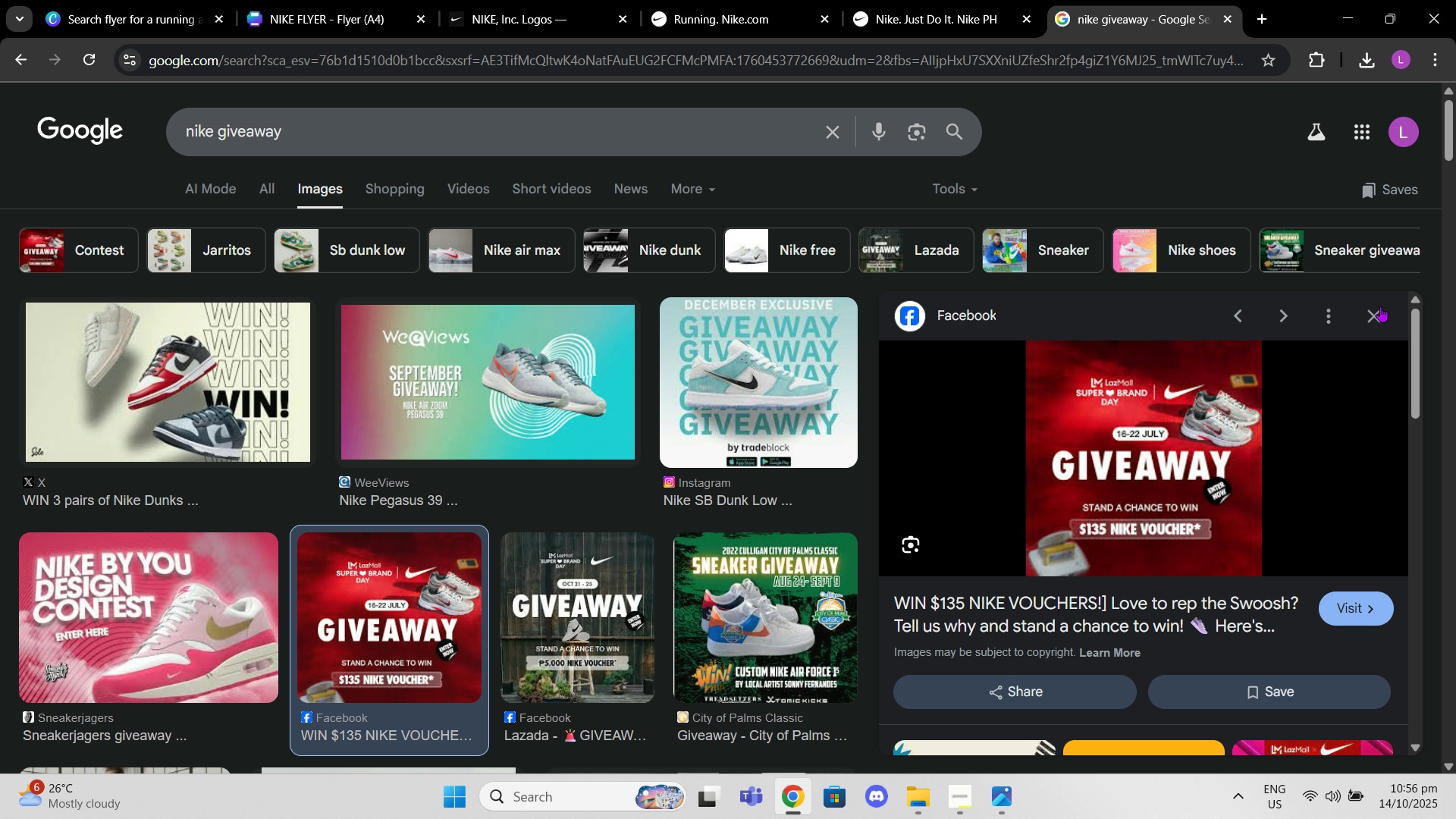 
left_click([1372, 306])
 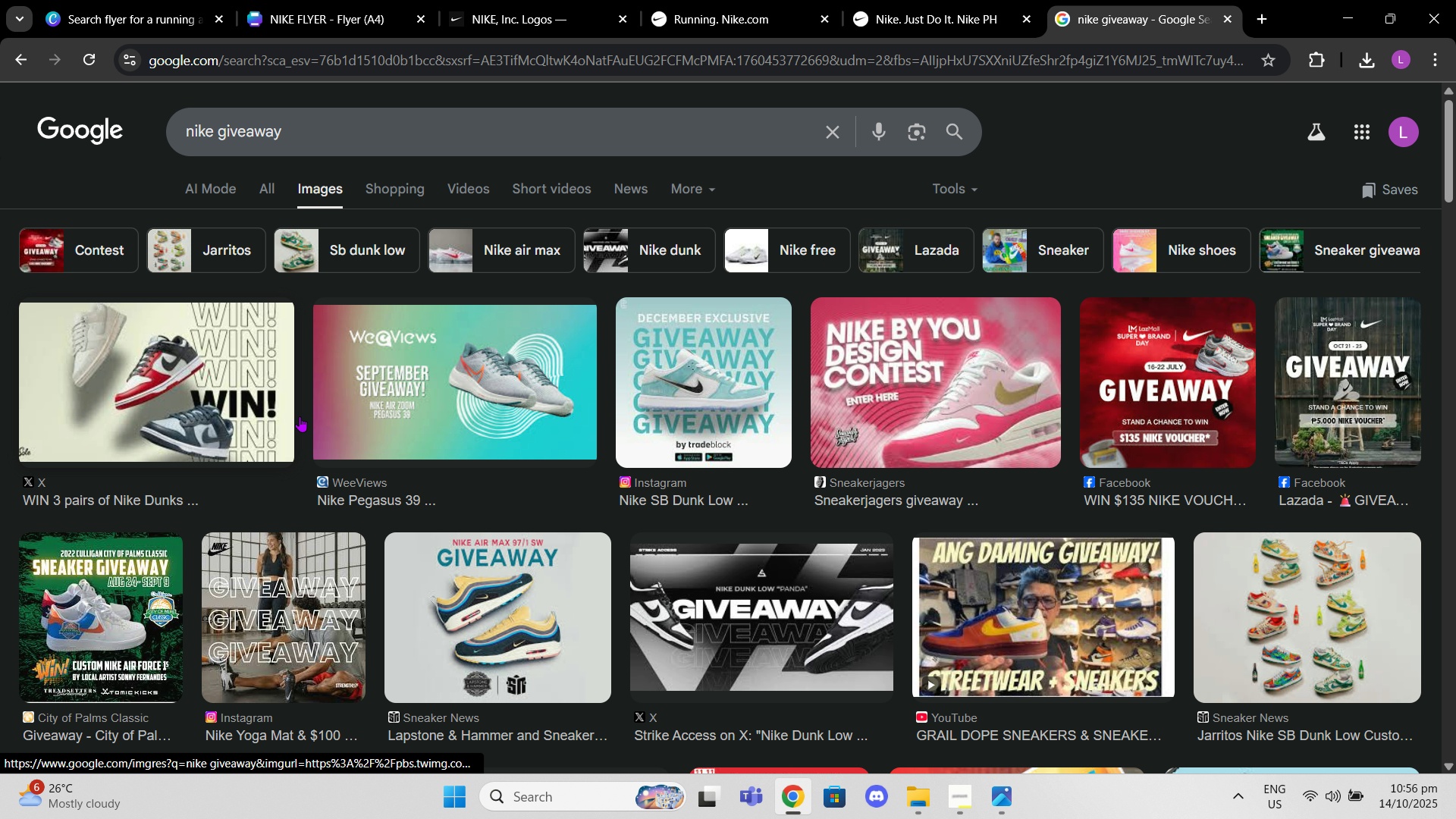 
scroll: coordinate [717, 502], scroll_direction: down, amount: 2.0
 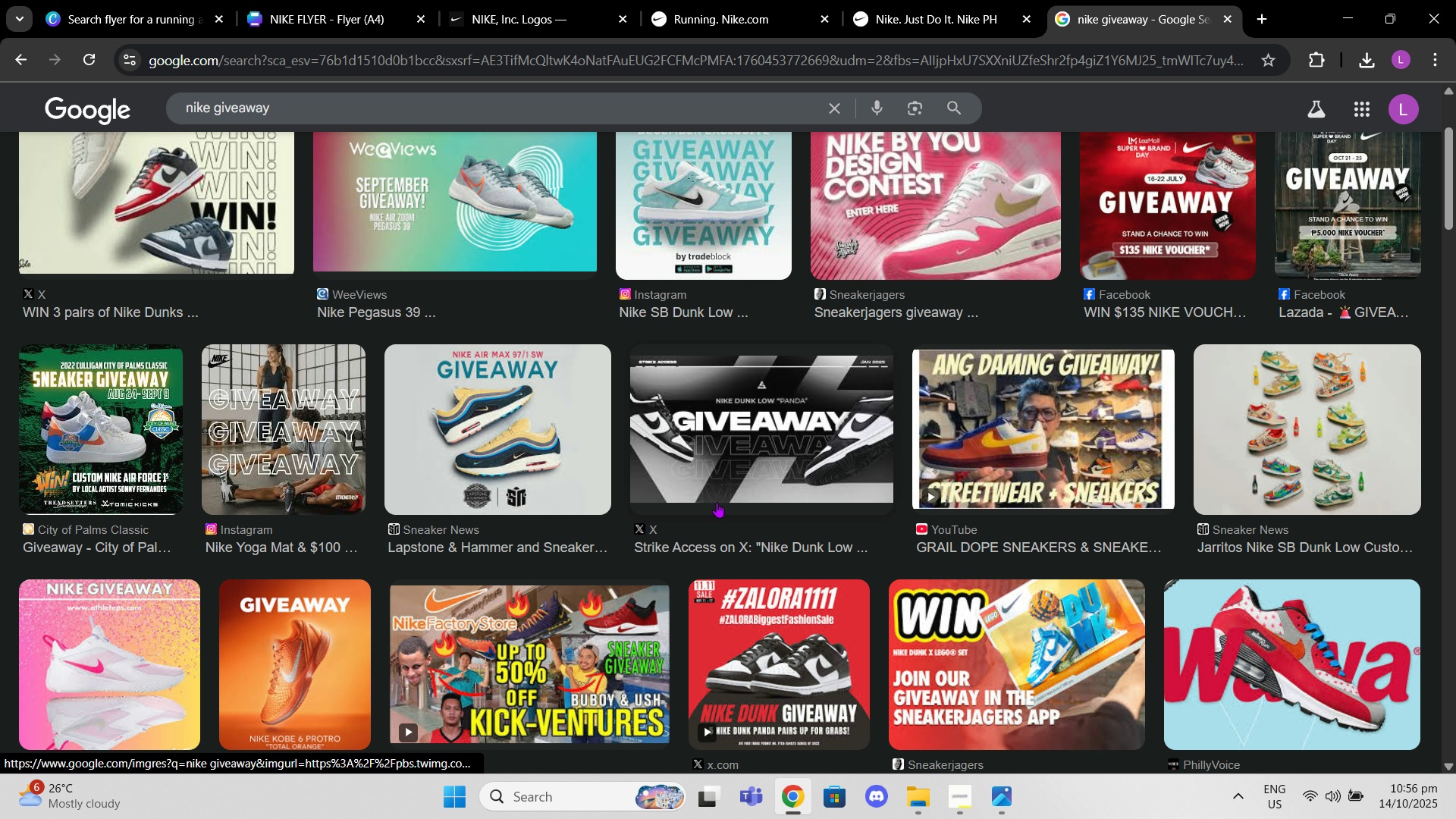 
scroll: coordinate [717, 502], scroll_direction: up, amount: 4.0
 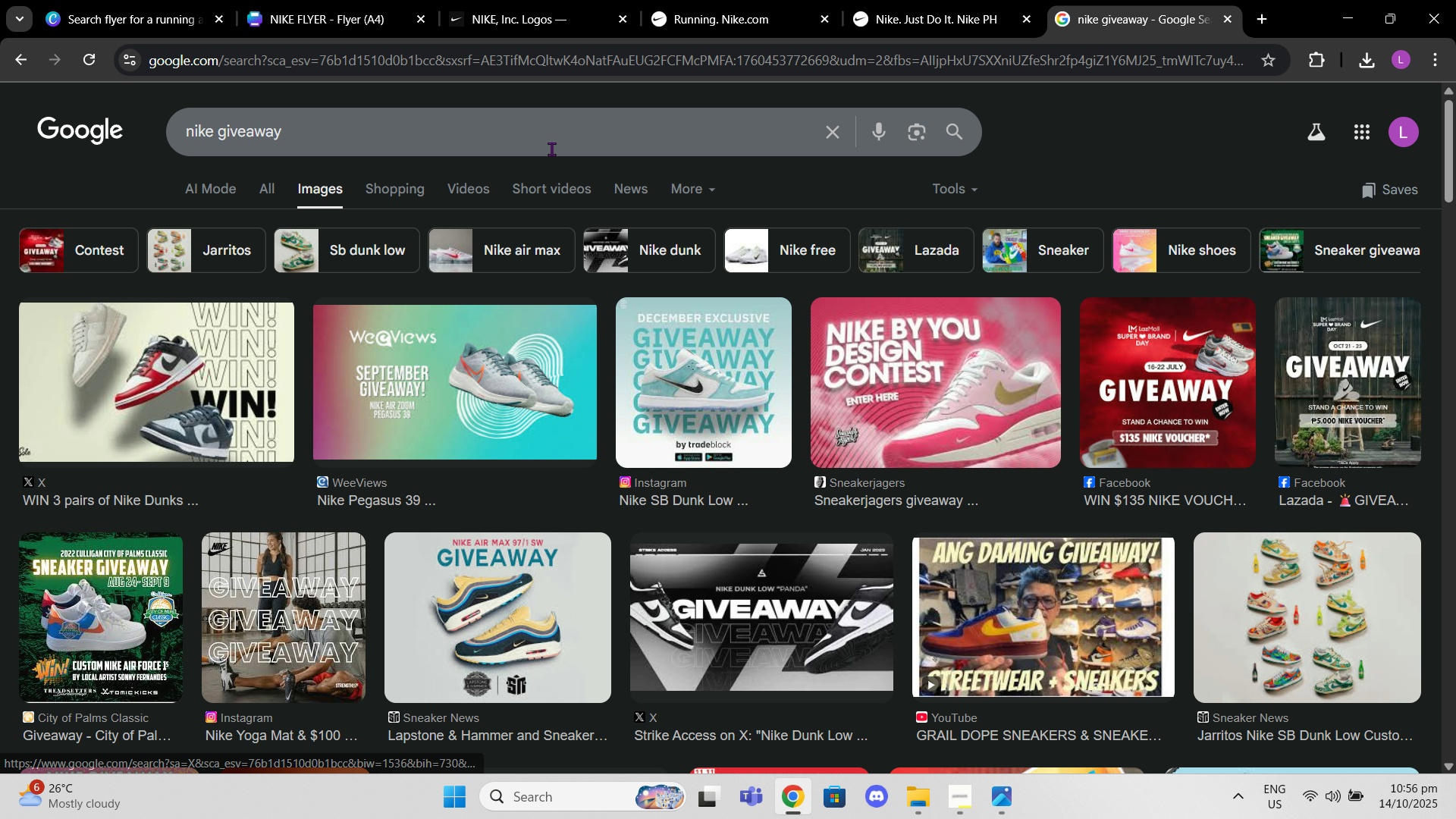 
left_click([551, 146])
 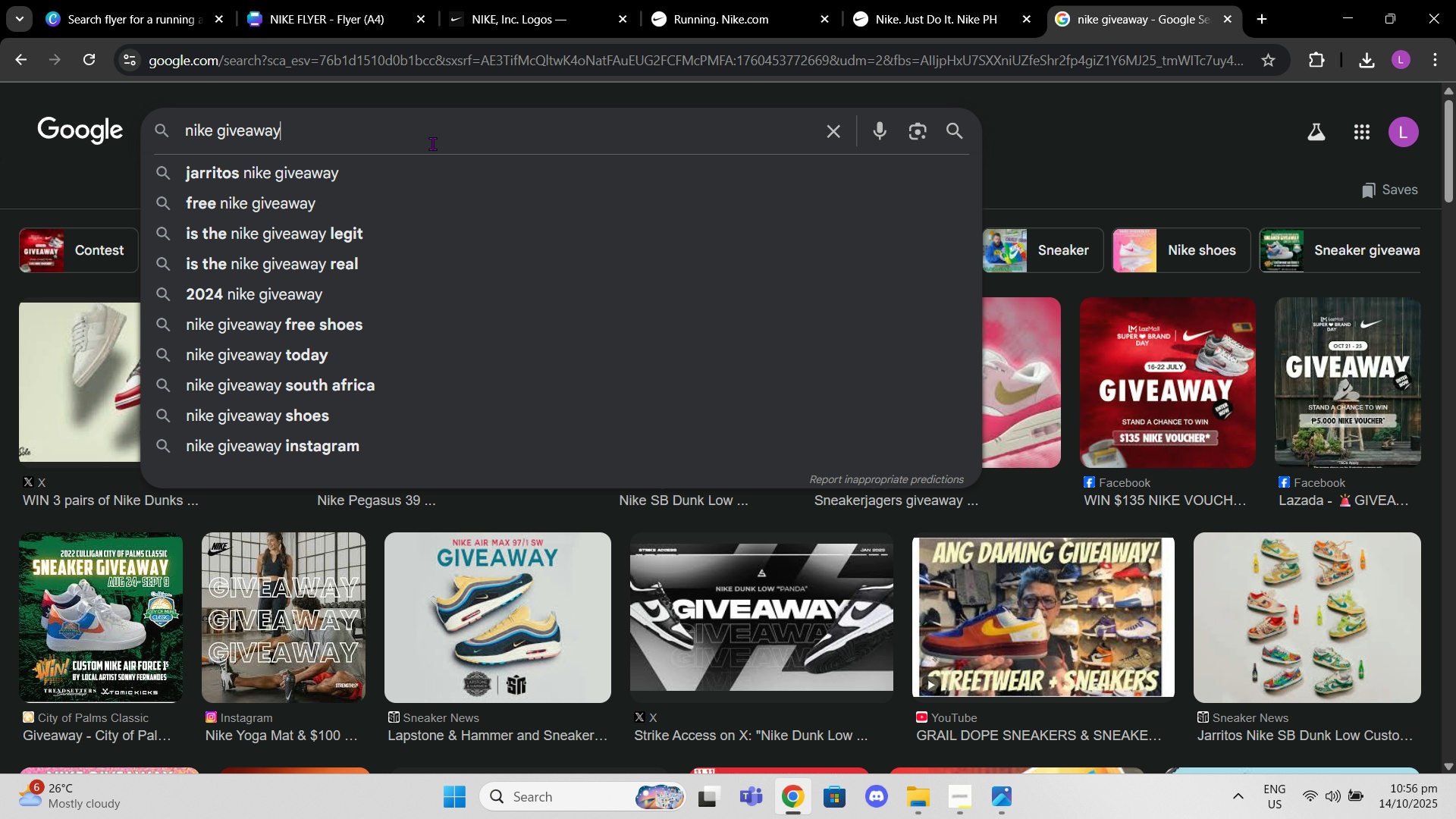 
left_click_drag(start_coordinate=[513, 145], to_coordinate=[85, 141])
 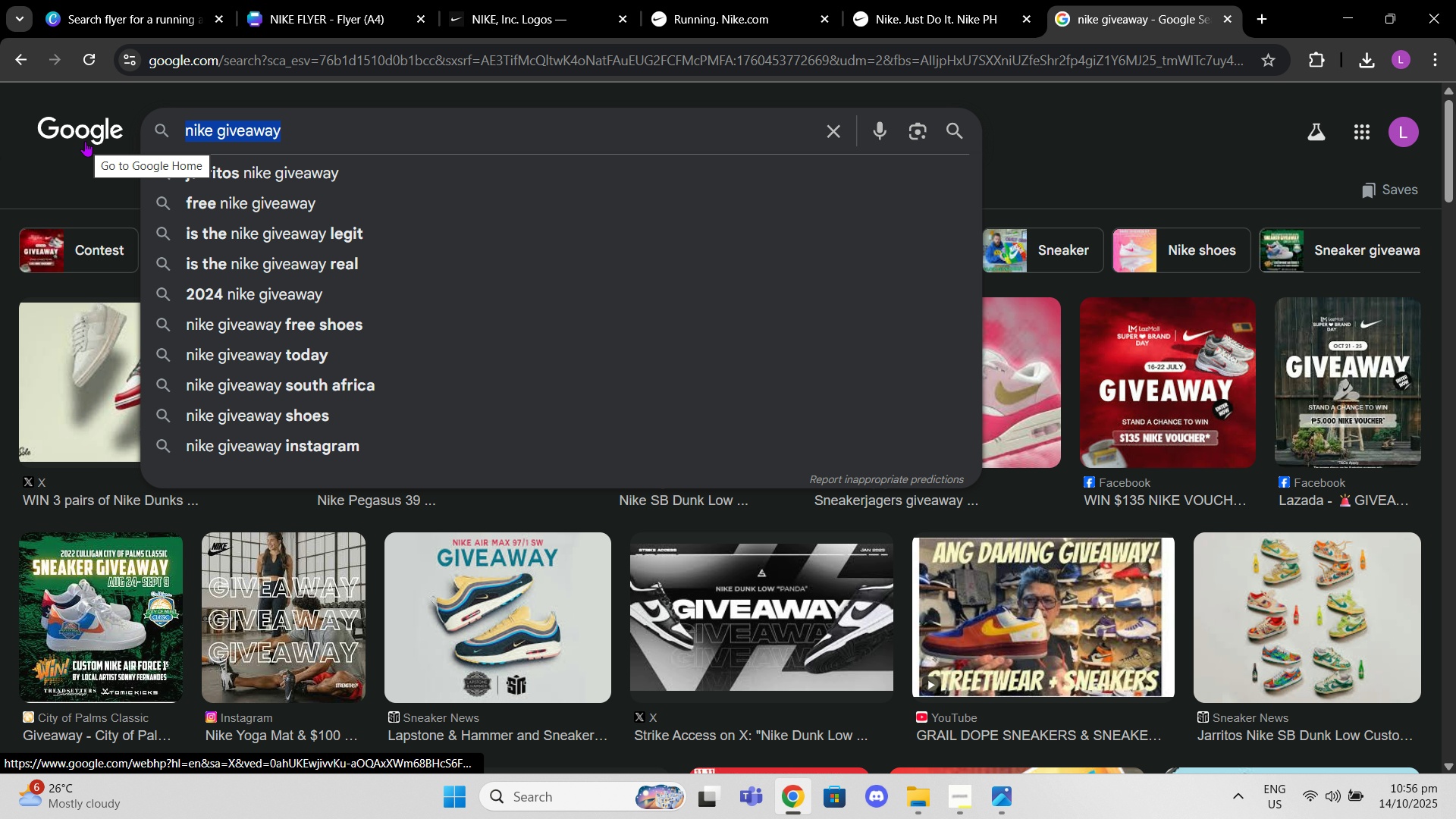 
type(newest entry level nike running shoe)
 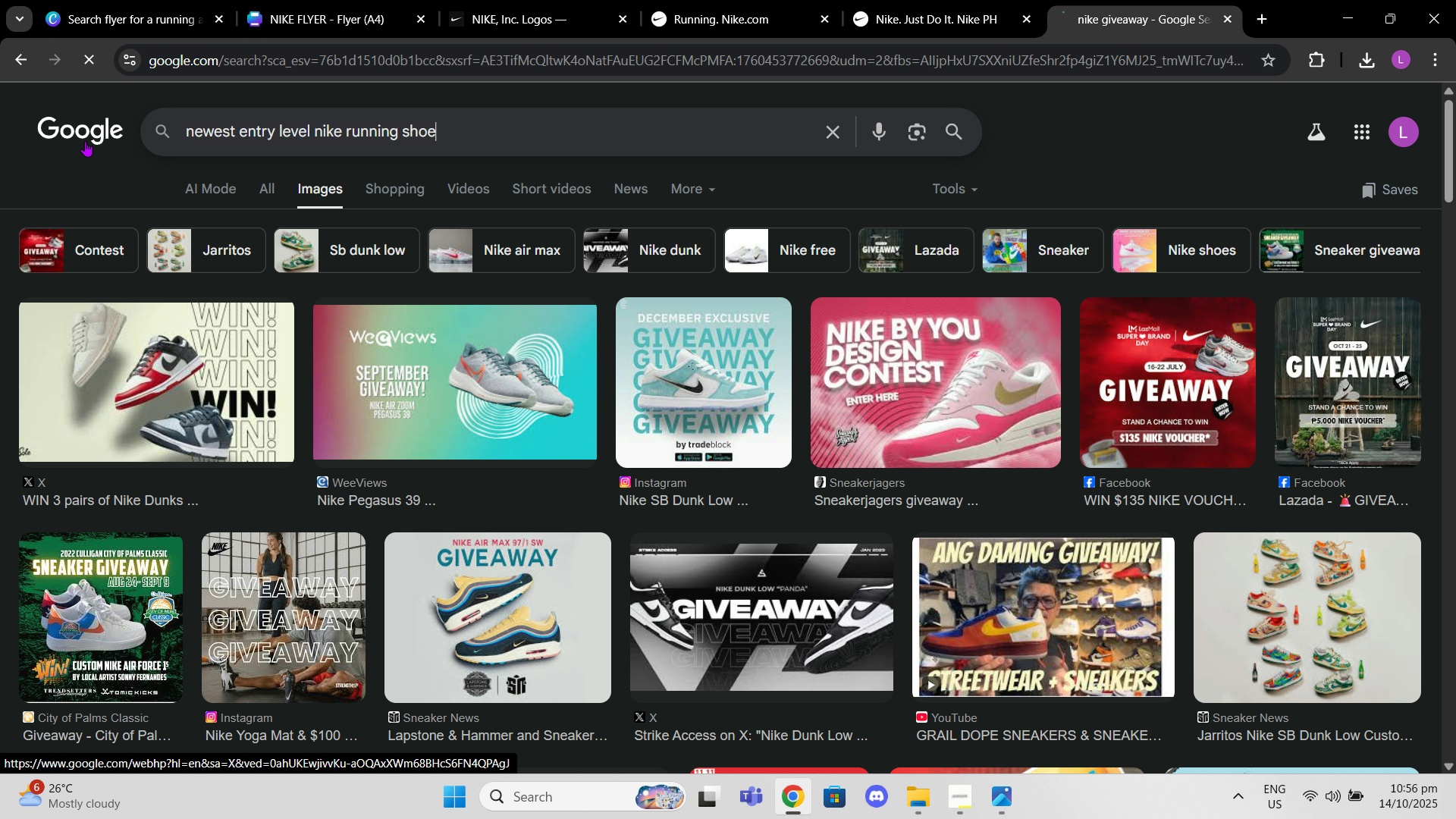 
key(Enter)
 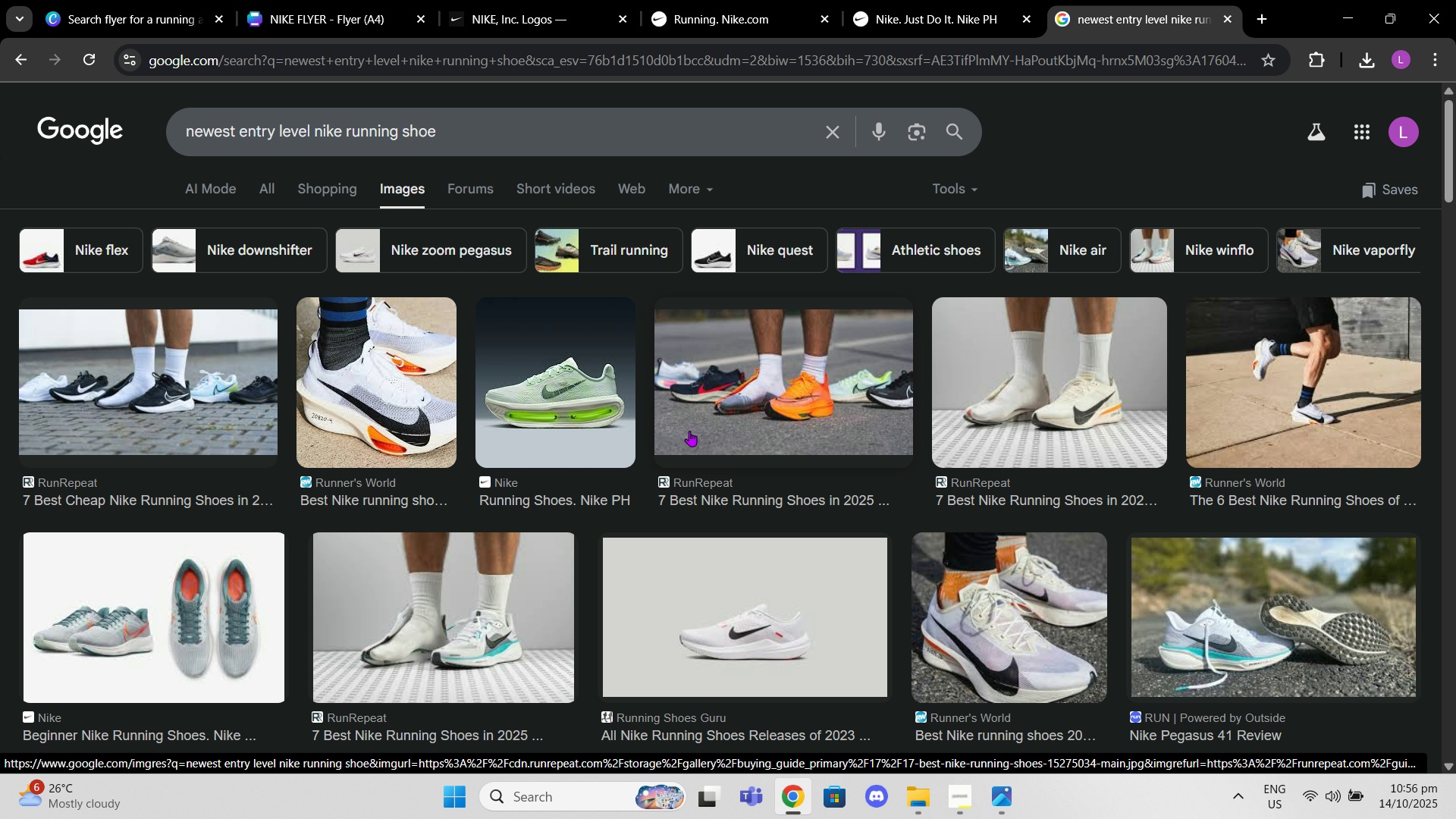 
wait(5.69)
 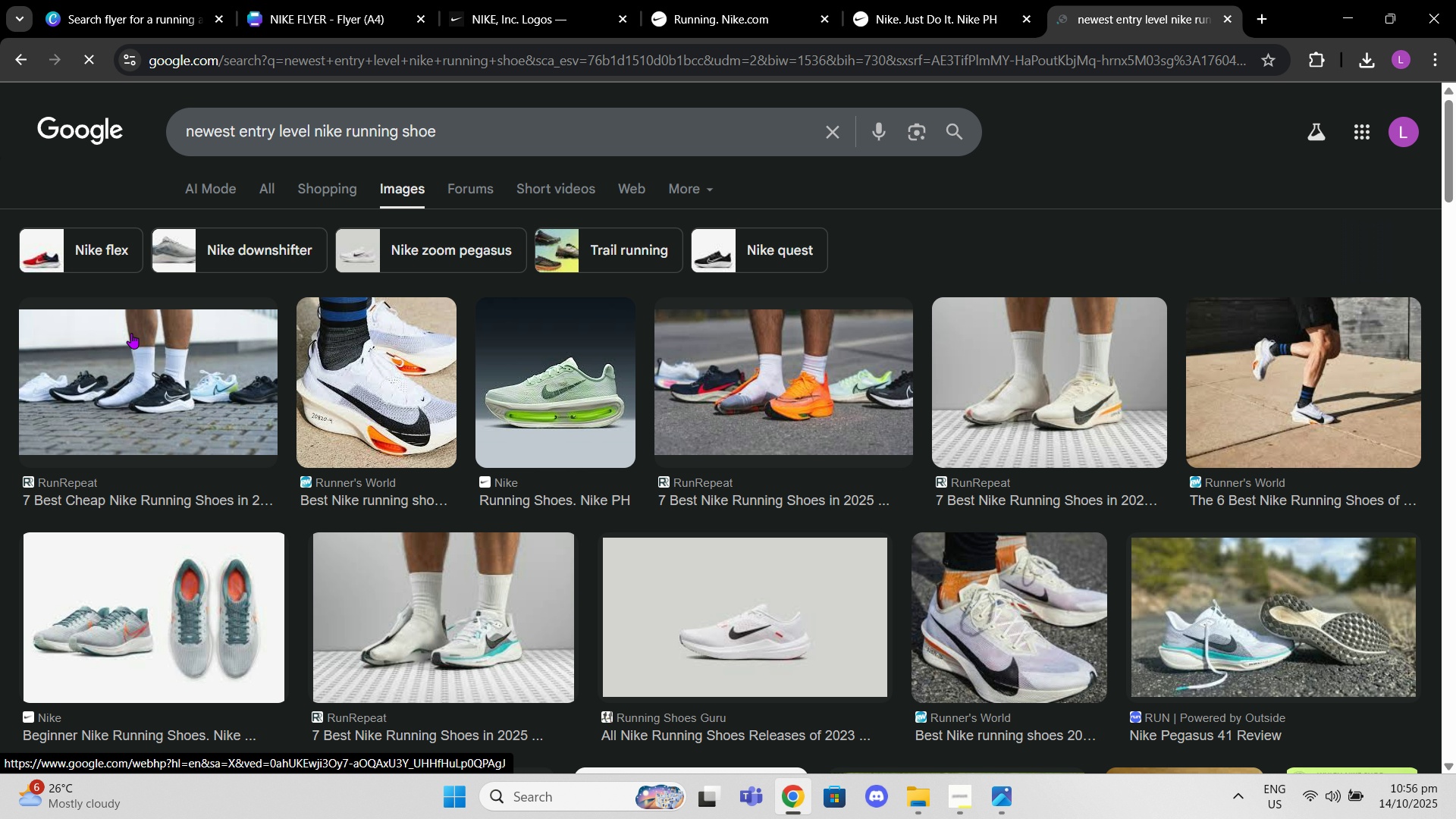 
left_click([269, 177])
 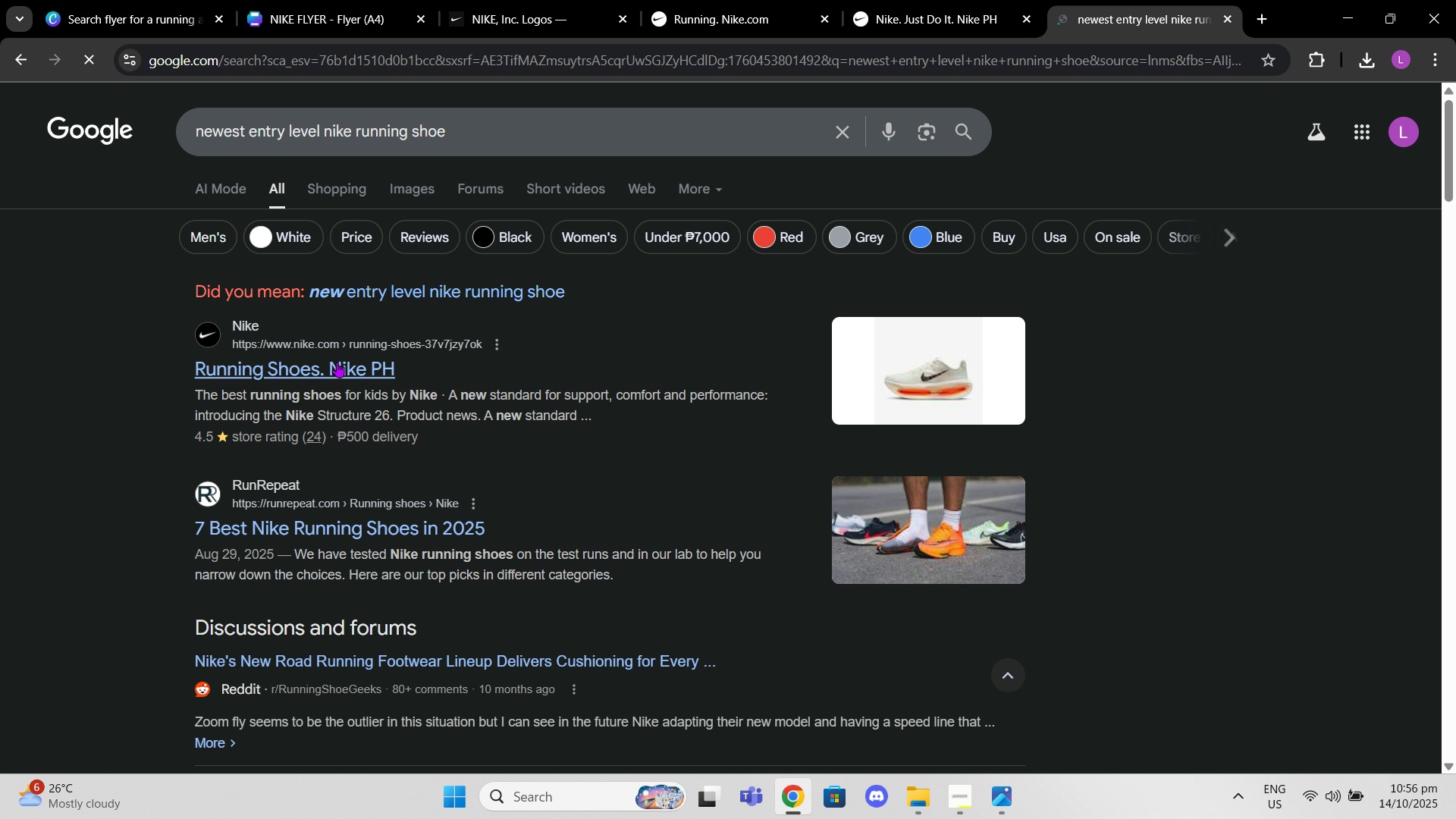 
left_click([337, 363])
 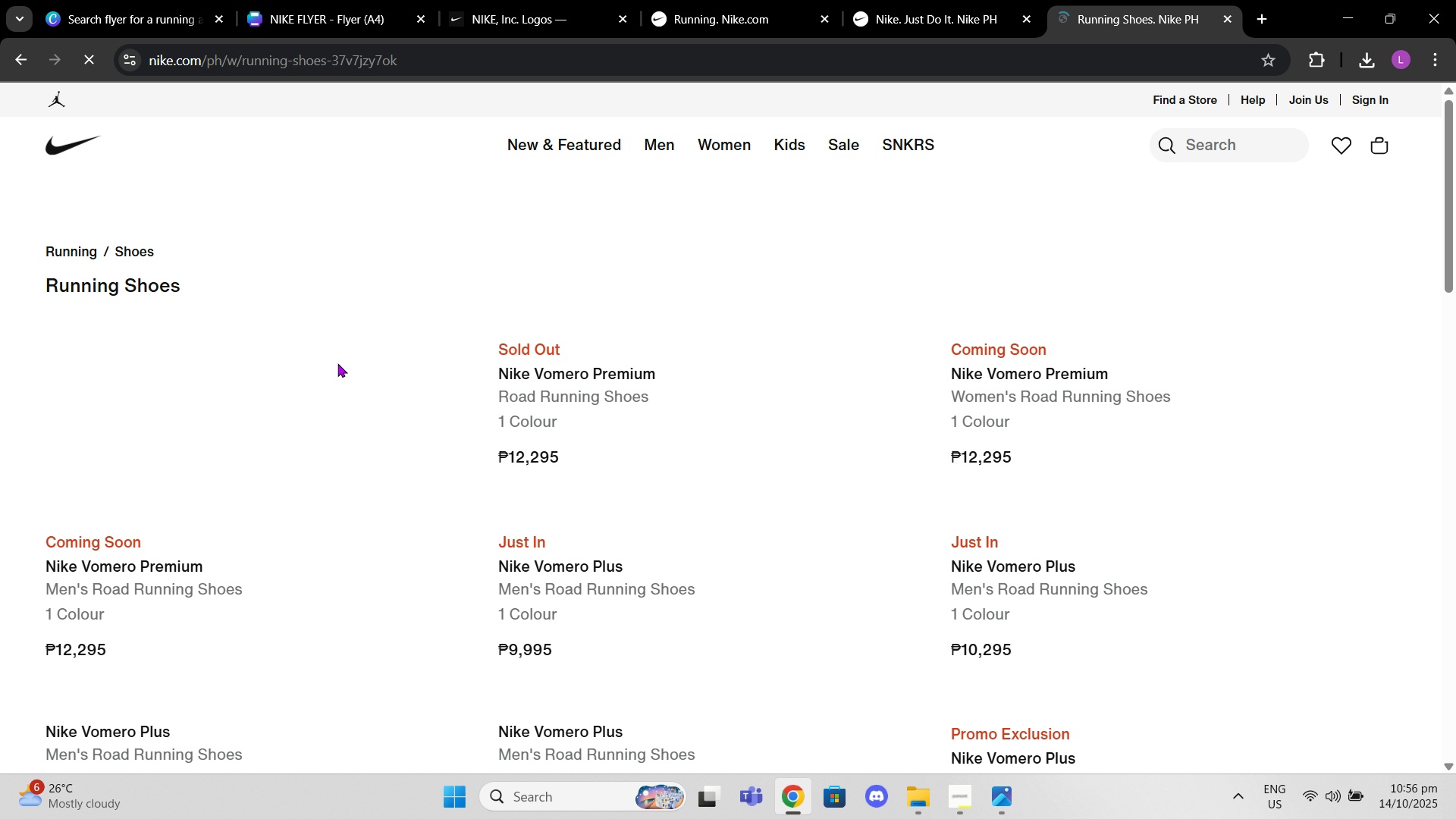 
scroll: coordinate [533, 511], scroll_direction: down, amount: 3.0
 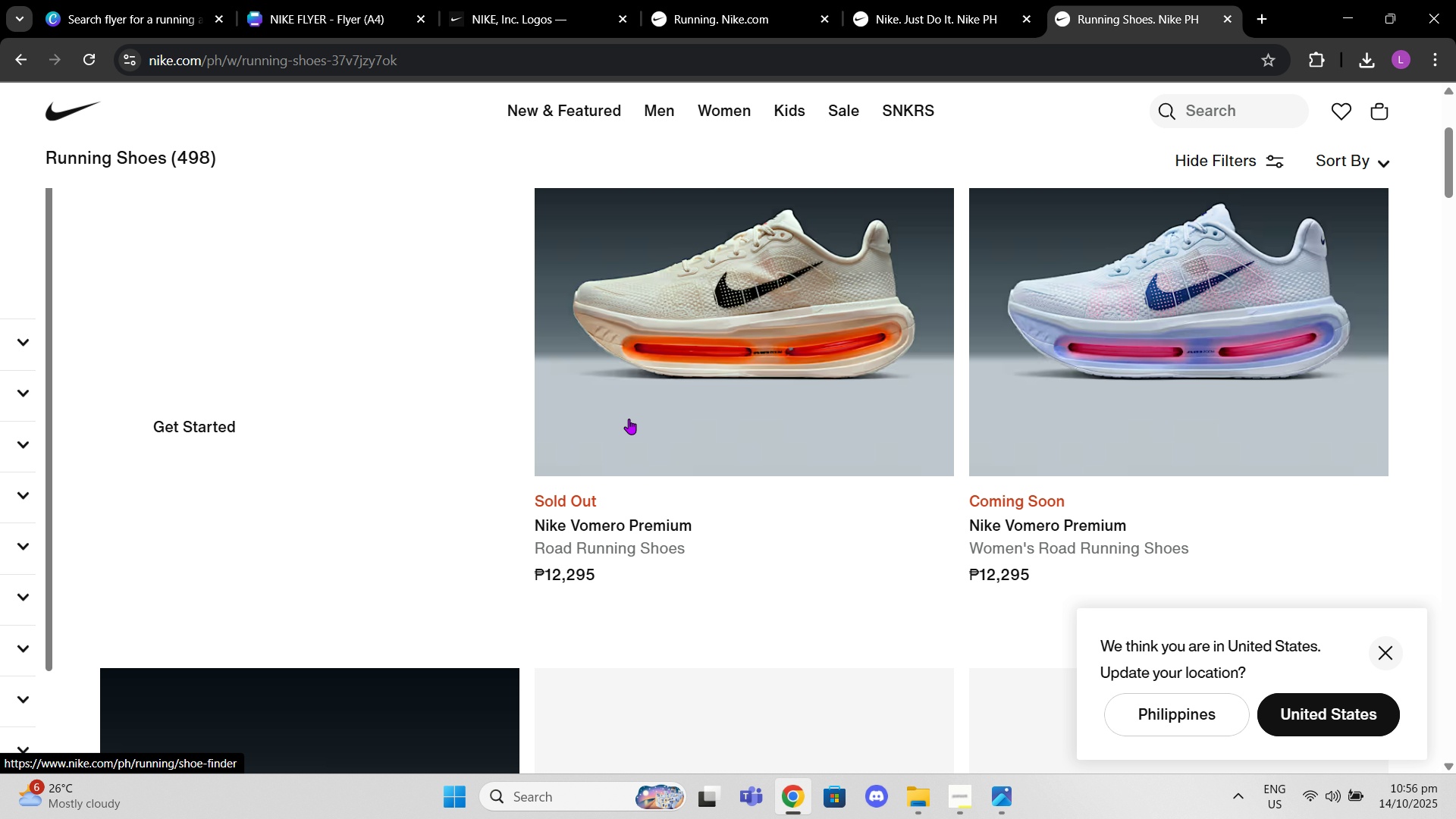 
scroll: coordinate [633, 424], scroll_direction: up, amount: 1.0
 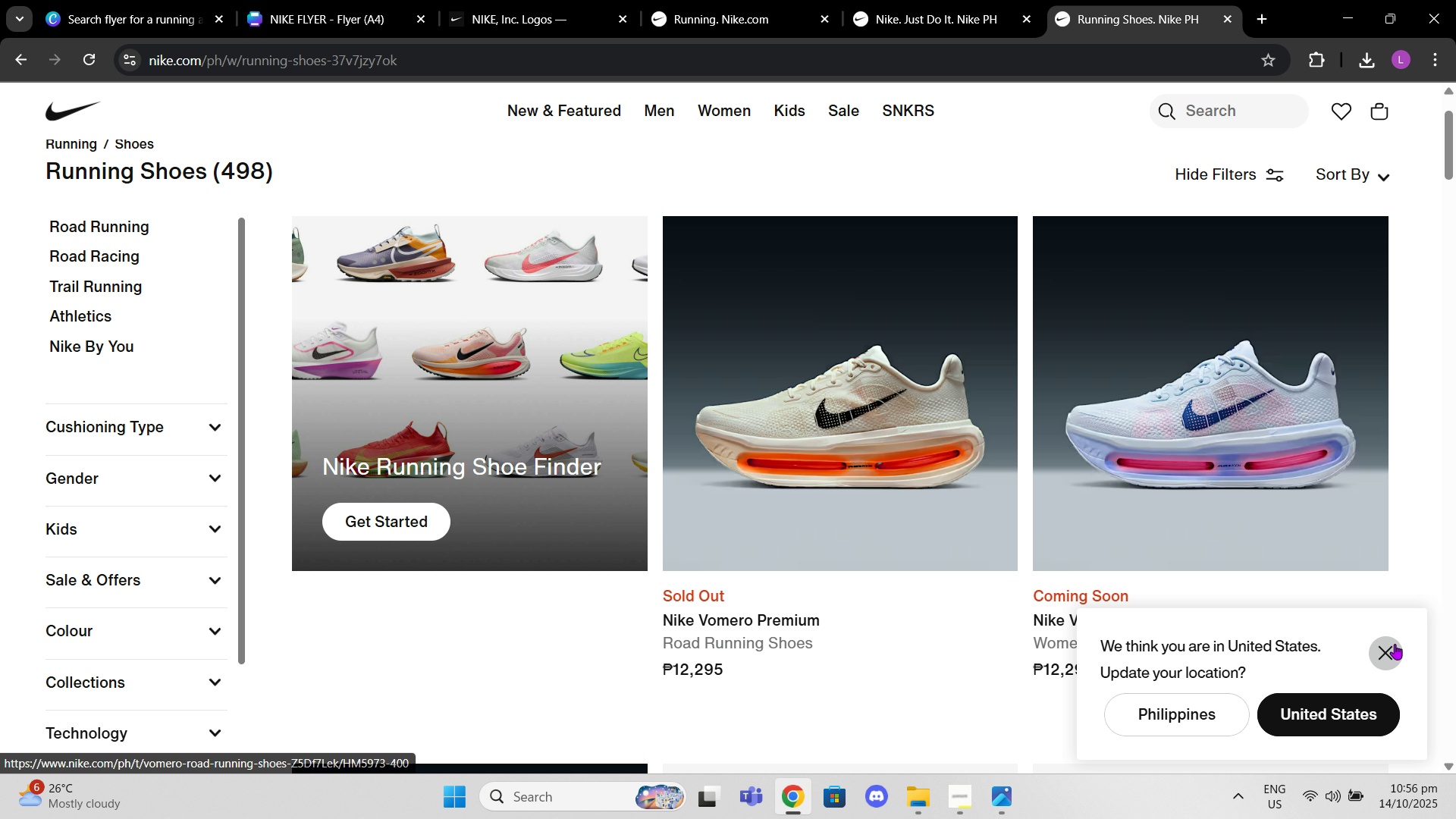 
left_click([1386, 649])
 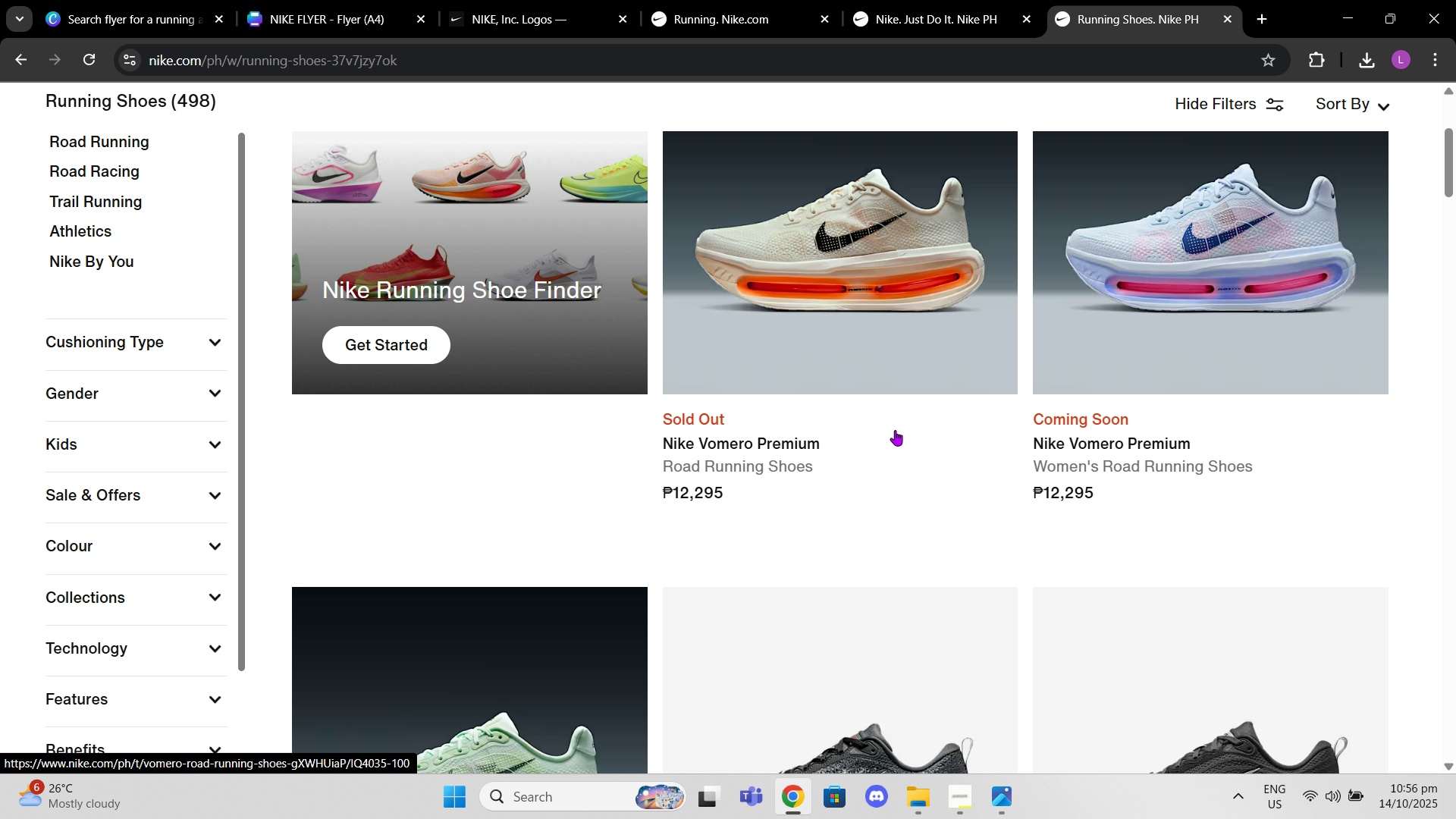 
scroll: coordinate [483, 443], scroll_direction: down, amount: 40.0
 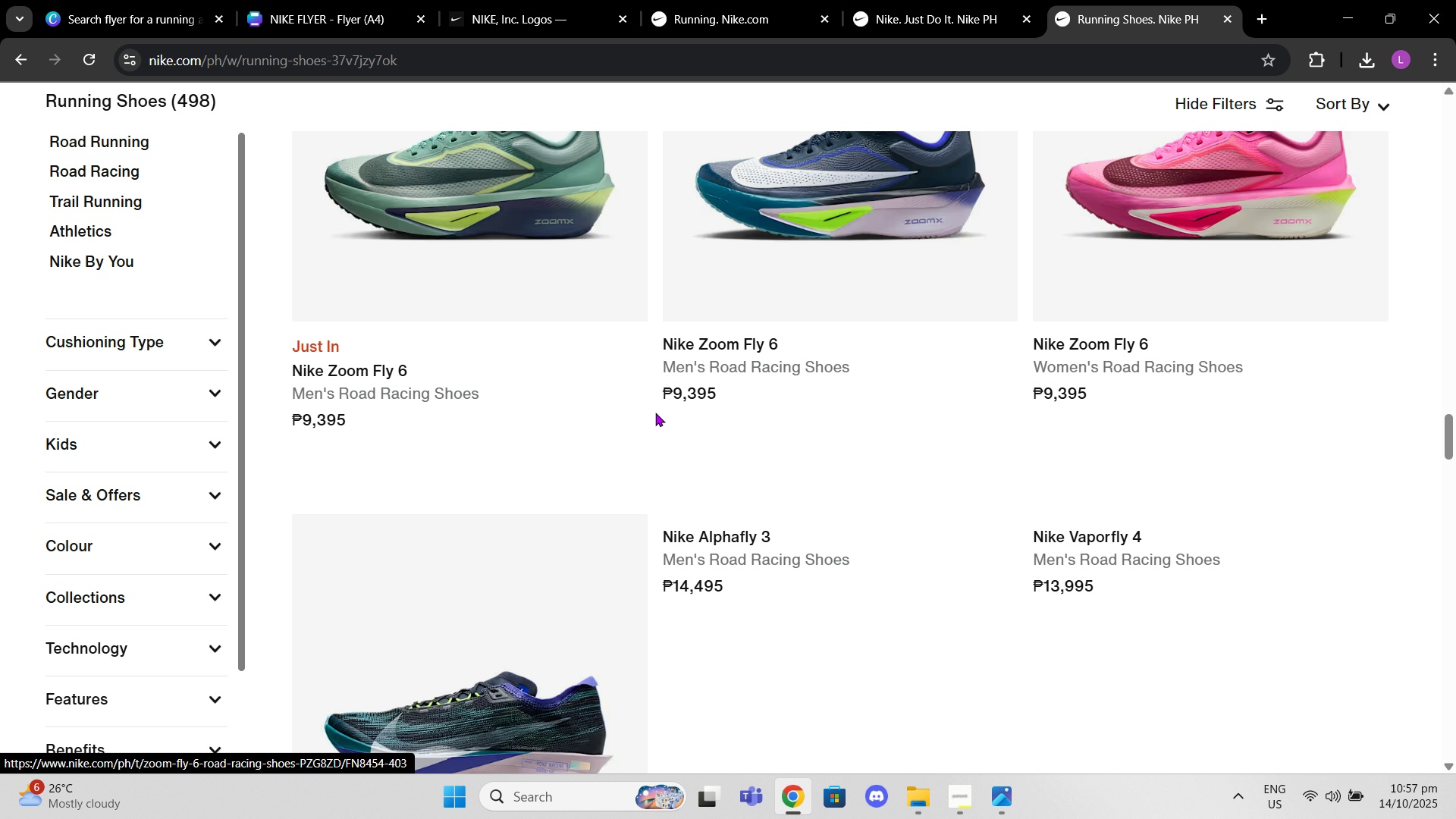 
scroll: coordinate [664, 445], scroll_direction: down, amount: 35.0
 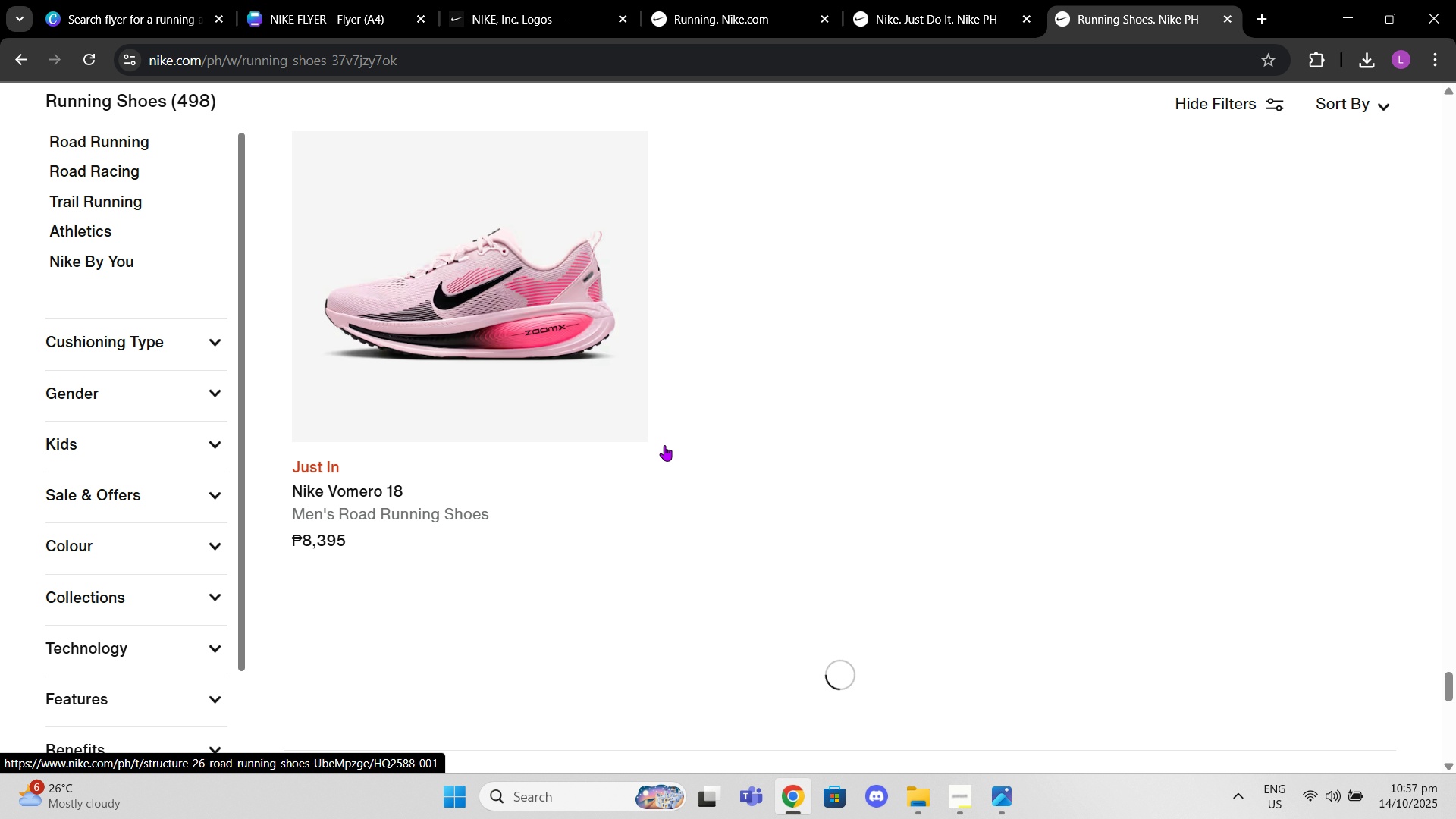 
scroll: coordinate [664, 445], scroll_direction: up, amount: 6.0
 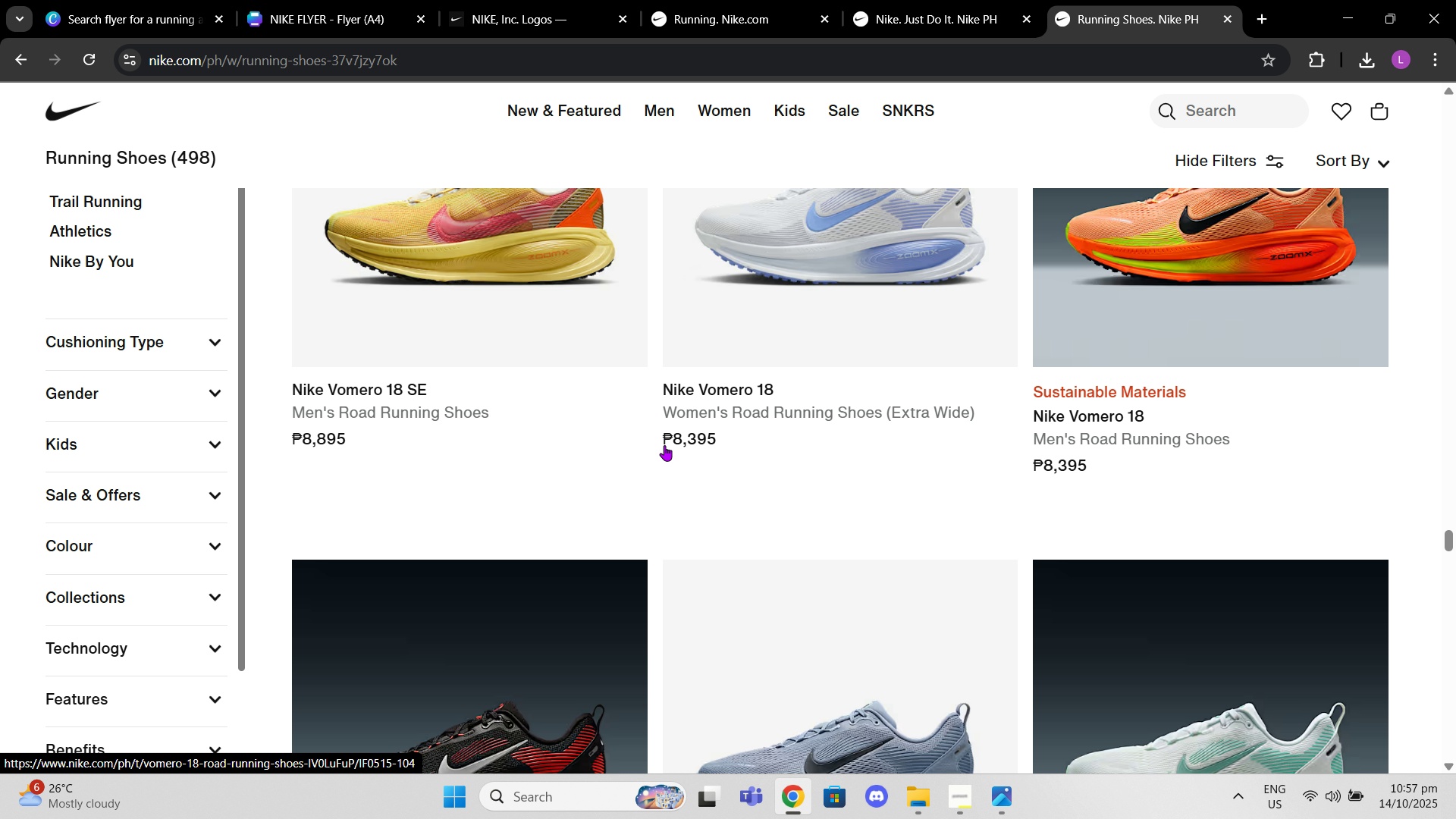 
scroll: coordinate [665, 465], scroll_direction: down, amount: 15.0
 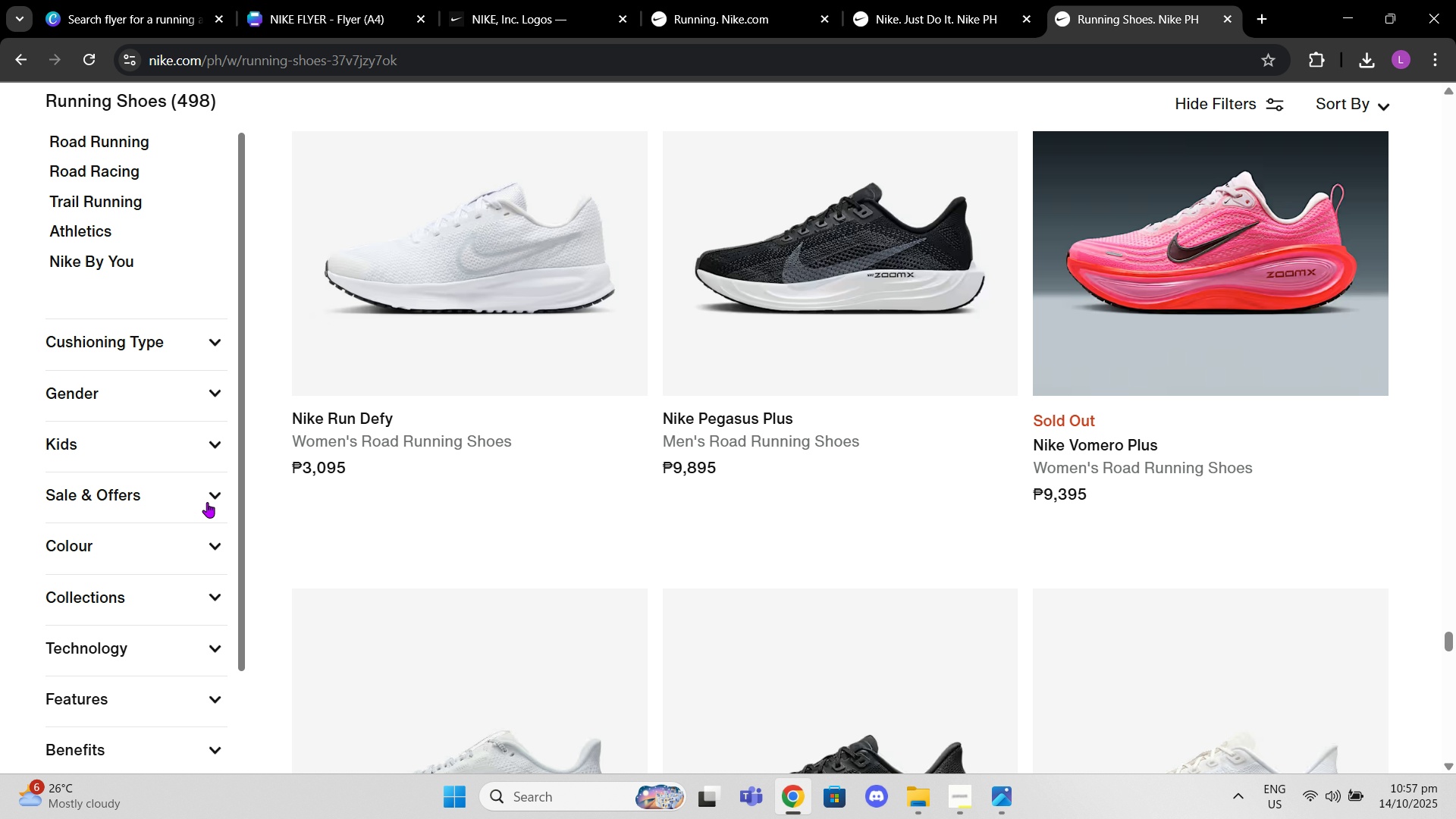 
left_click_drag(start_coordinate=[1454, 637], to_coordinate=[1442, 145])
 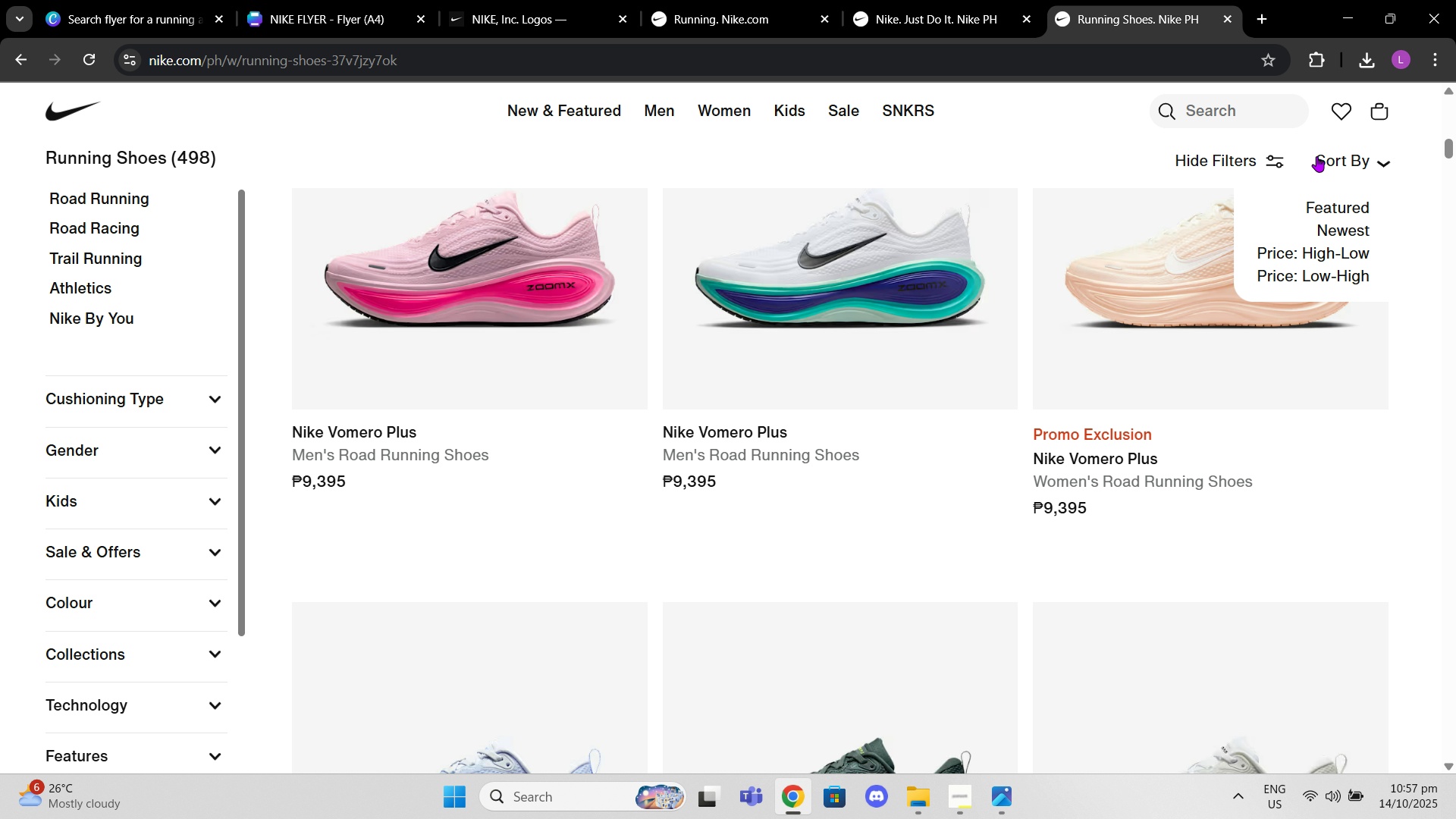 
left_click([1316, 156])
 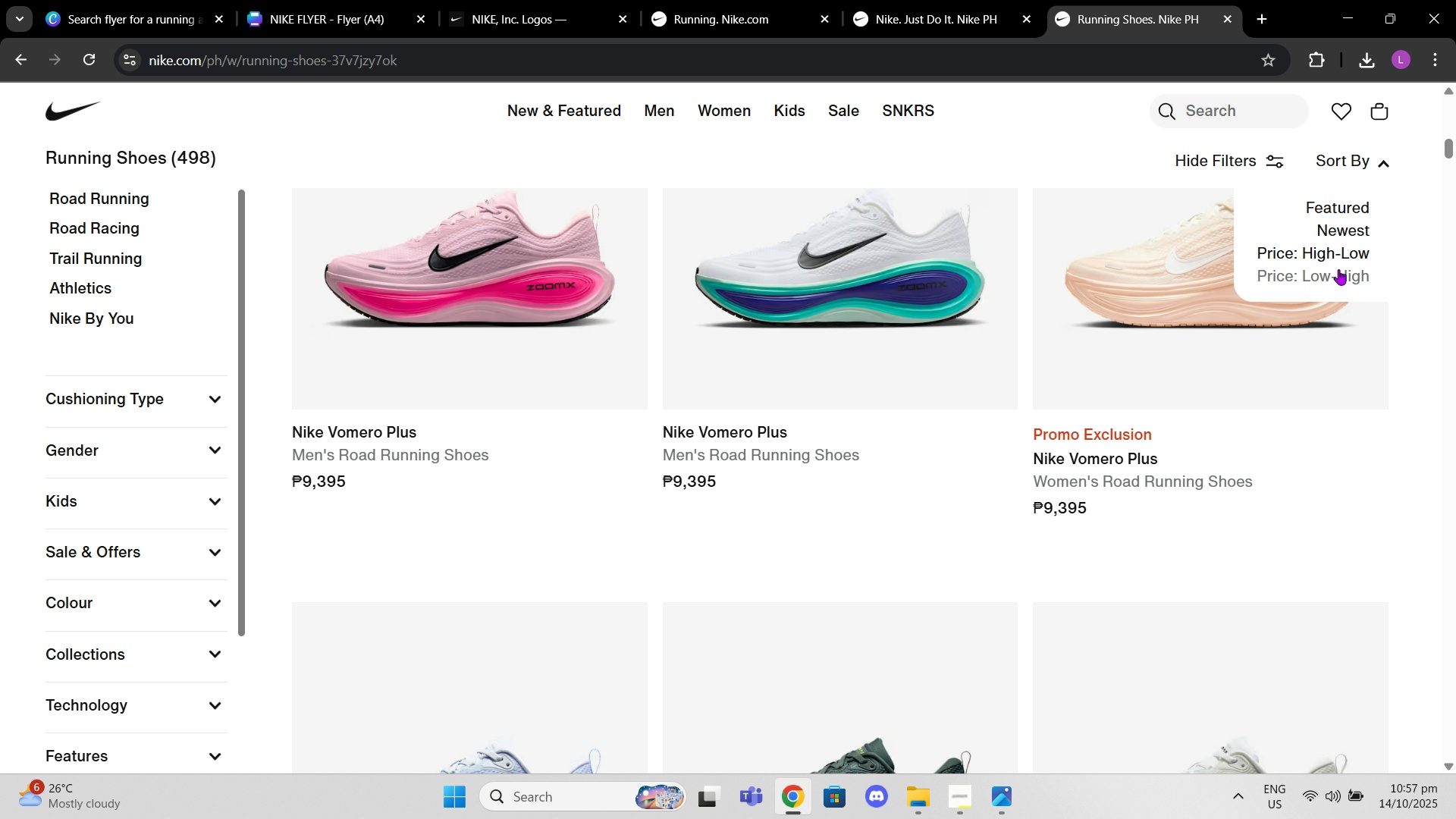 
left_click([1338, 271])
 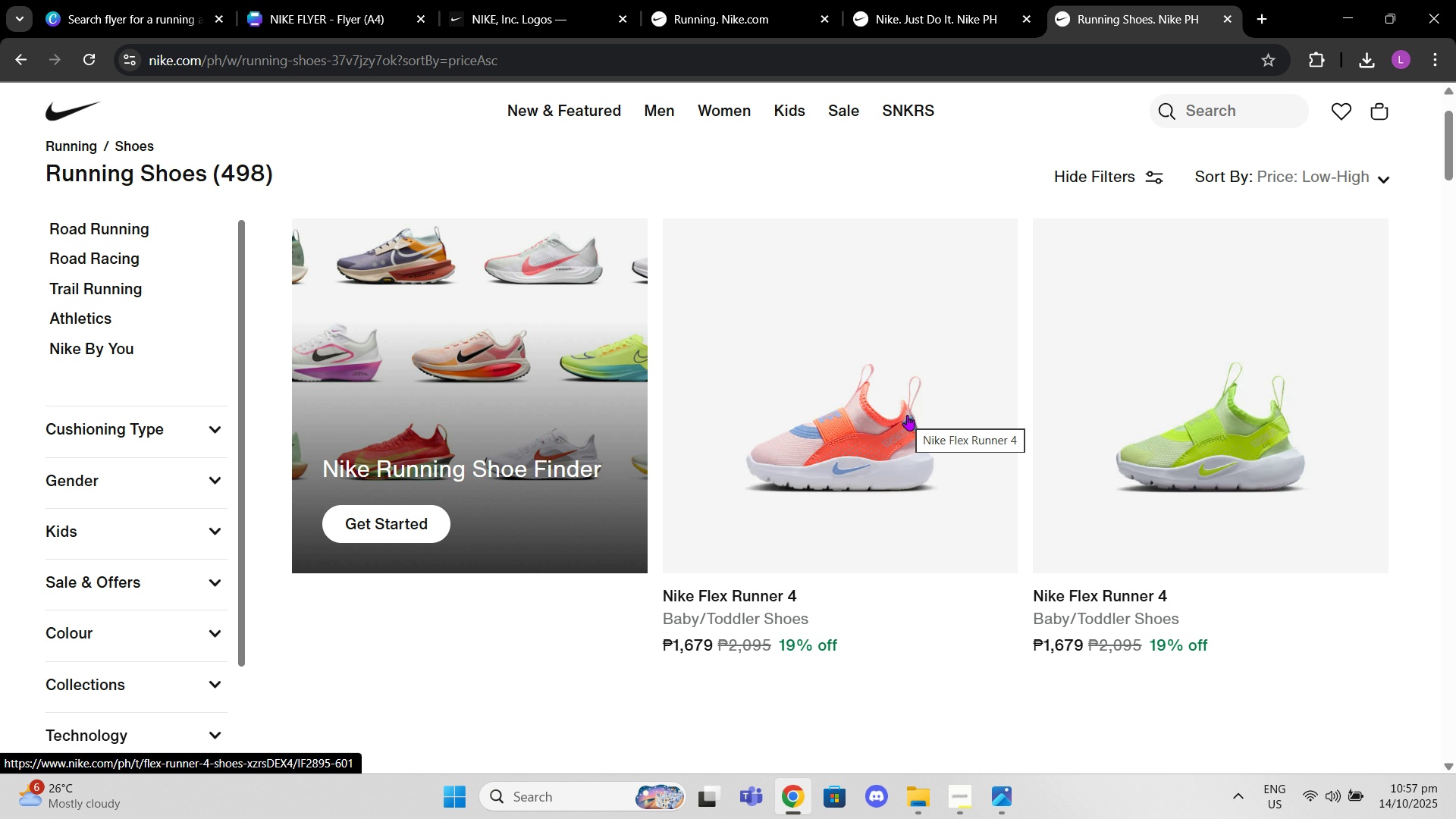 
scroll: coordinate [822, 399], scroll_direction: down, amount: 11.0
 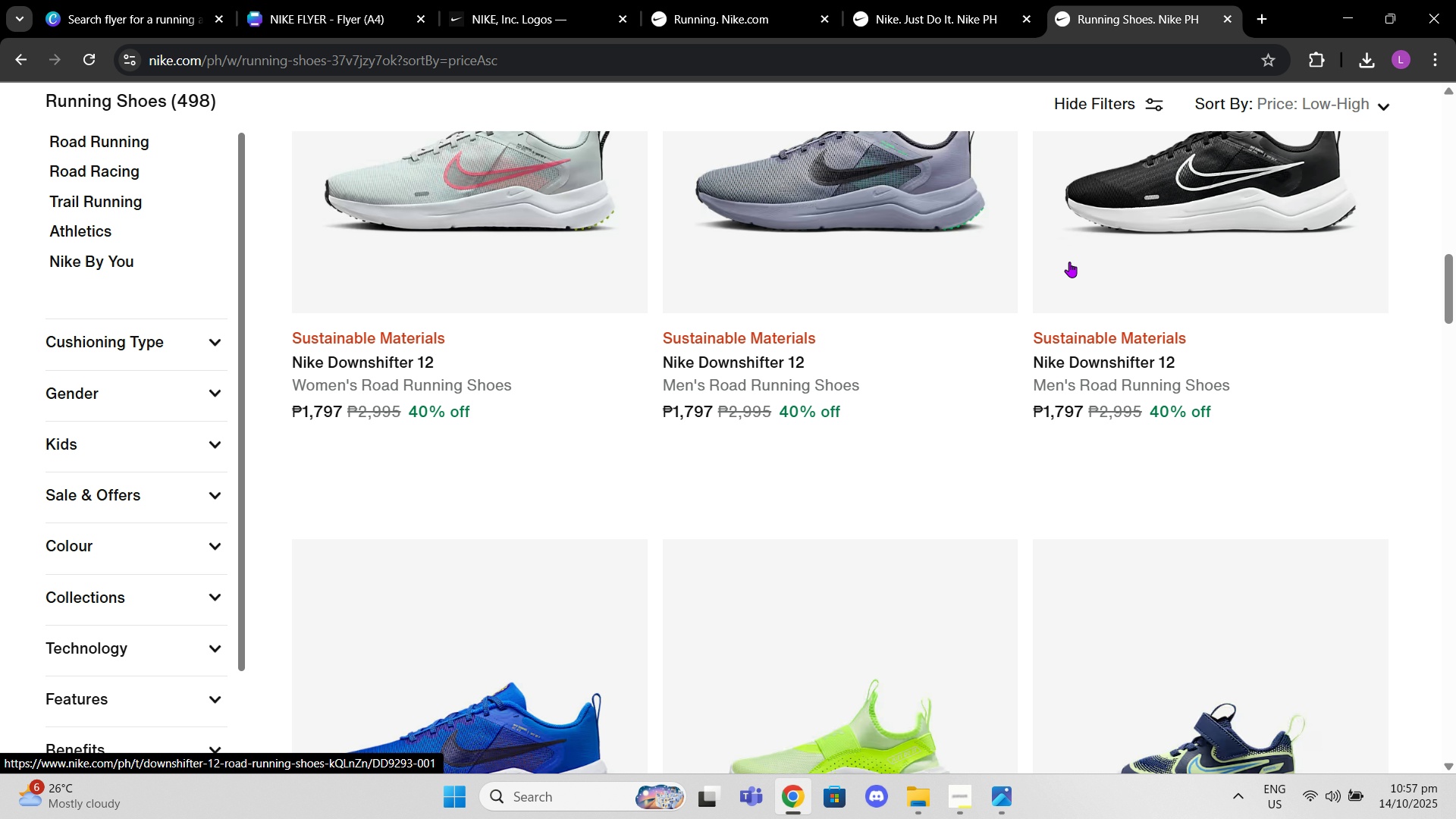 
scroll: coordinate [1034, 381], scroll_direction: up, amount: 1.0
 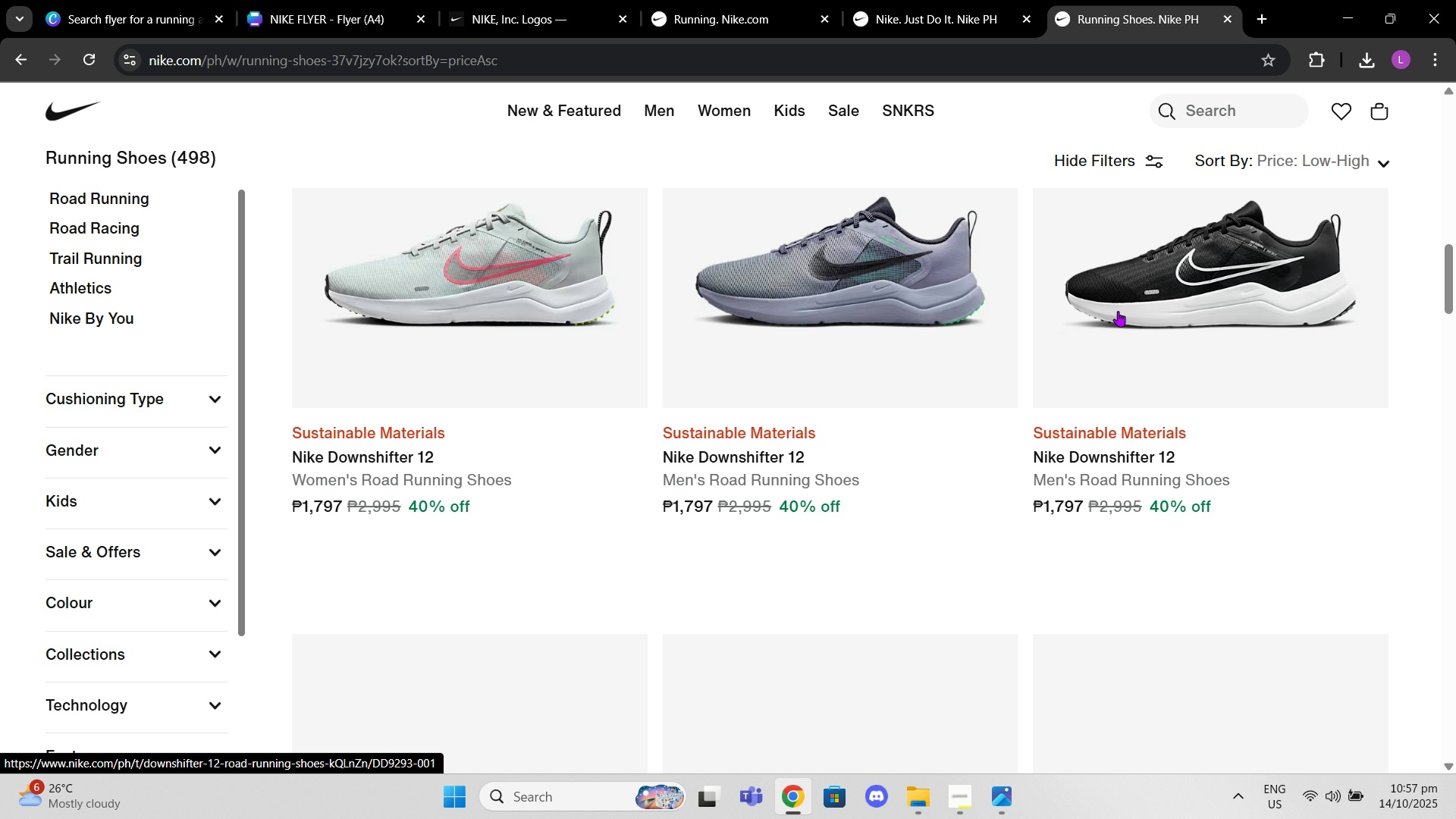 
scroll: coordinate [664, 519], scroll_direction: down, amount: 25.0
 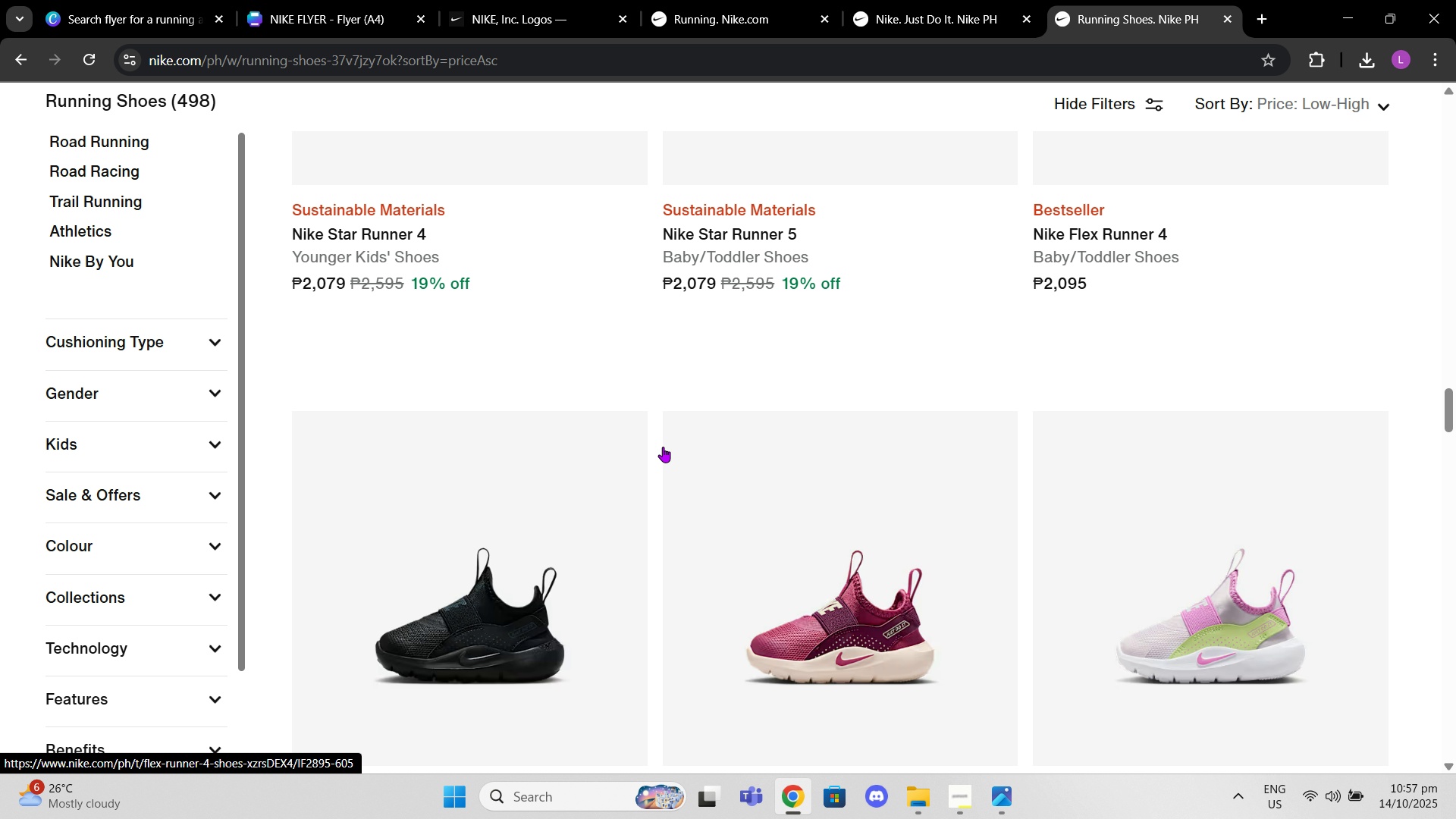 
scroll: coordinate [547, 453], scroll_direction: down, amount: 22.0
 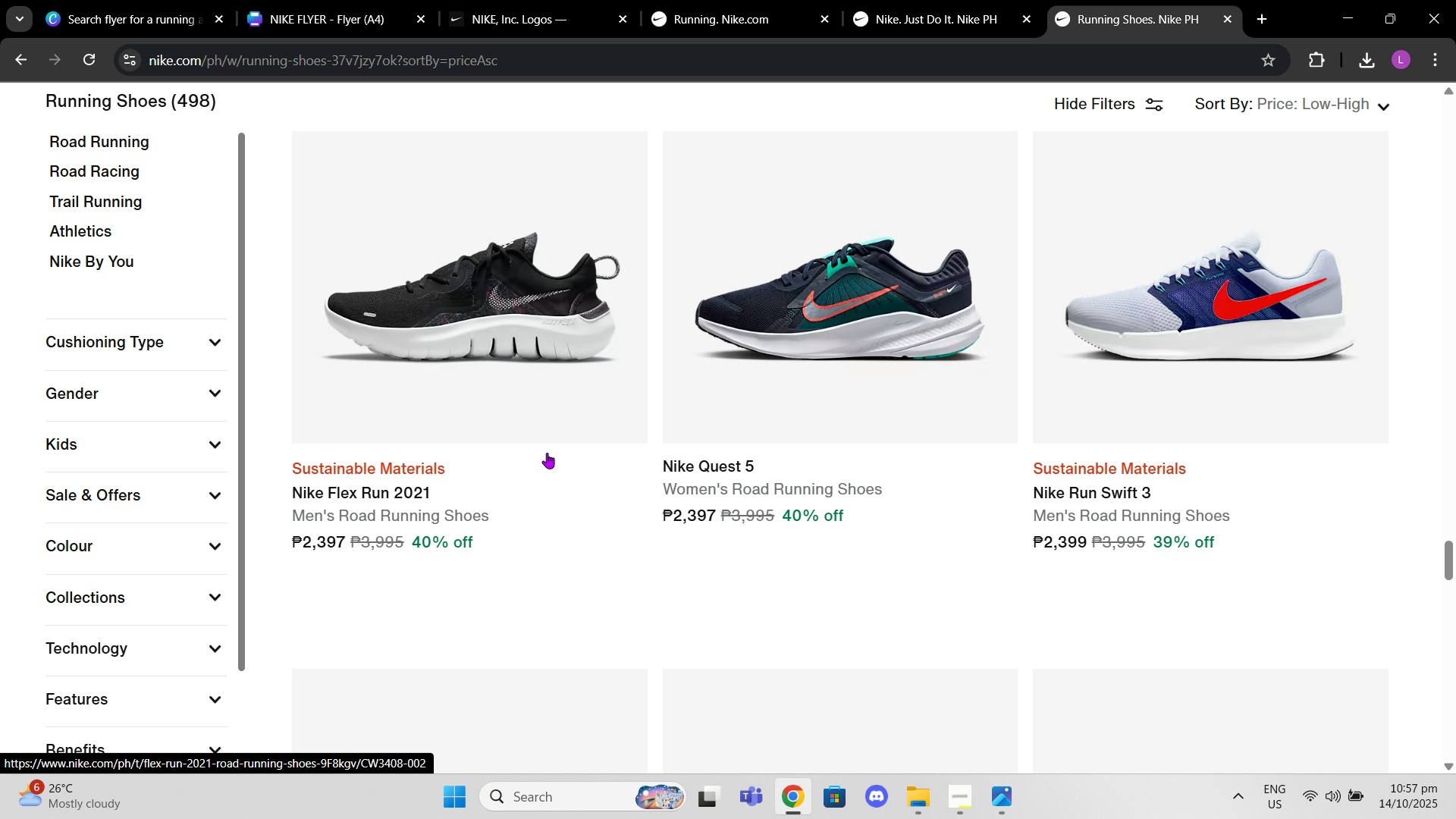 
scroll: coordinate [1159, 308], scroll_direction: up, amount: 7.0
 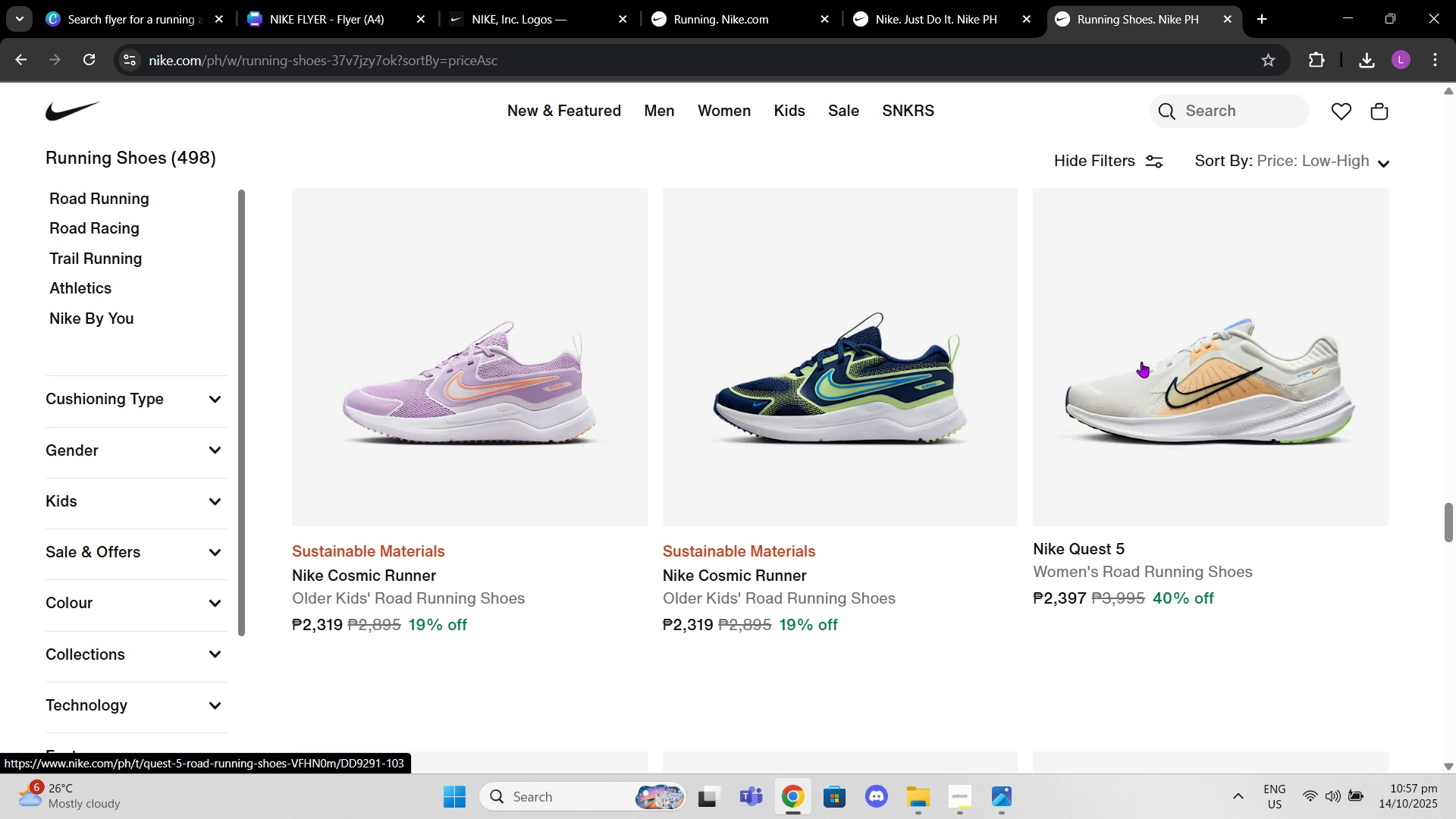 
scroll: coordinate [875, 443], scroll_direction: down, amount: 23.0
 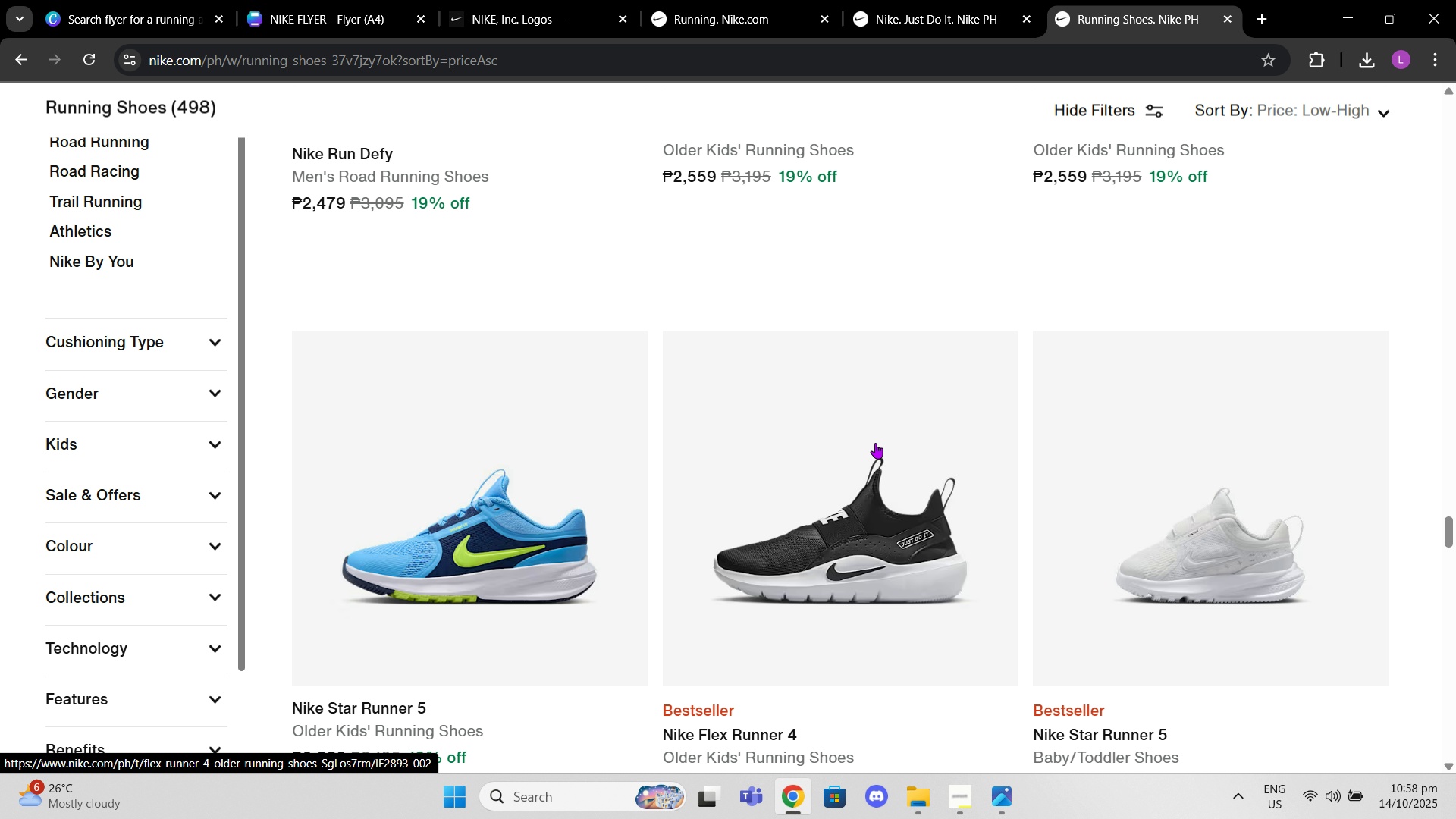 
scroll: coordinate [875, 443], scroll_direction: up, amount: 5.0
 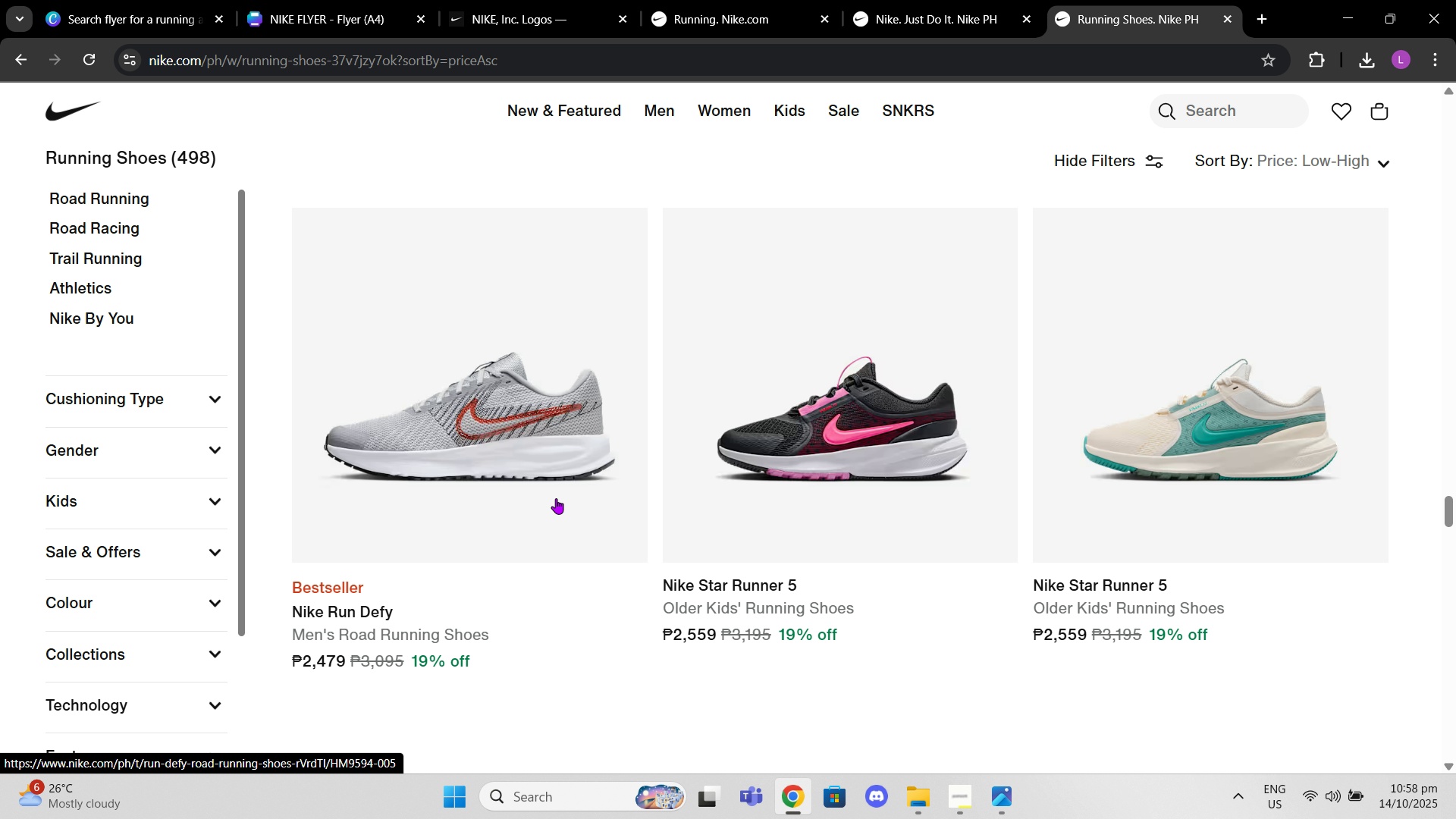 
scroll: coordinate [921, 378], scroll_direction: down, amount: 31.0
 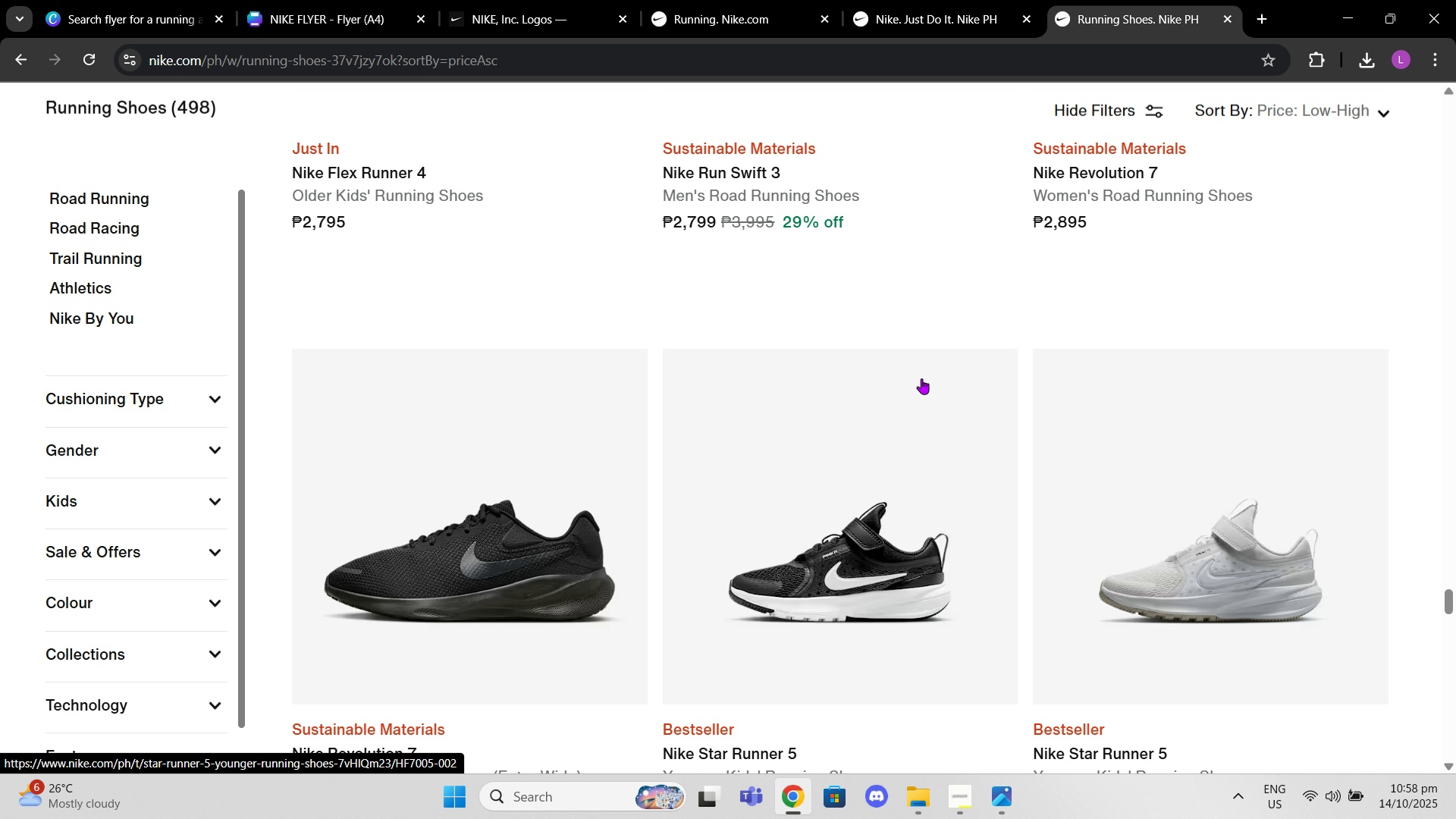 
scroll: coordinate [921, 378], scroll_direction: up, amount: 11.0
 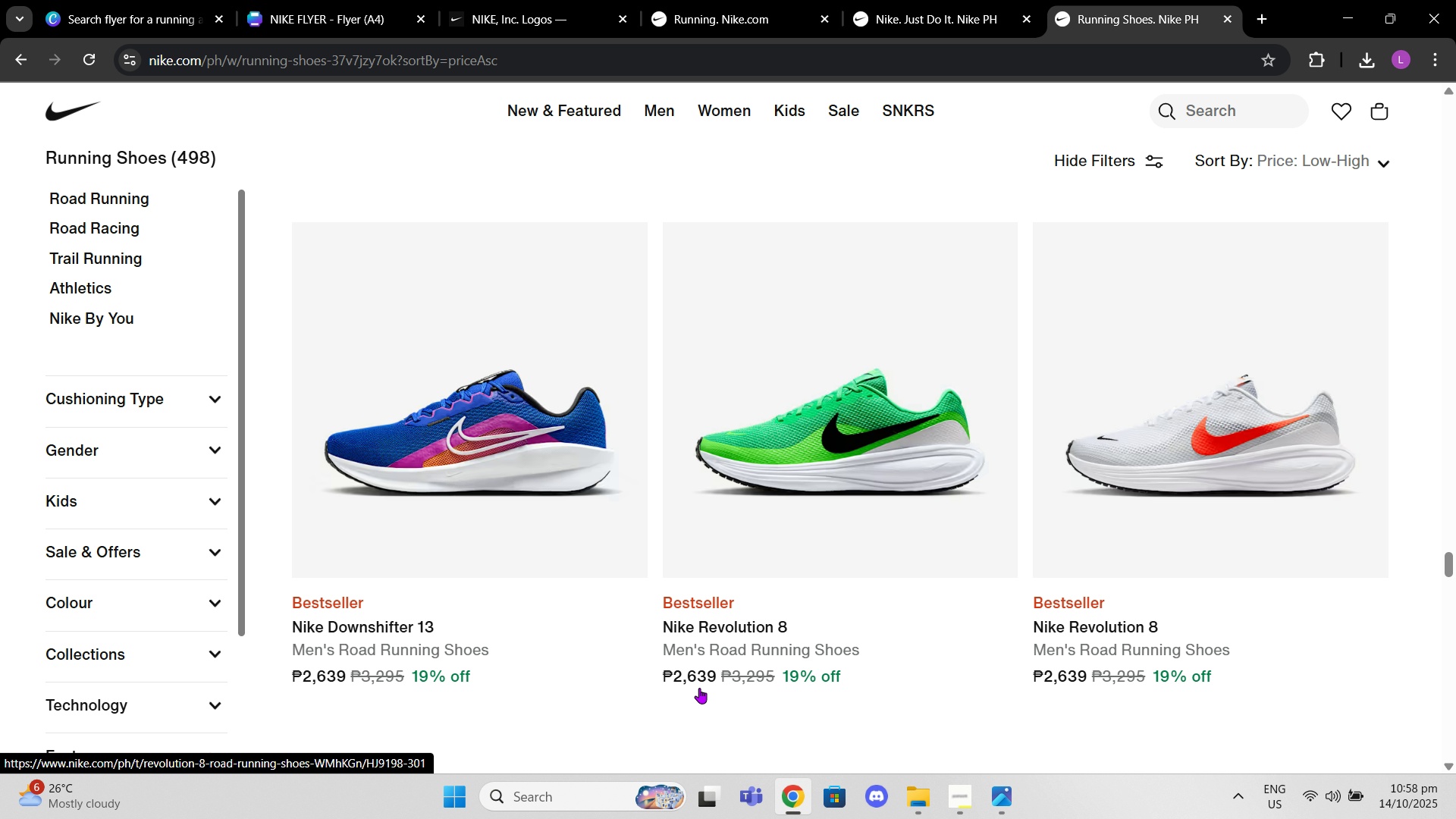 
scroll: coordinate [777, 576], scroll_direction: down, amount: 44.0
 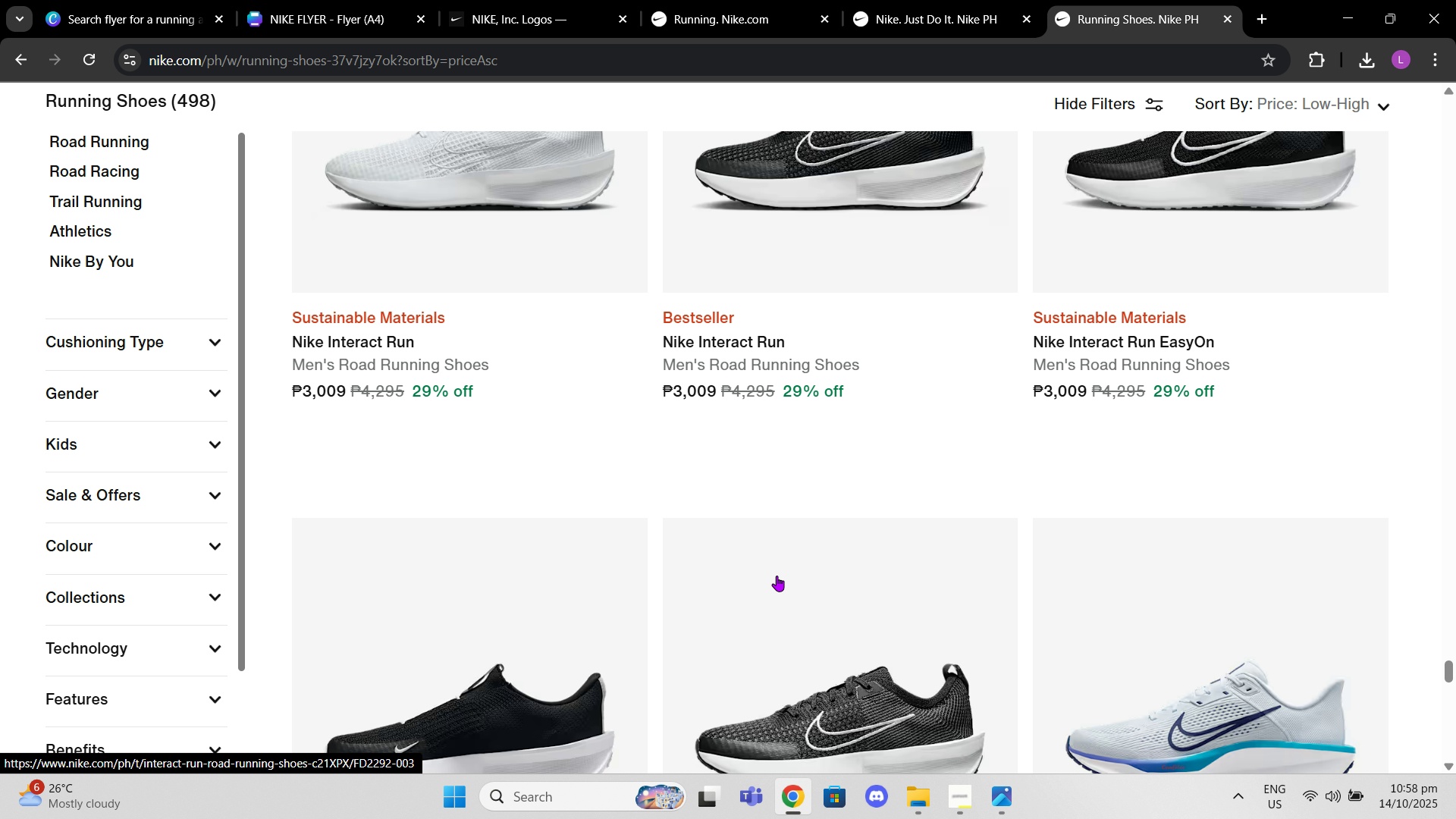 
scroll: coordinate [777, 576], scroll_direction: up, amount: 2.0
 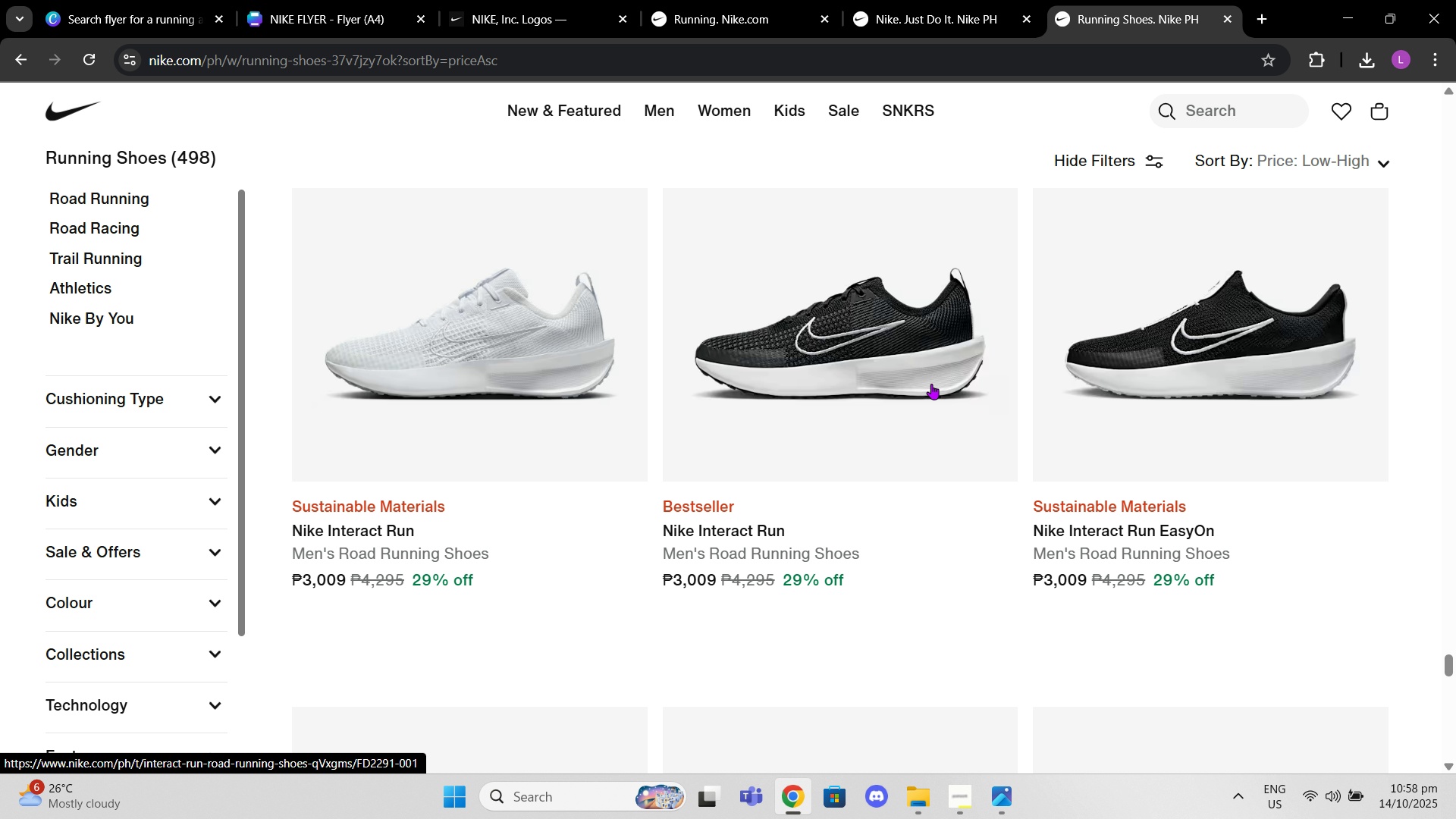 
scroll: coordinate [928, 420], scroll_direction: down, amount: 9.0
 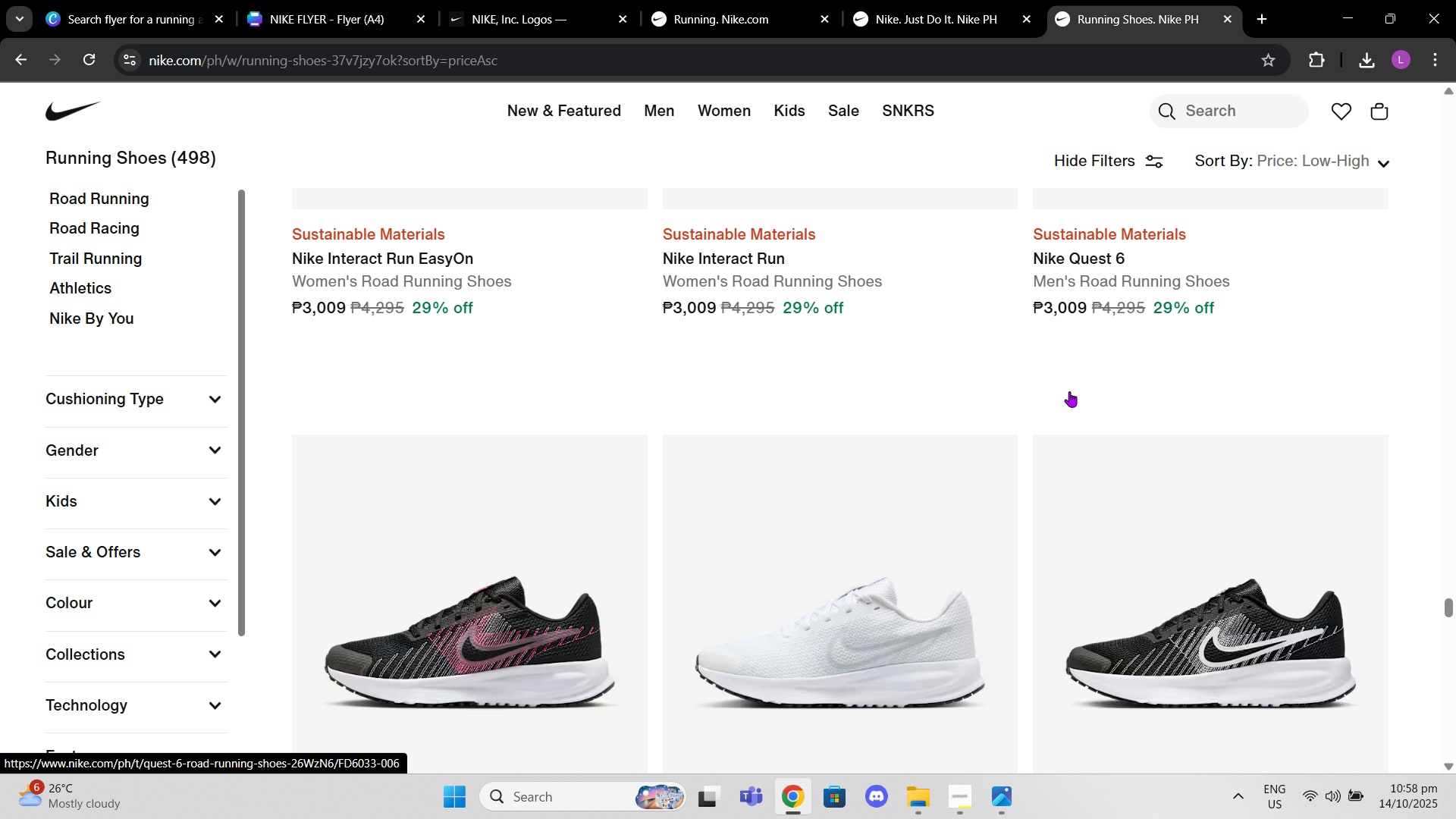 
scroll: coordinate [1069, 391], scroll_direction: up, amount: 2.0
 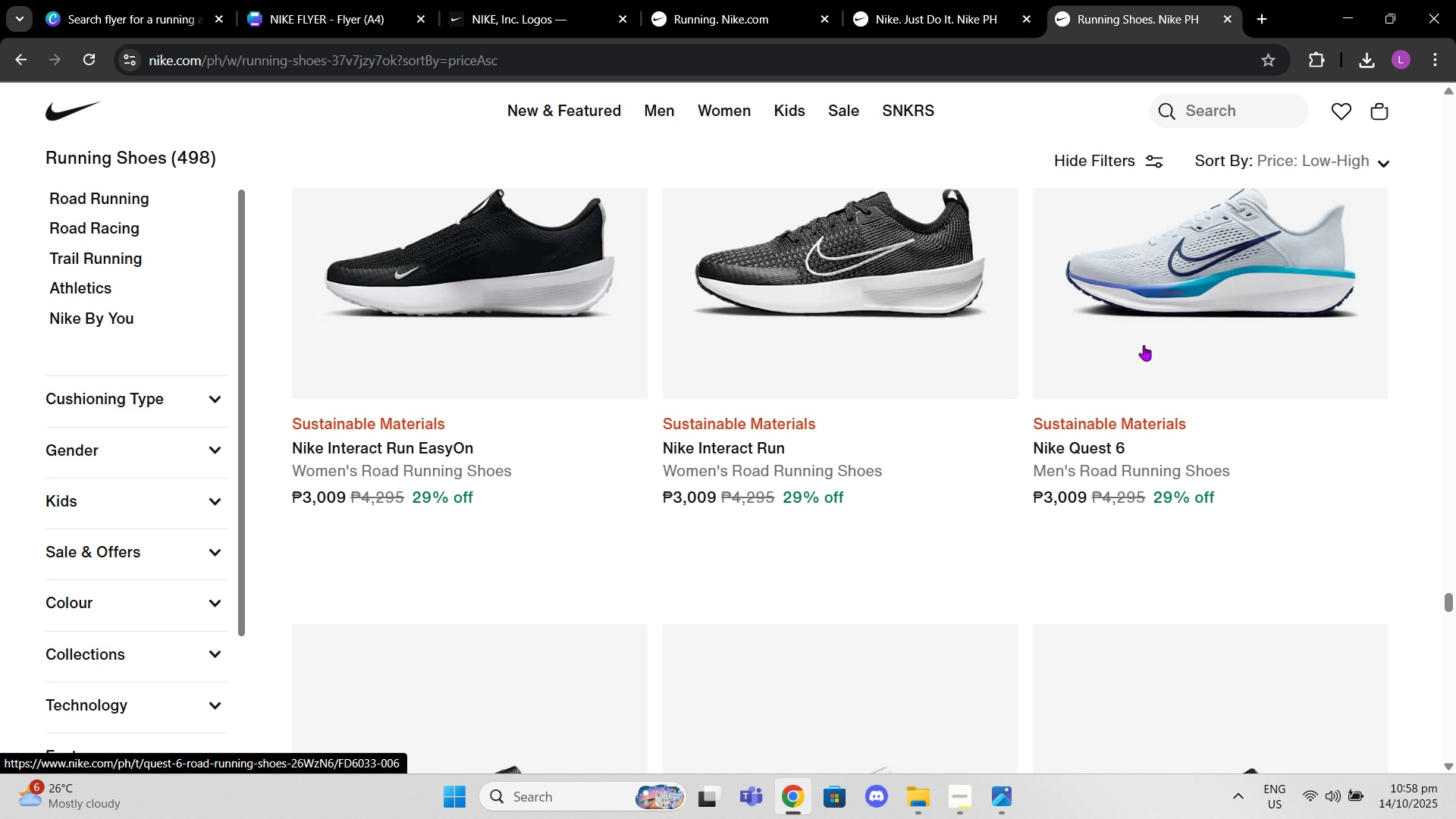 
scroll: coordinate [912, 361], scroll_direction: down, amount: 24.0
 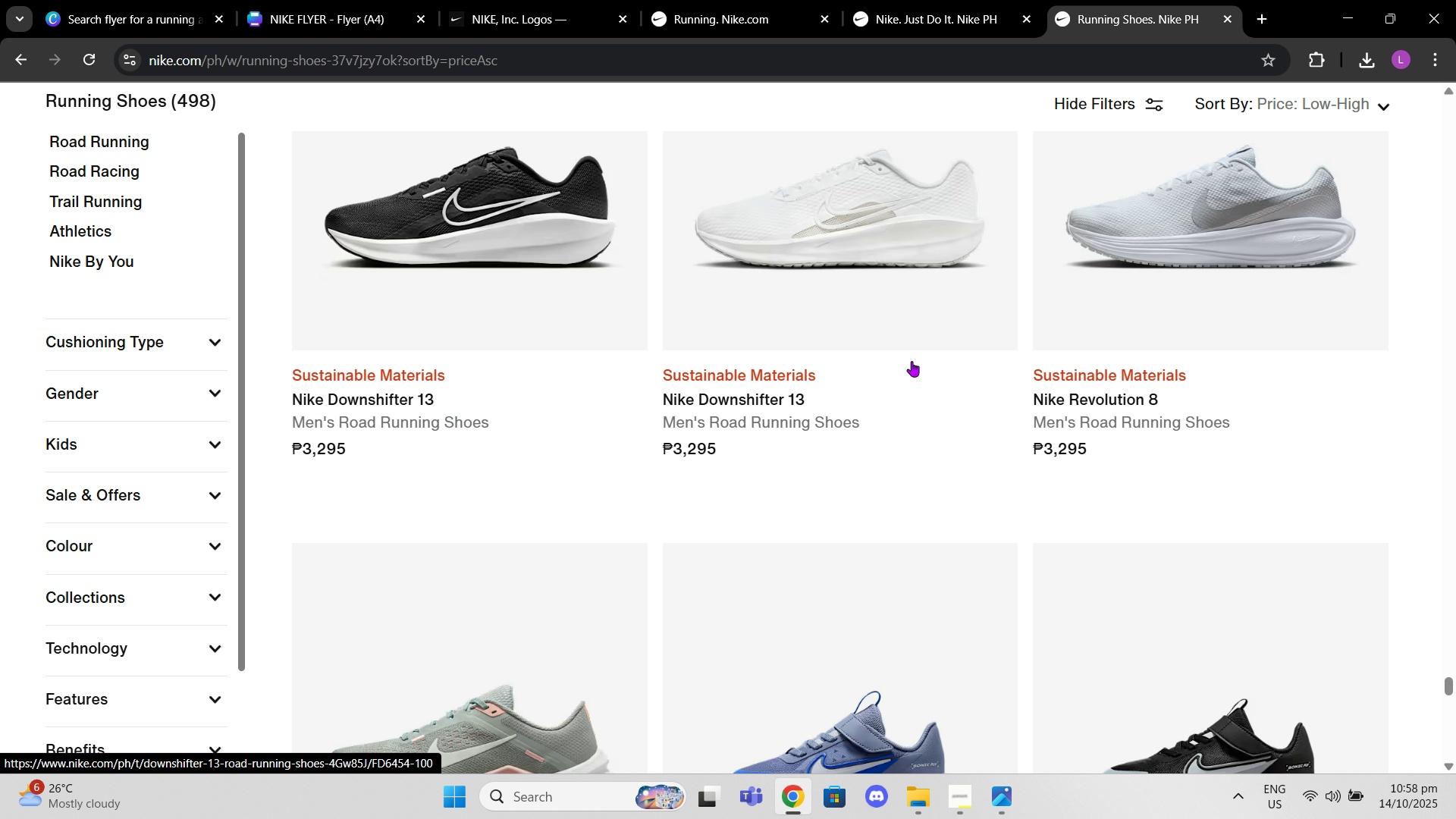 
scroll: coordinate [912, 361], scroll_direction: down, amount: 6.0
 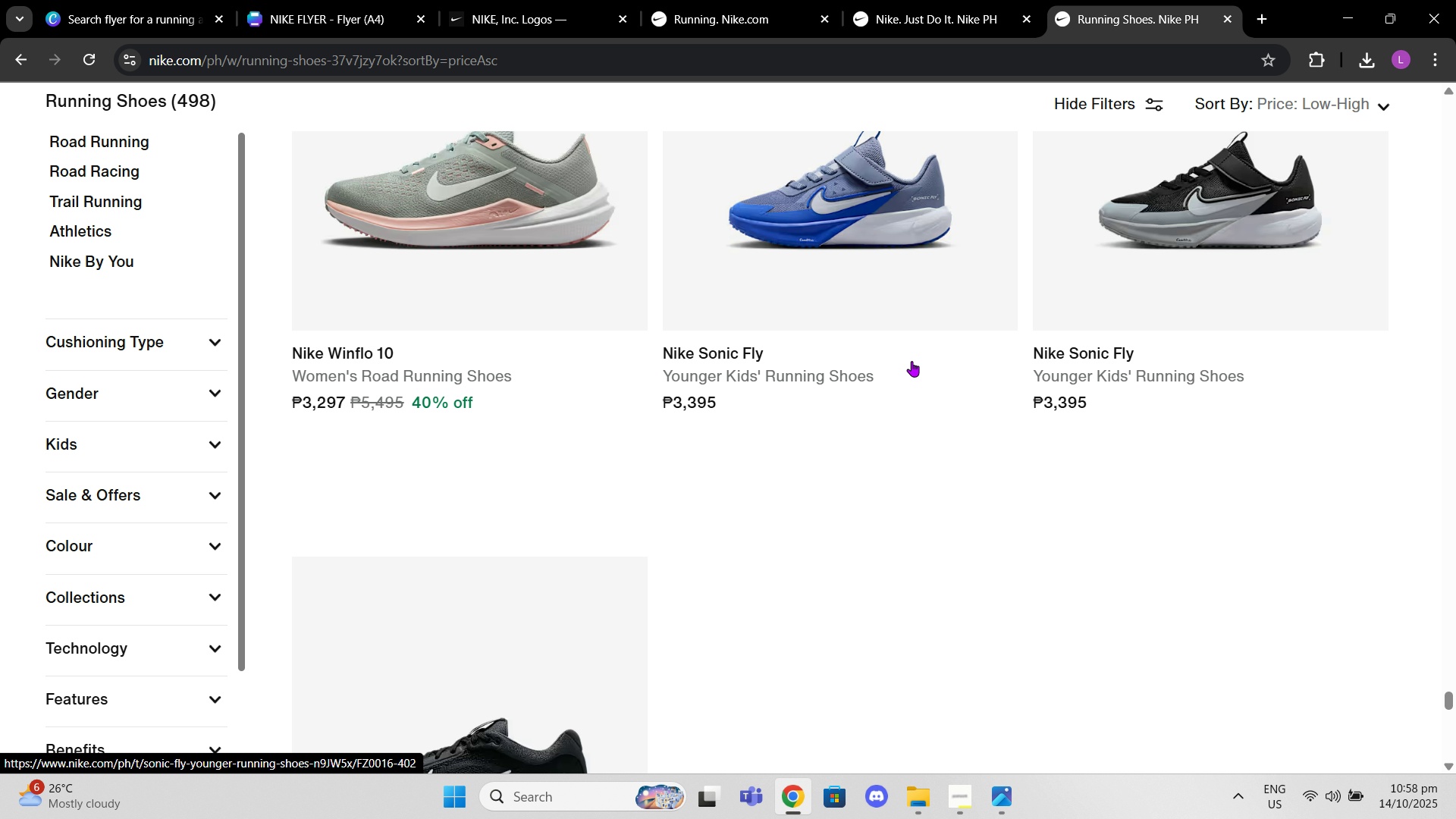 
scroll: coordinate [912, 361], scroll_direction: up, amount: 9.0
 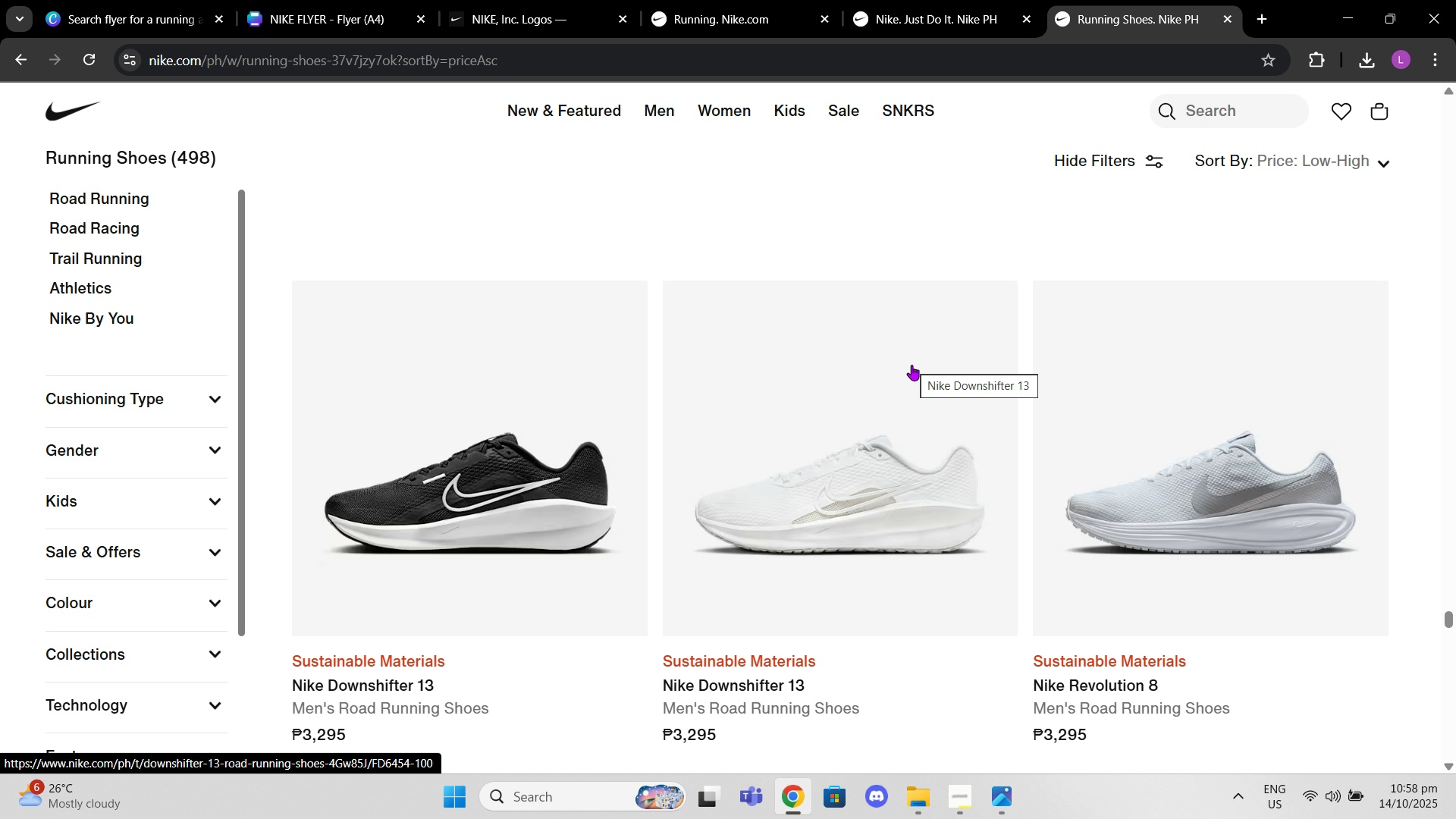 
scroll: coordinate [897, 439], scroll_direction: down, amount: 2.0
 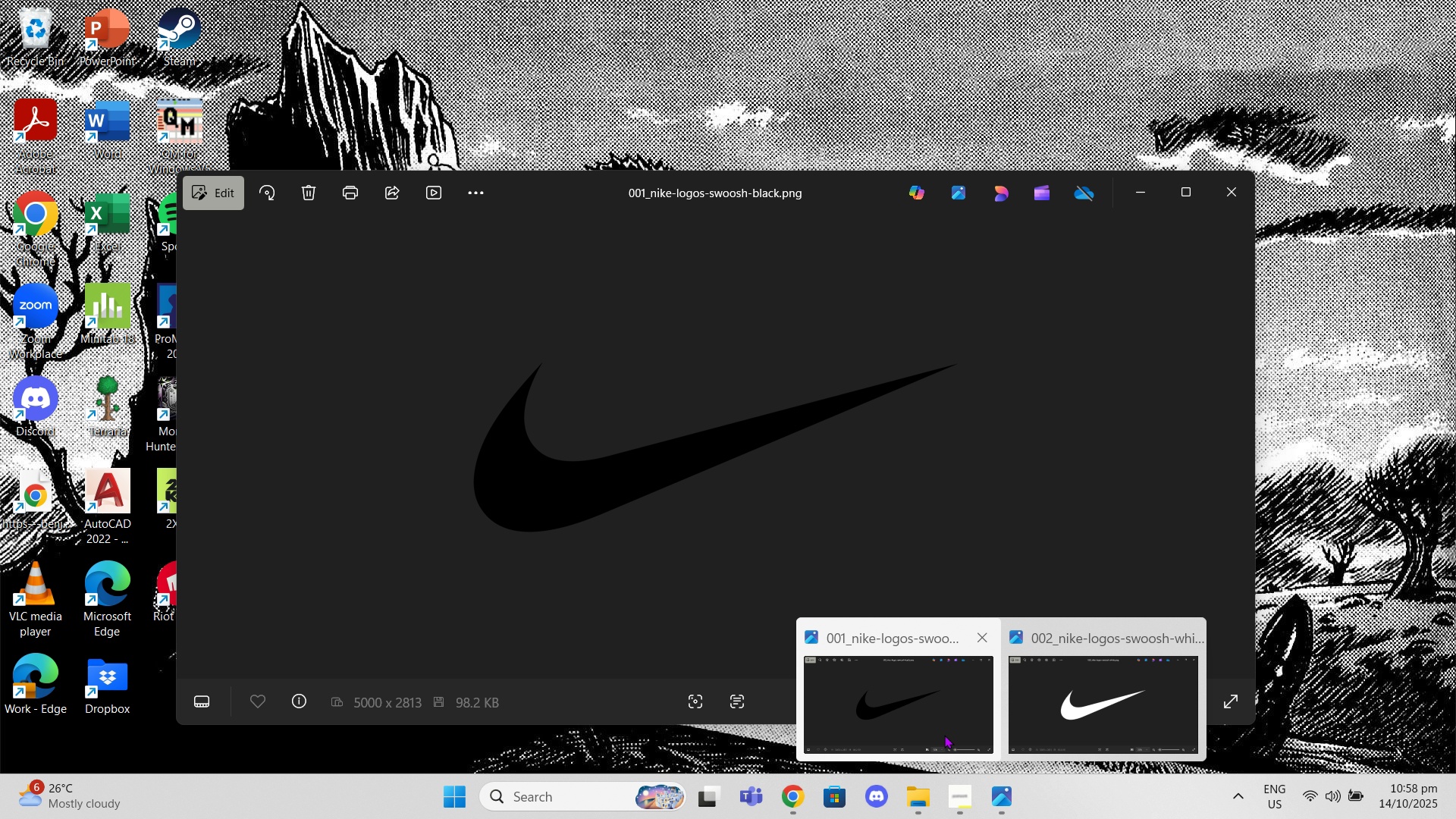 
left_click([786, 797])
 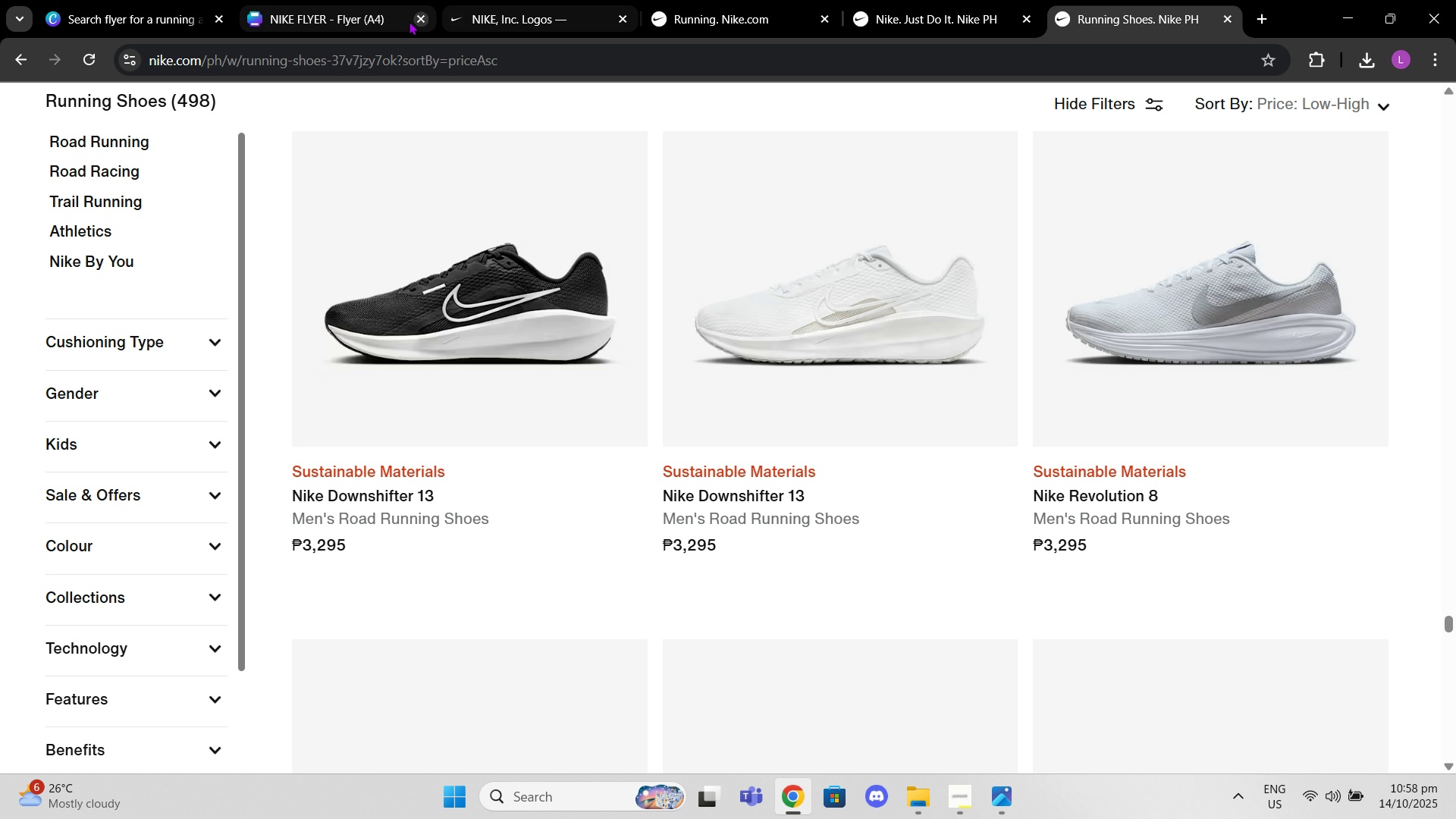 
left_click([403, 18])
 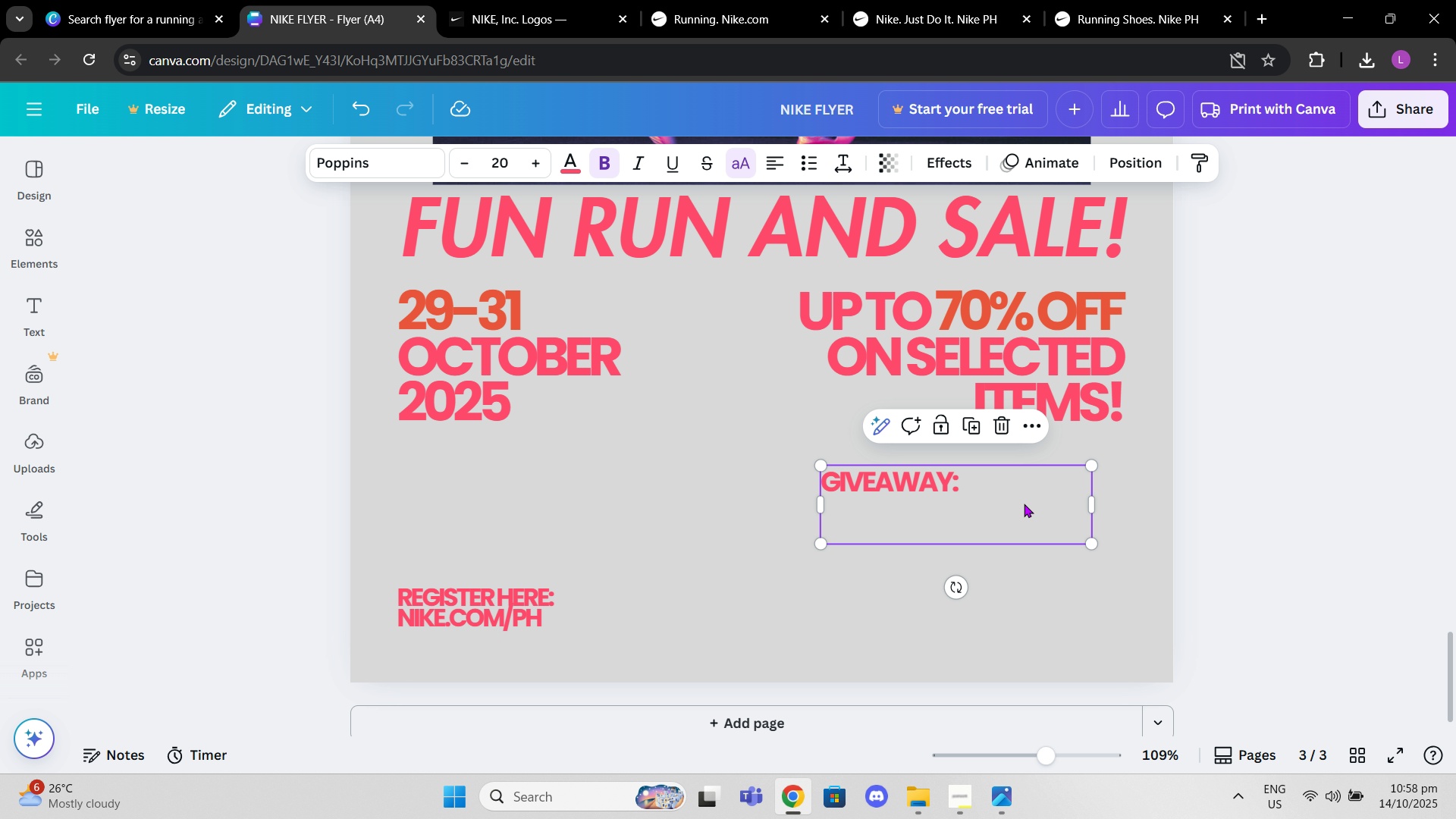 
left_click([1016, 479])
 